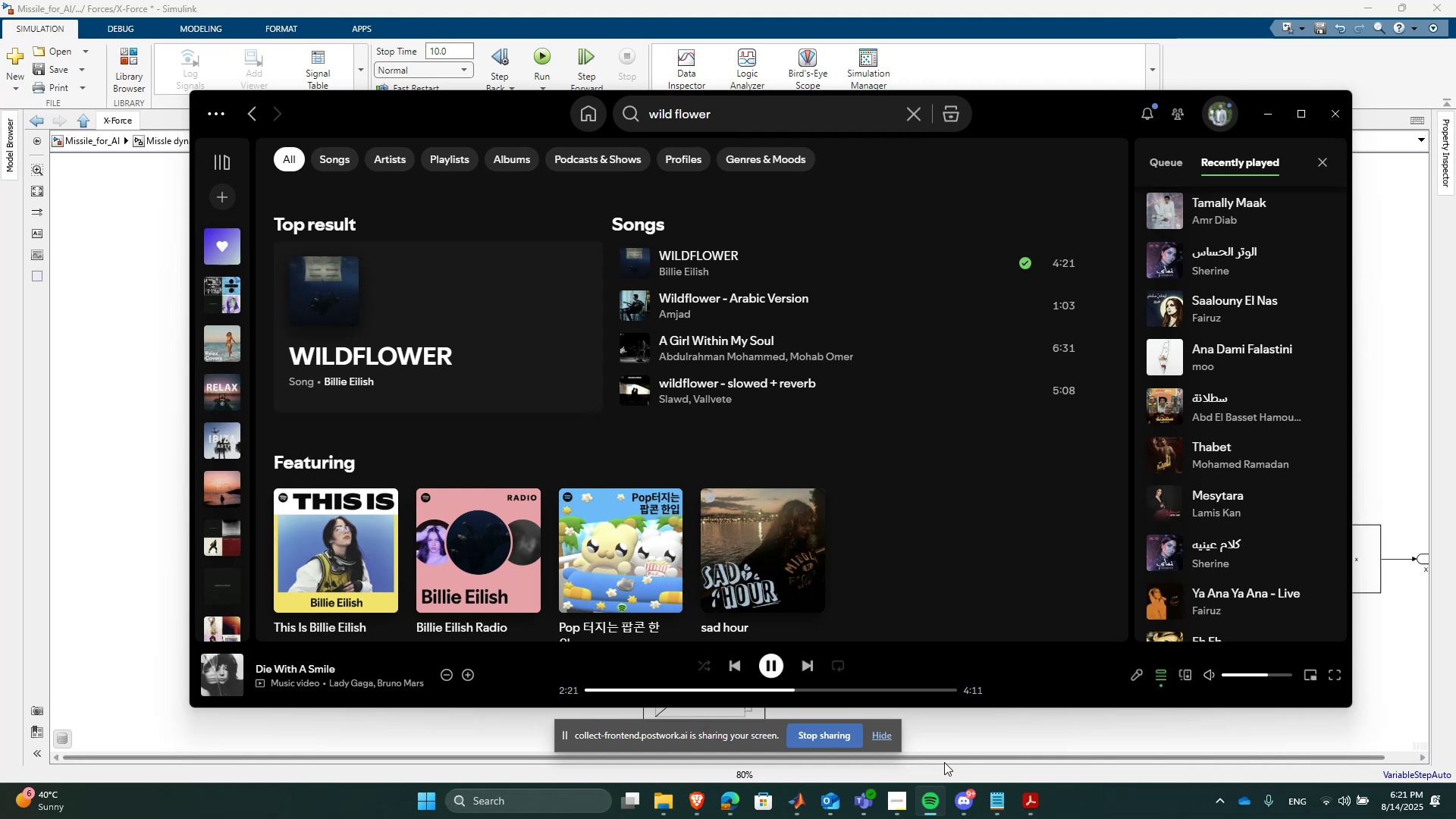 
left_click([941, 808])
 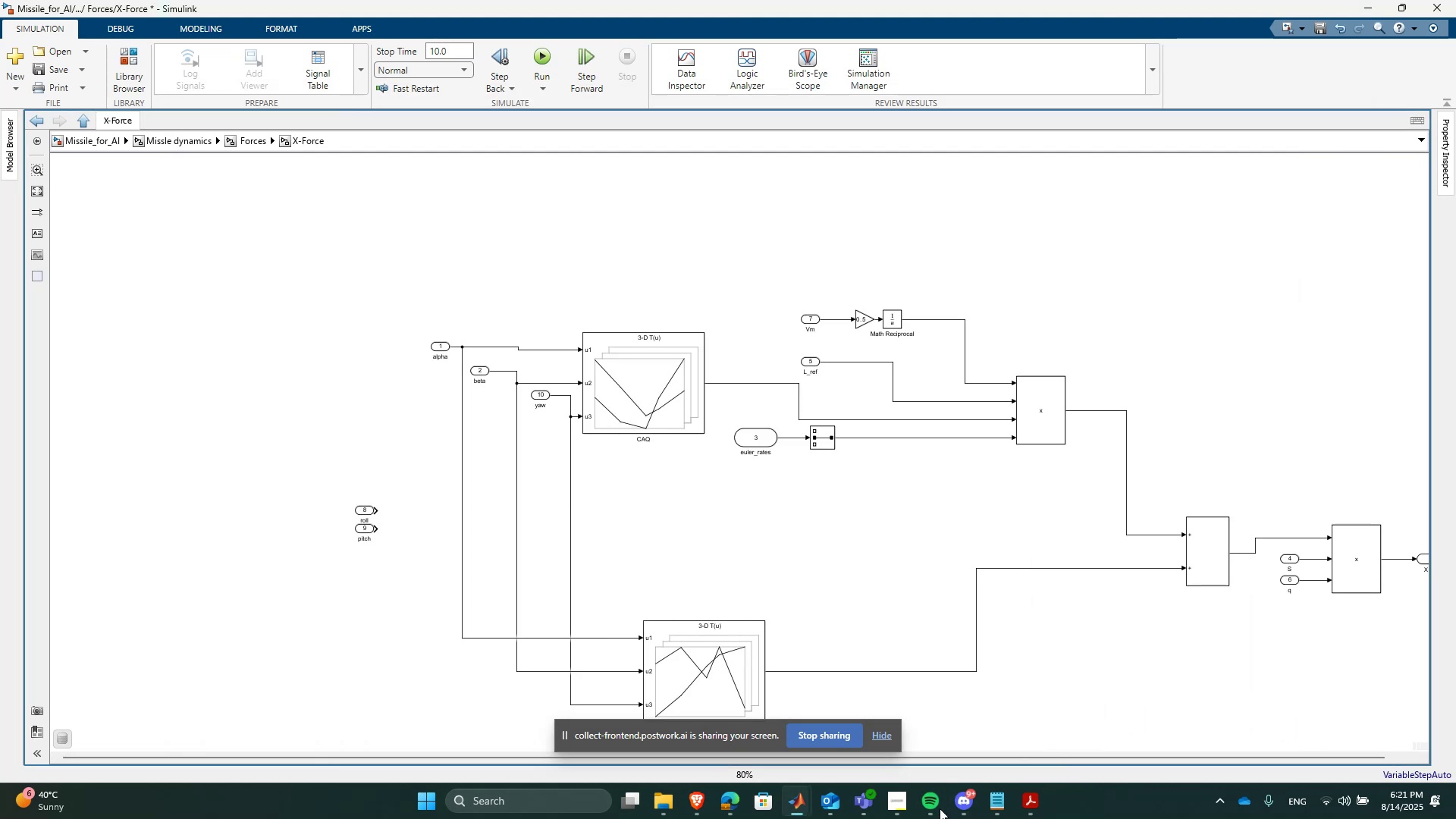 
scroll: coordinate [717, 430], scroll_direction: up, amount: 2.0
 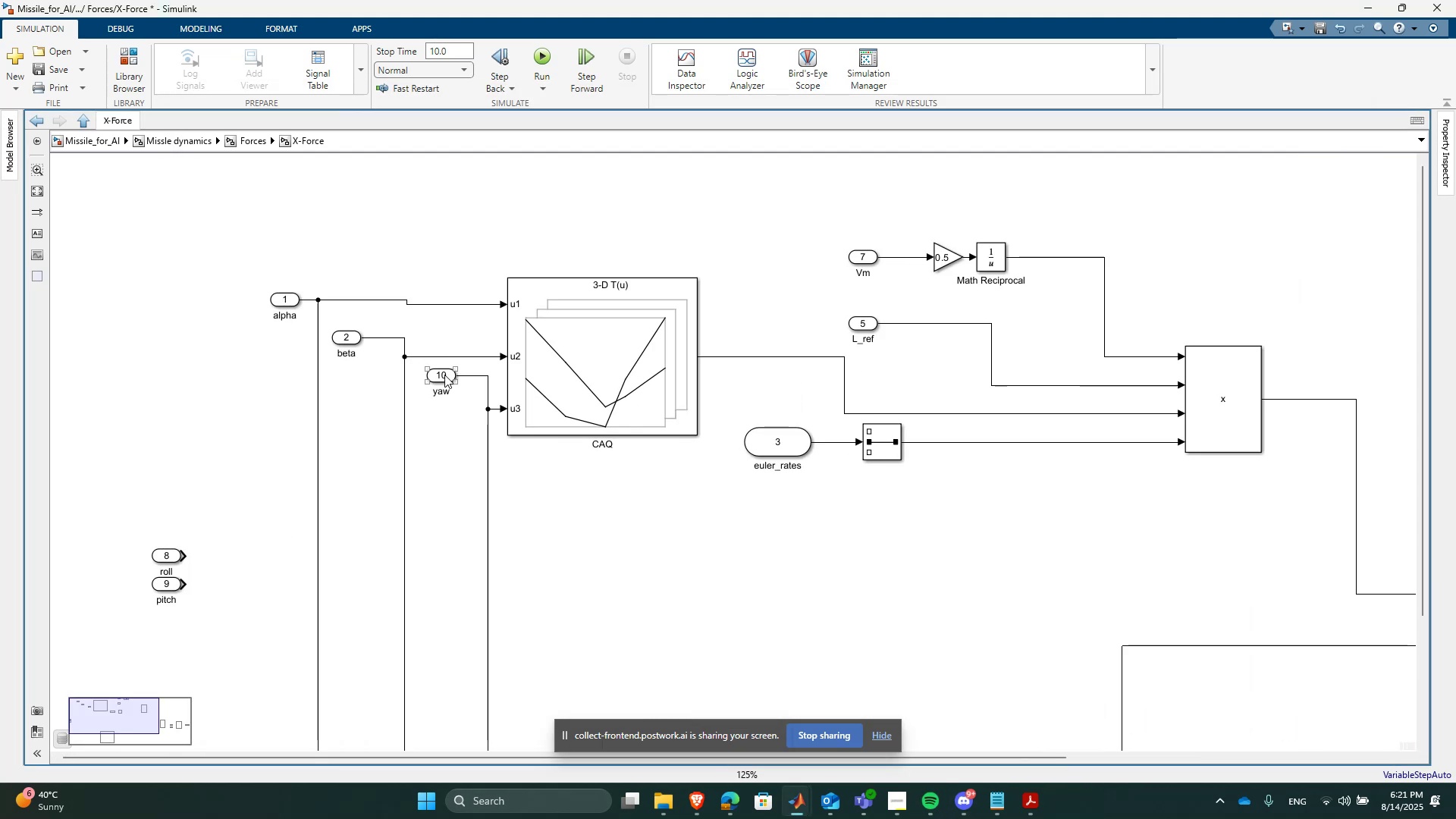 
scroll: coordinate [575, 432], scroll_direction: none, amount: 0.0
 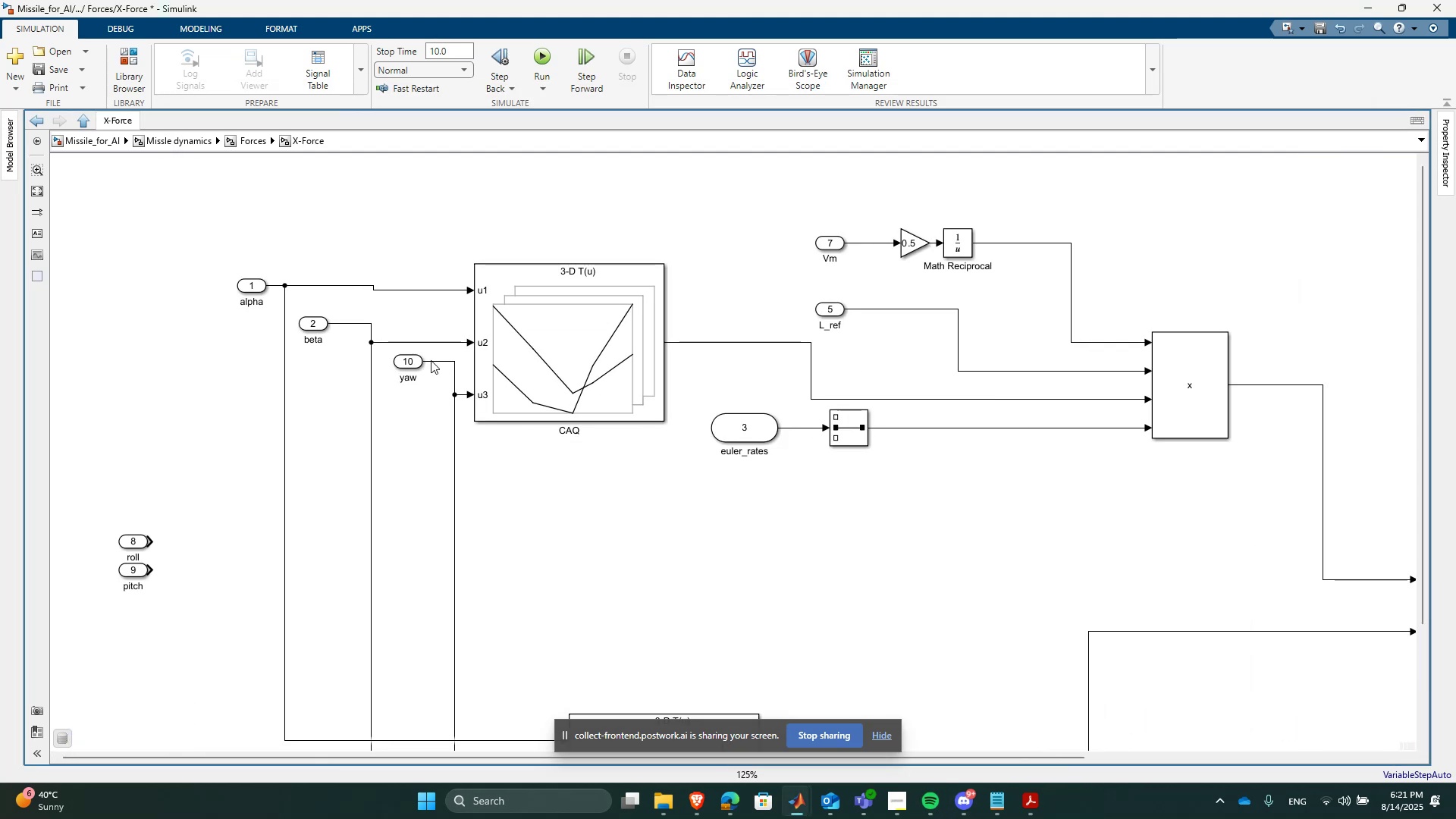 
scroll: coordinate [607, 279], scroll_direction: down, amount: 3.0
 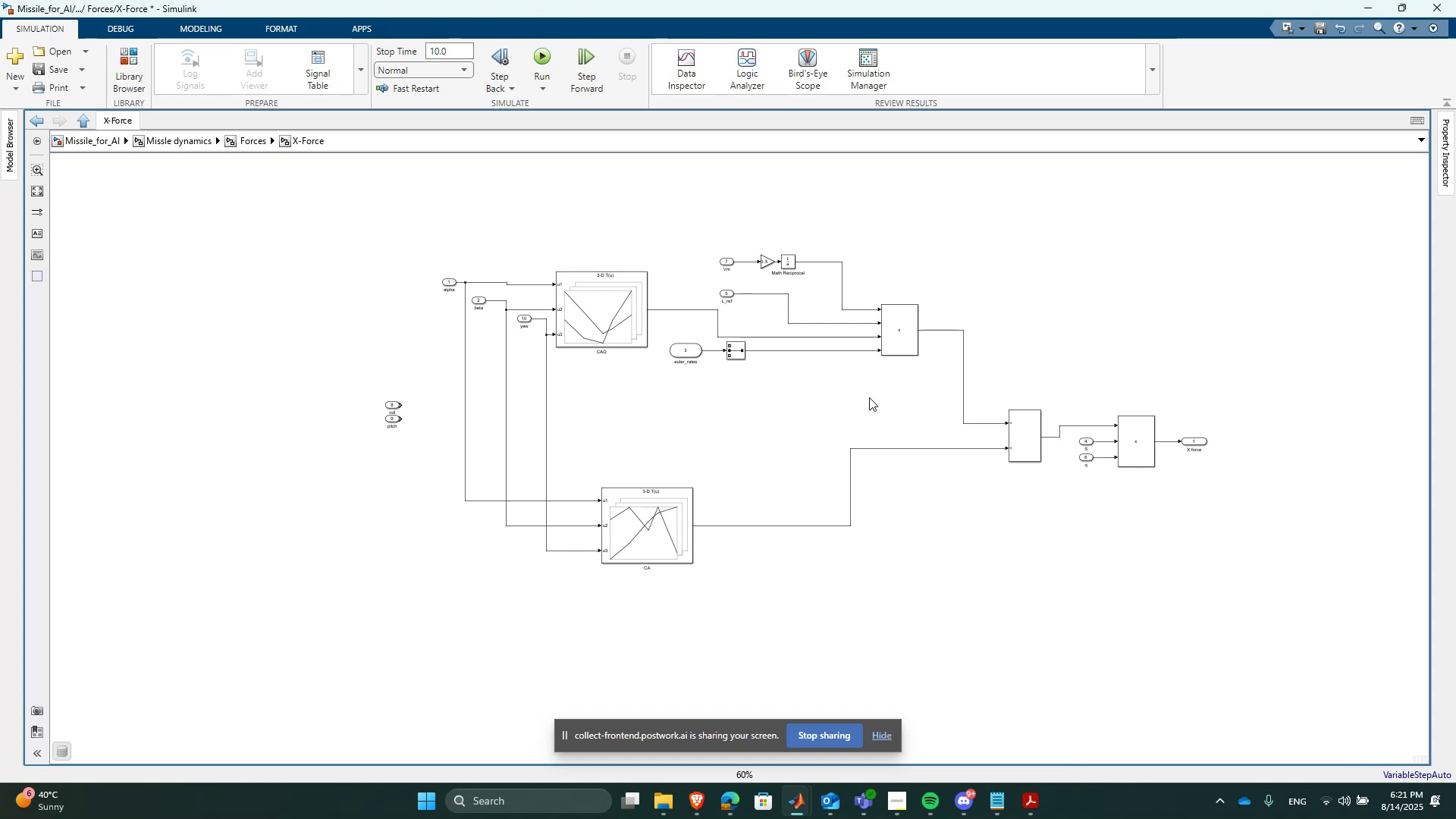 
scroll: coordinate [400, 417], scroll_direction: up, amount: 2.0
 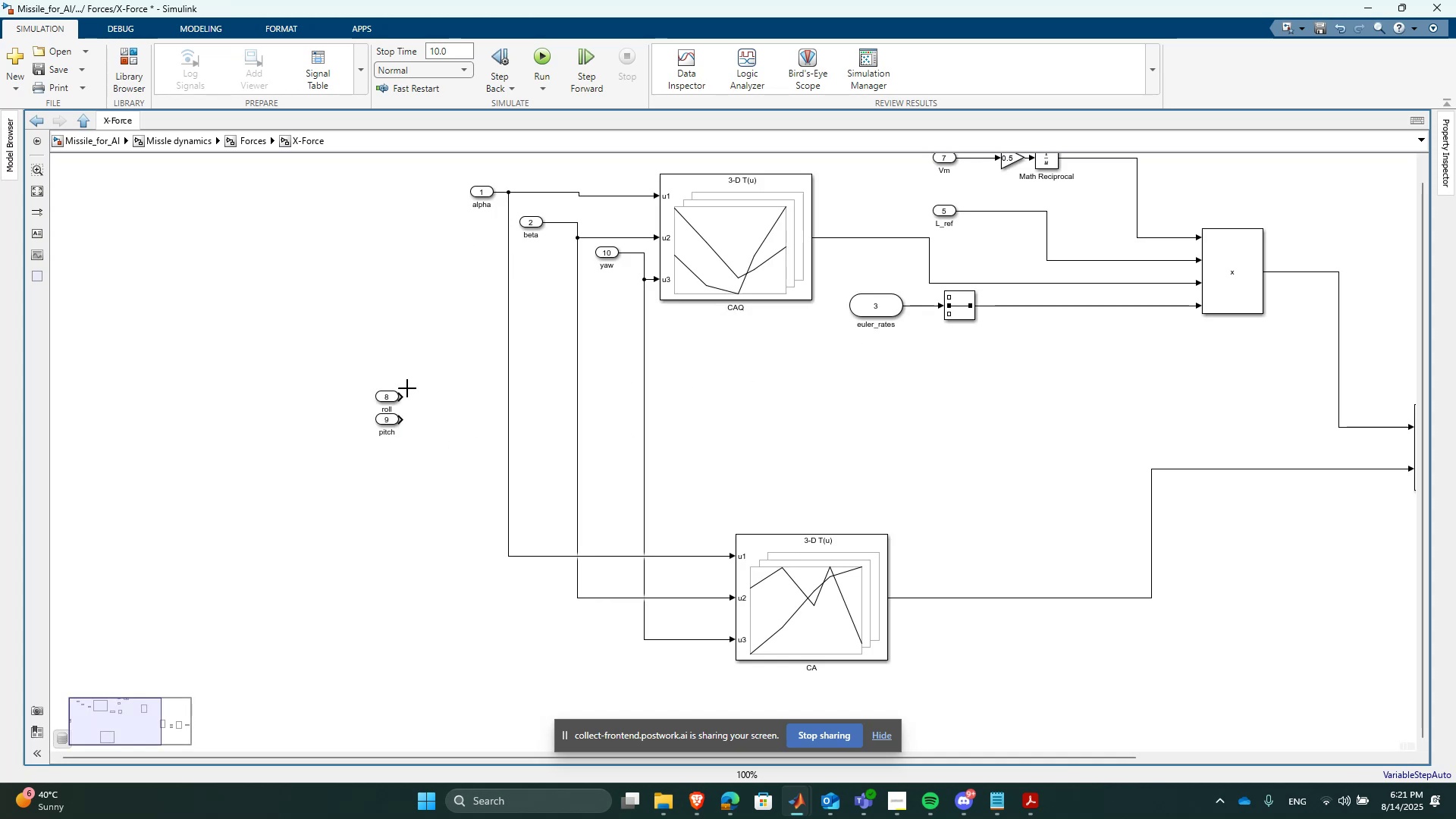 
left_click_drag(start_coordinate=[427, 360], to_coordinate=[352, 444])
 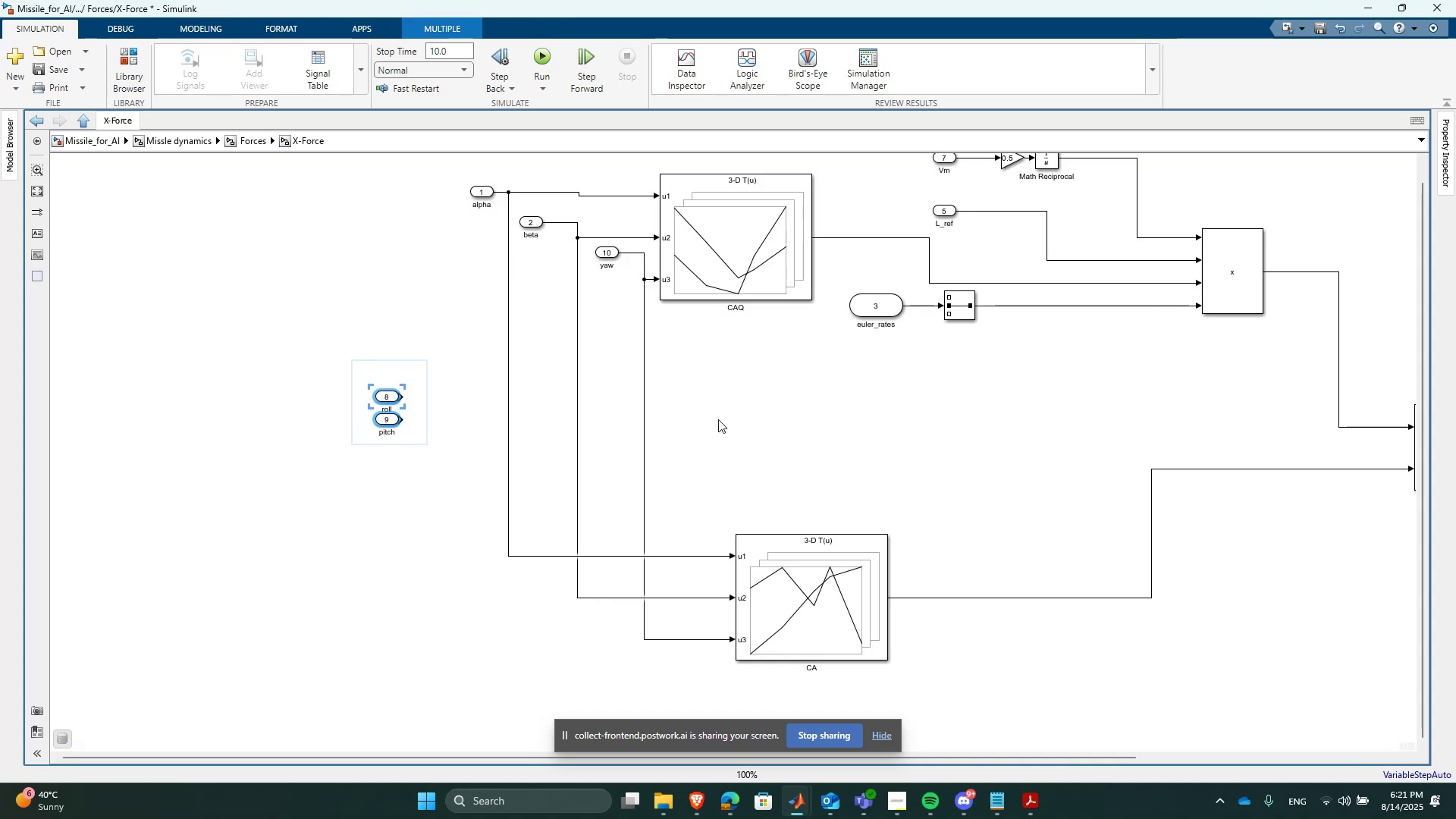 
double_click([723, 284])
 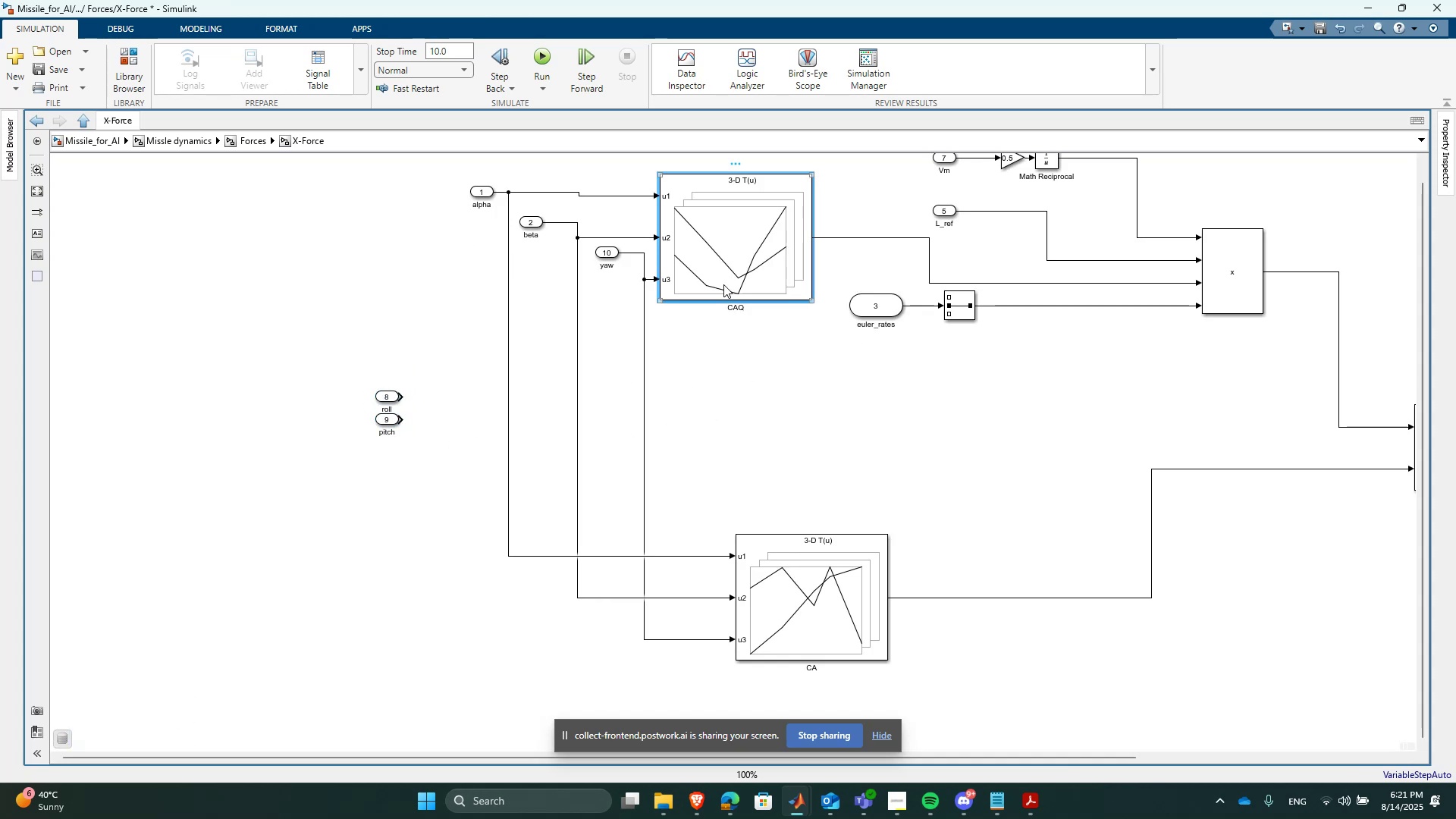 
triple_click([723, 284])
 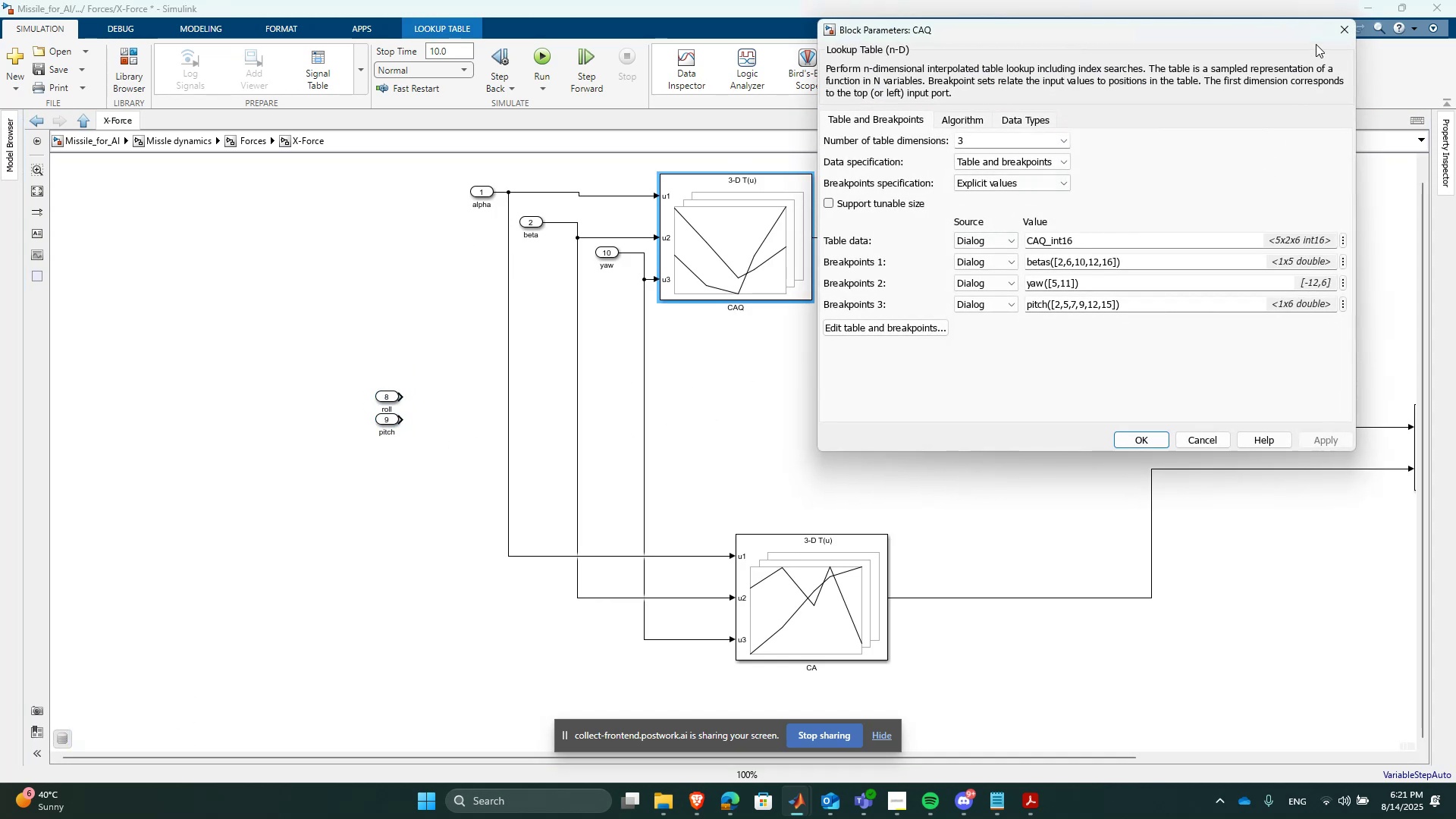 
left_click([1335, 34])
 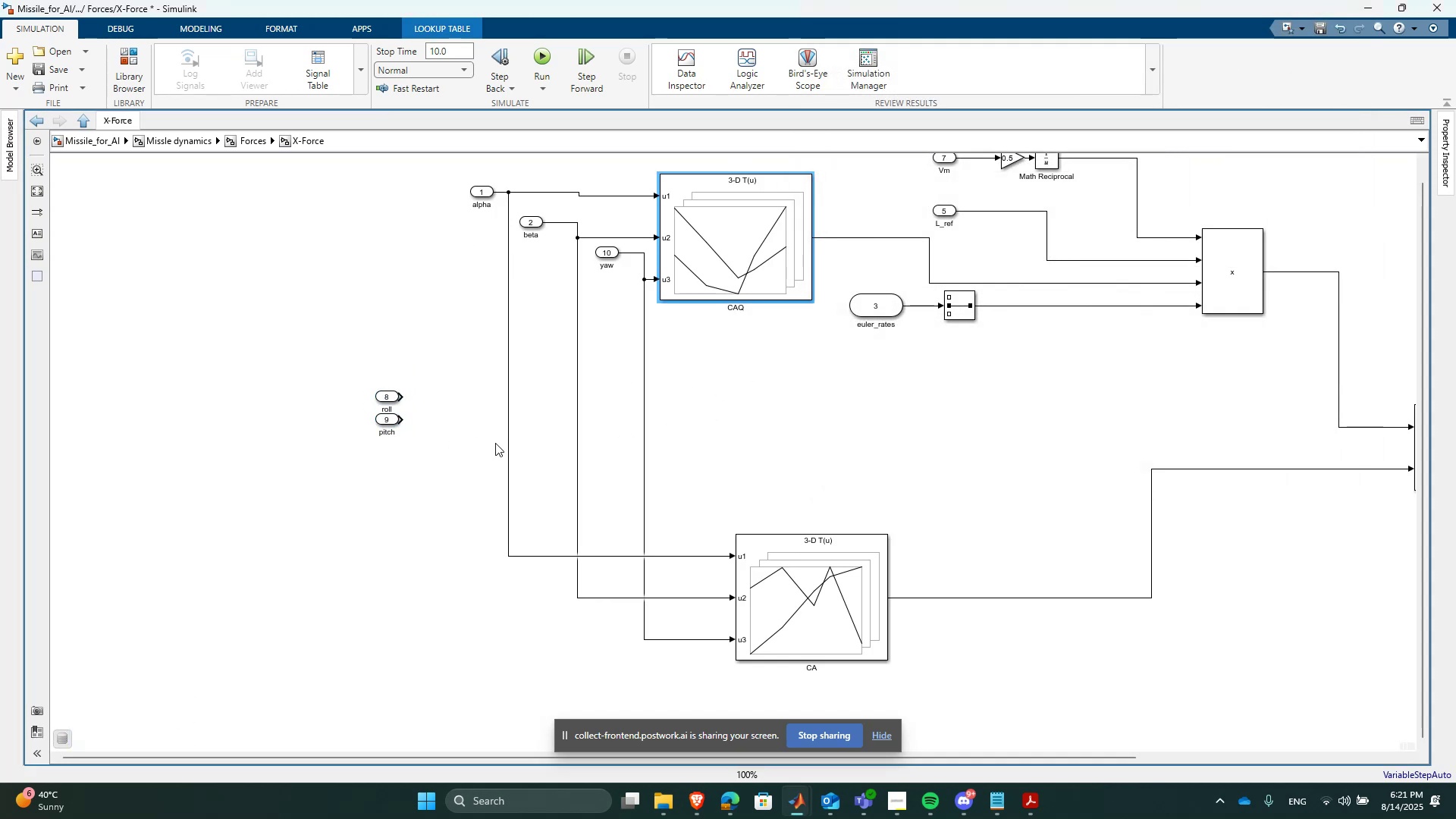 
left_click_drag(start_coordinate=[395, 359], to_coordinate=[322, 492])
 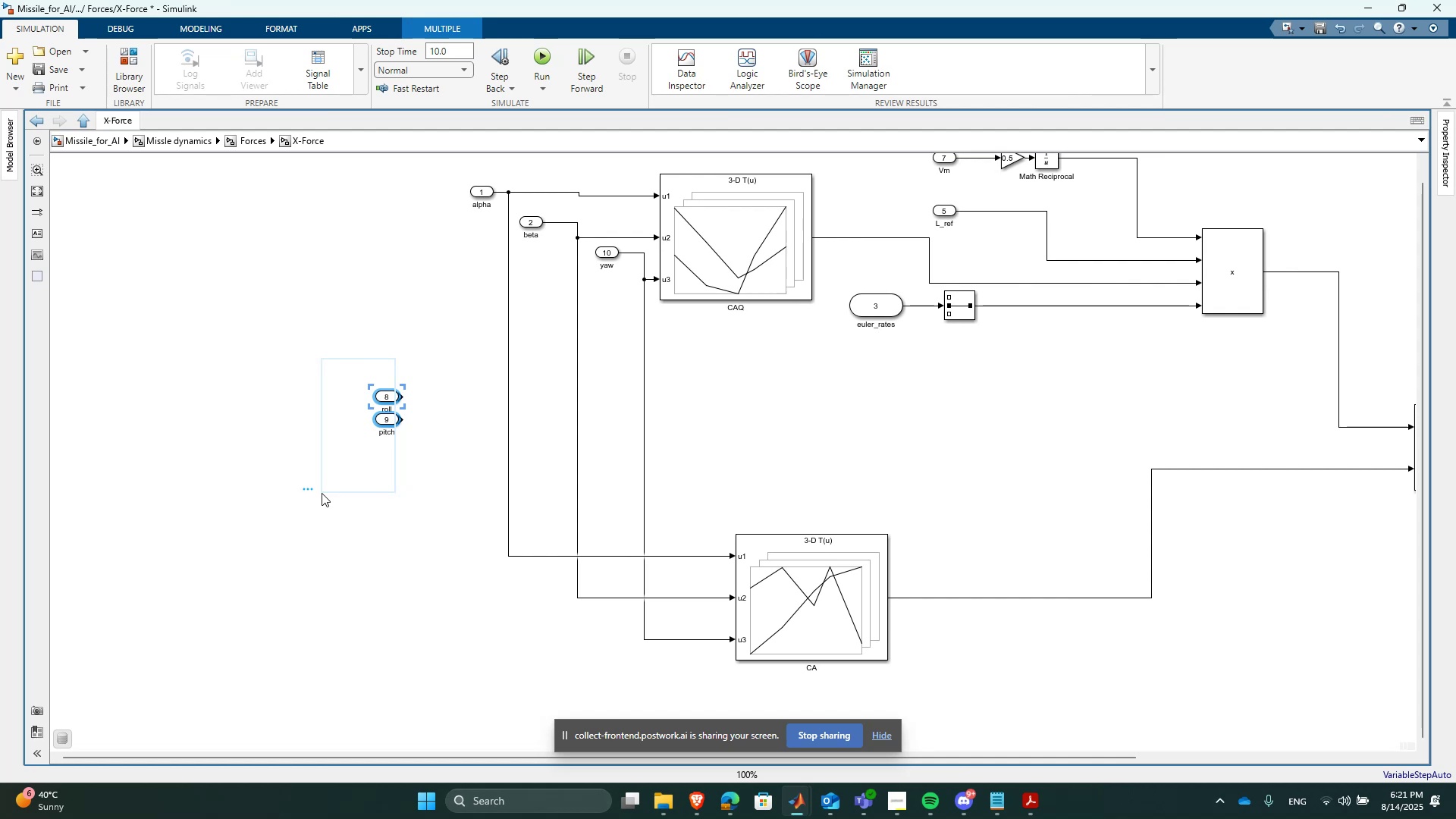 
key(Delete)
 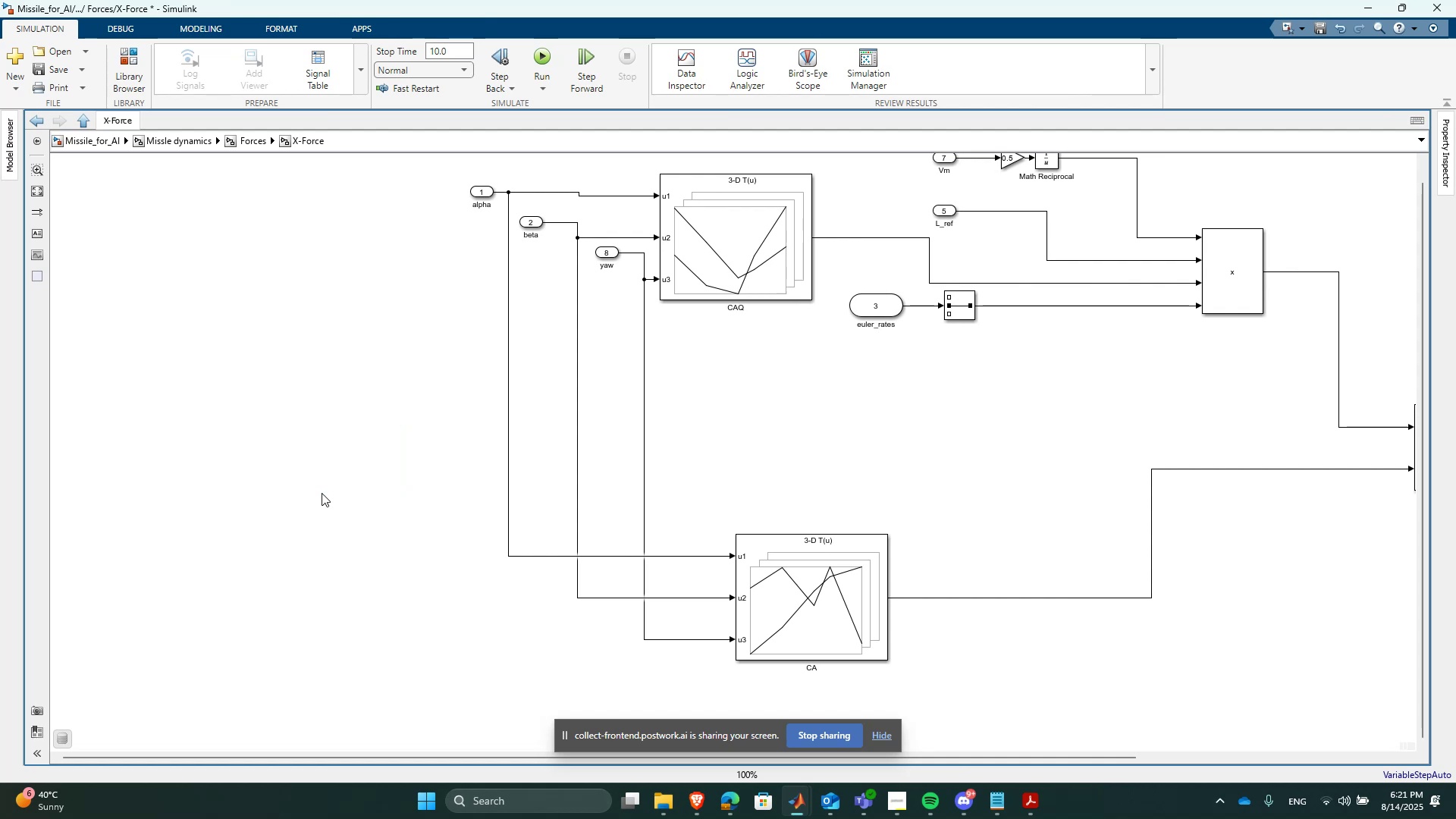 
scroll: coordinate [557, 547], scroll_direction: down, amount: 1.0
 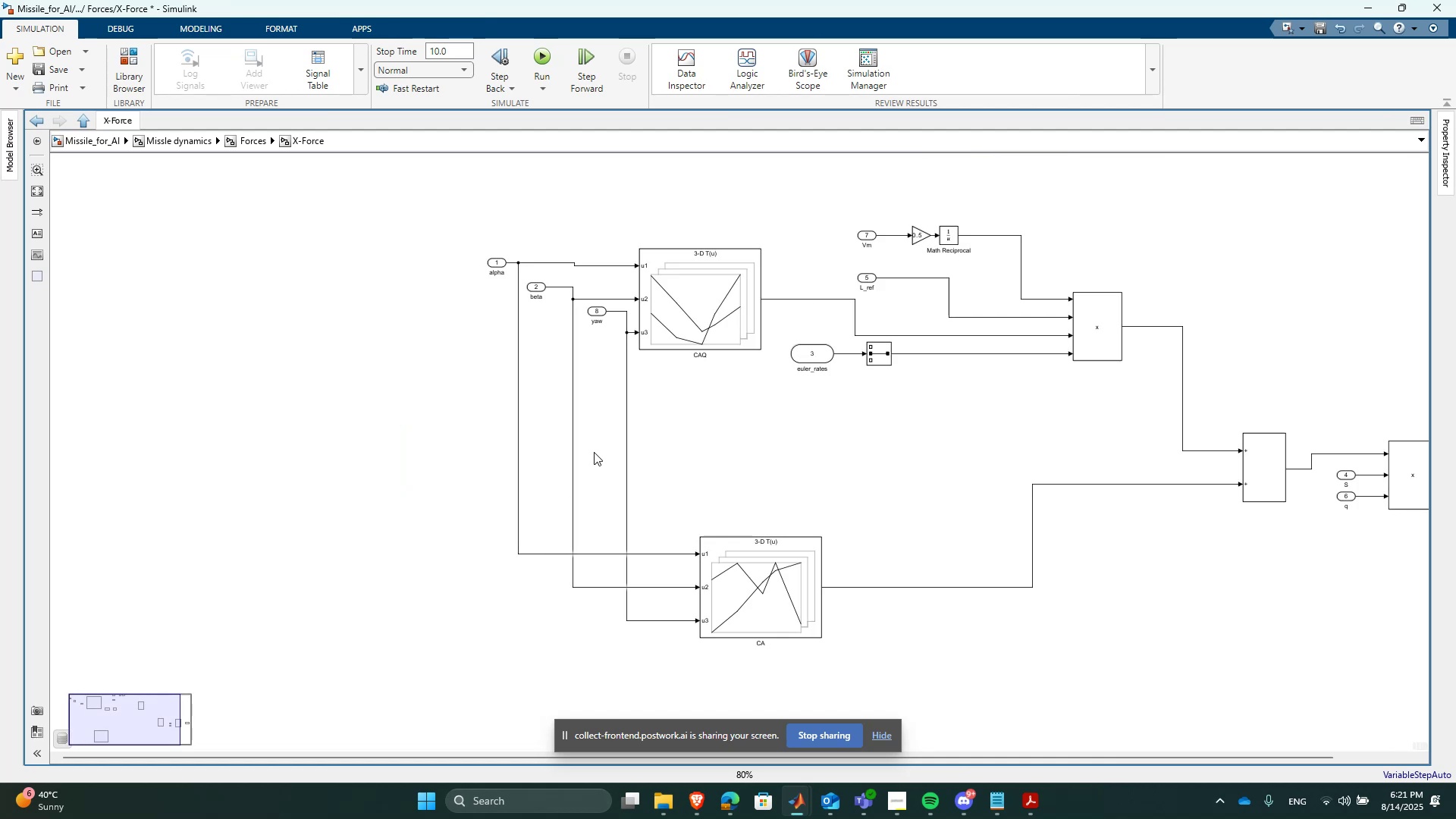 
left_click([687, 300])
 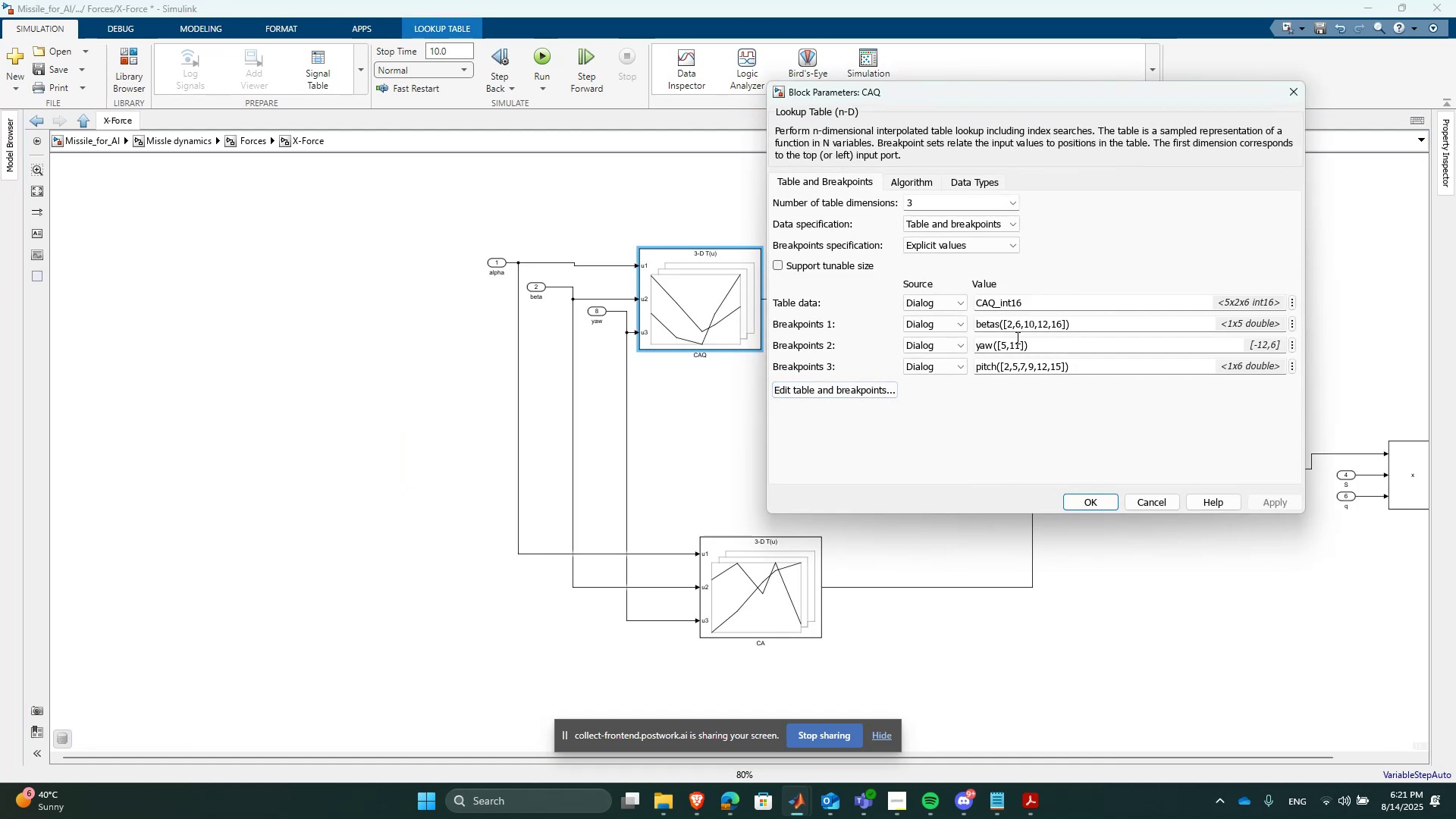 
wait(8.34)
 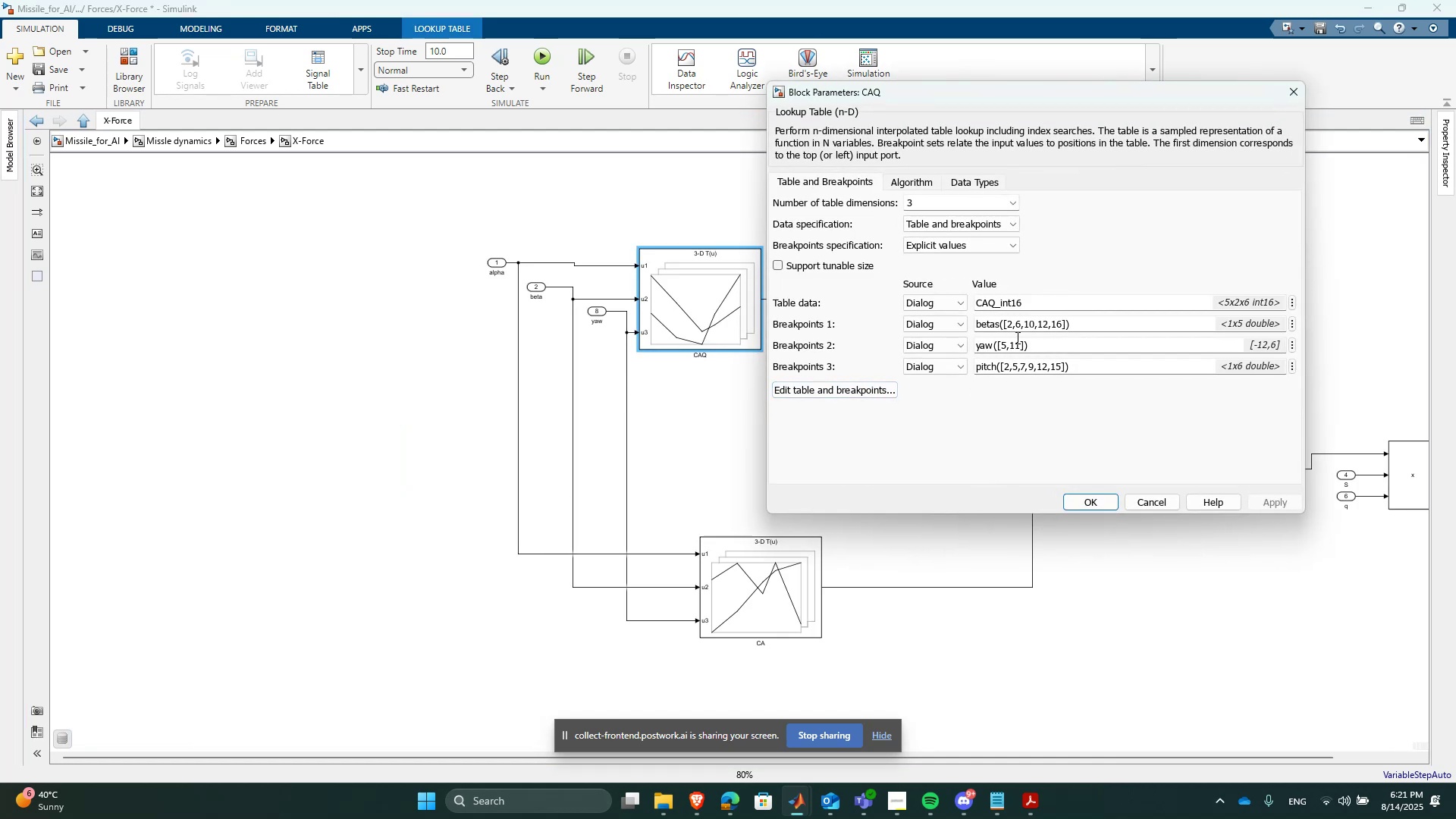 
double_click([1286, 91])
 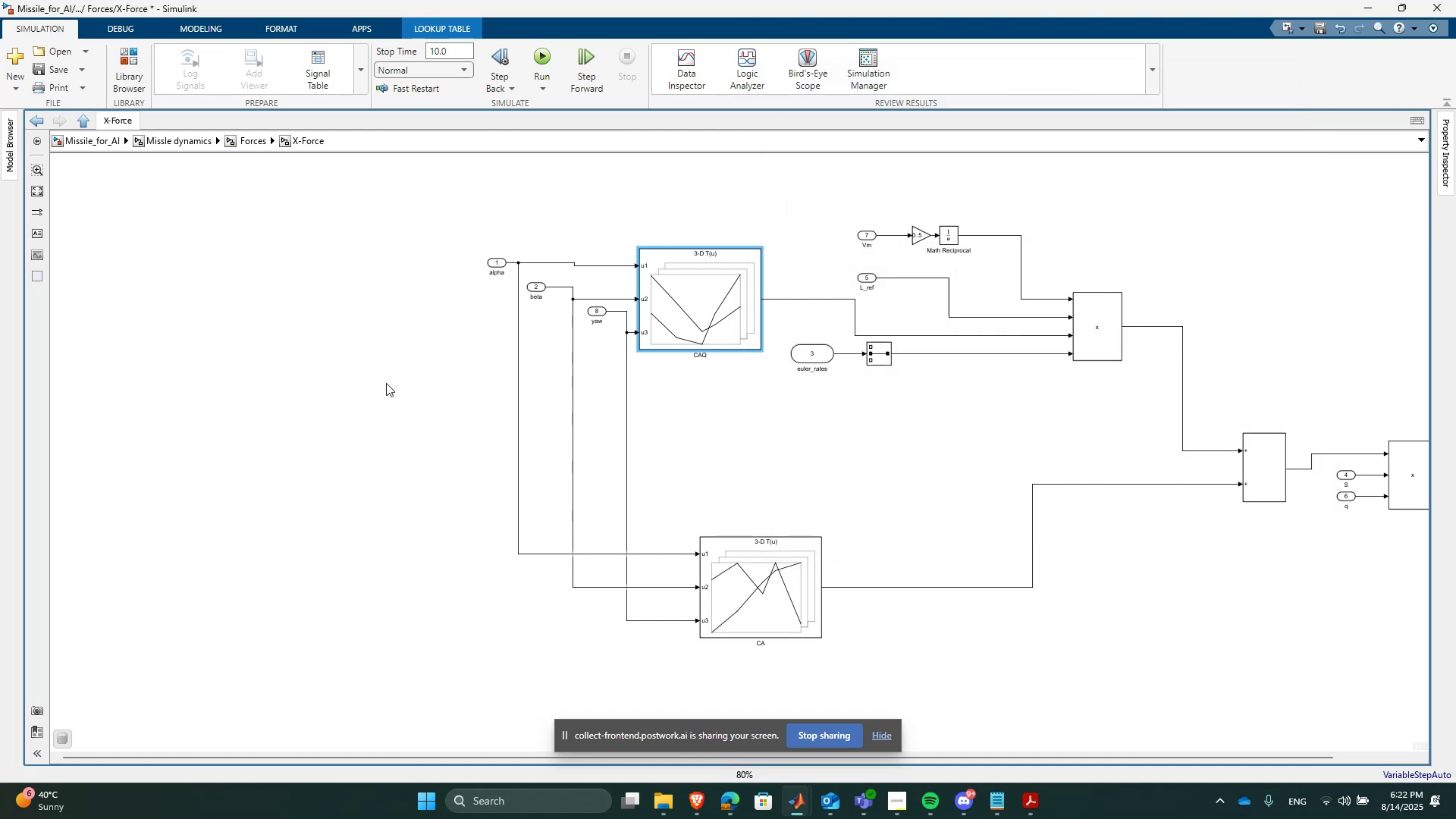 
left_click([386, 384])
 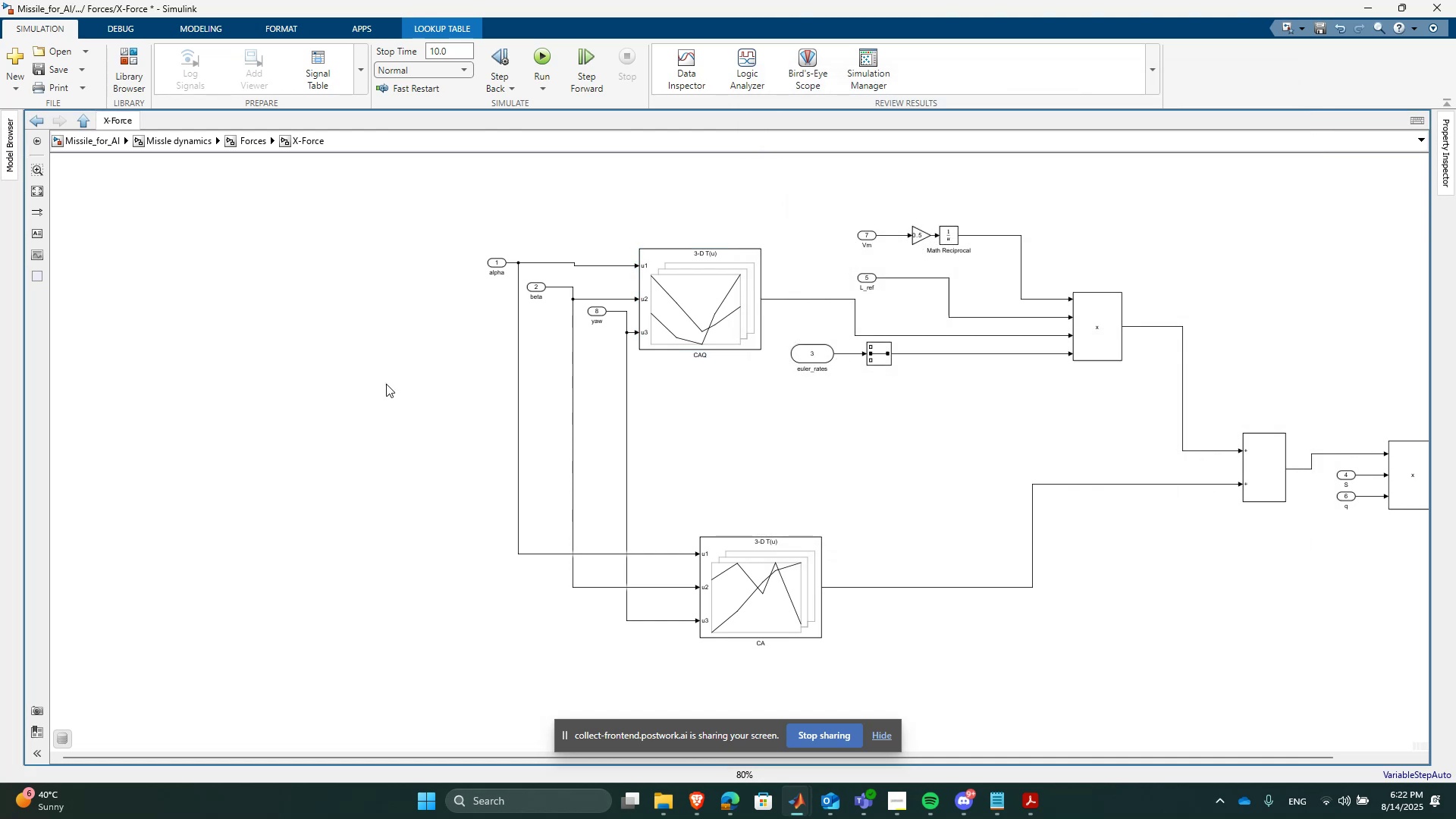 
key(Control+Z)
 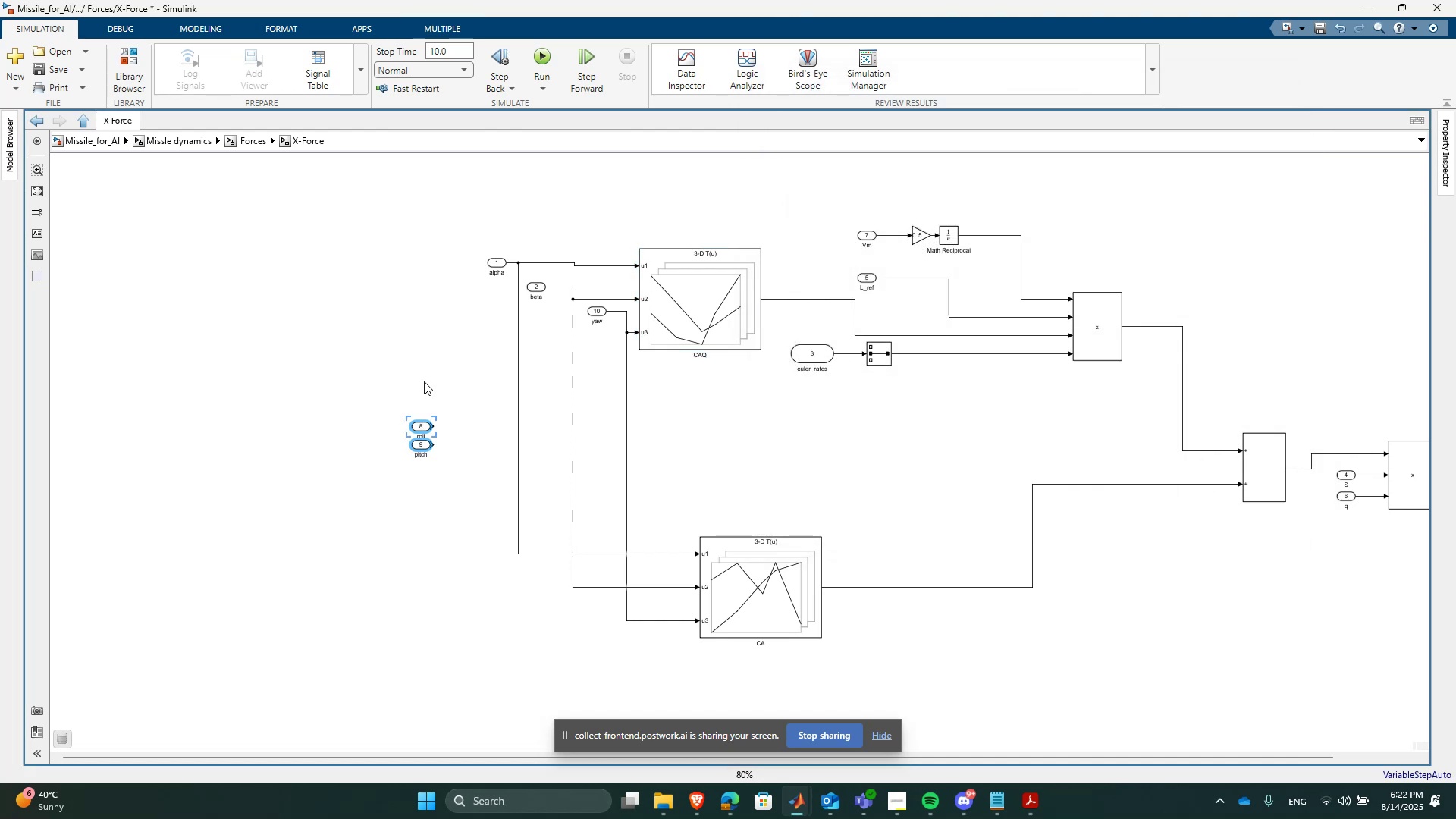 
scroll: coordinate [497, 426], scroll_direction: down, amount: 1.0
 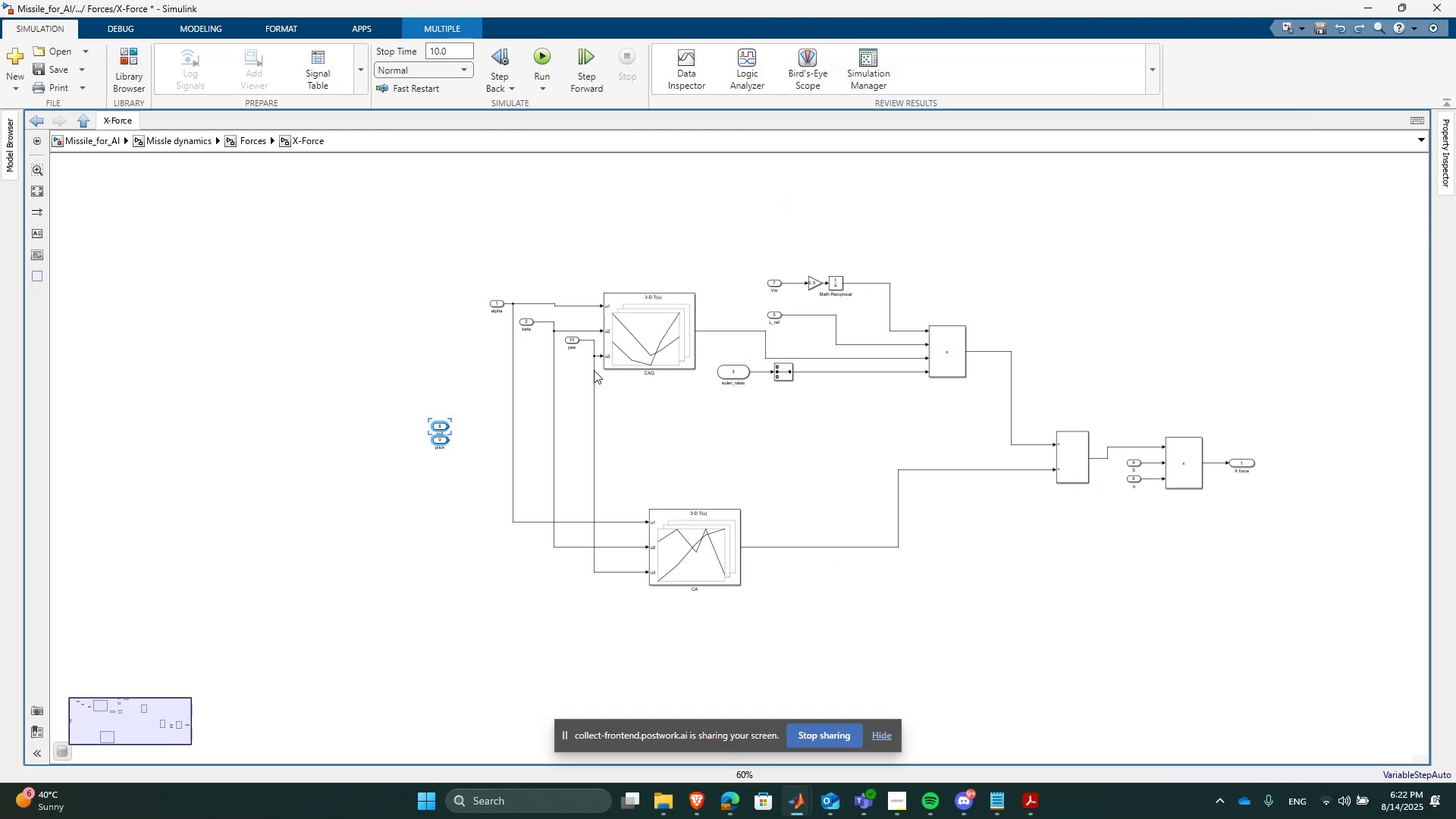 
left_click([610, 331])
 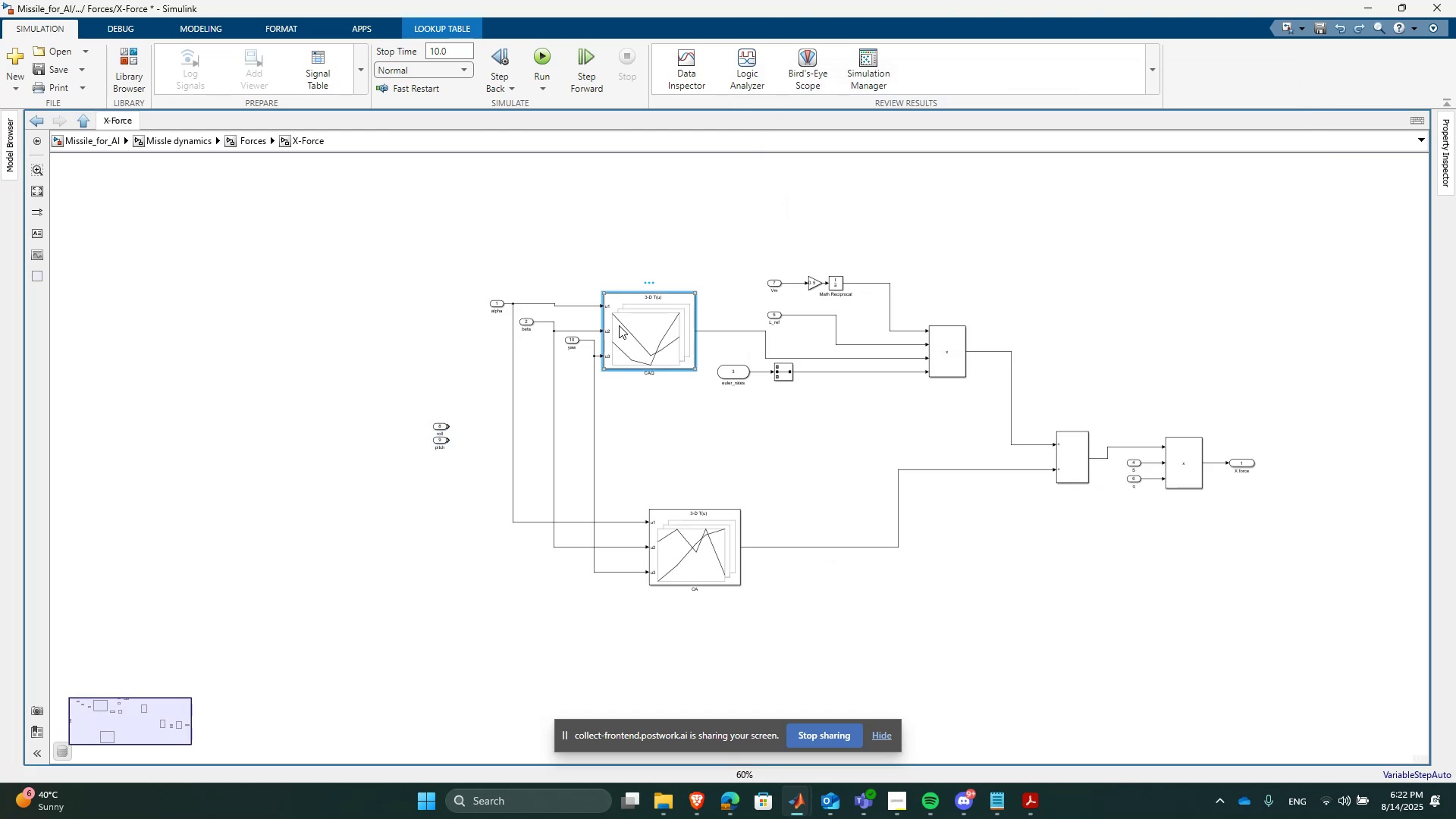 
double_click([619, 325])
 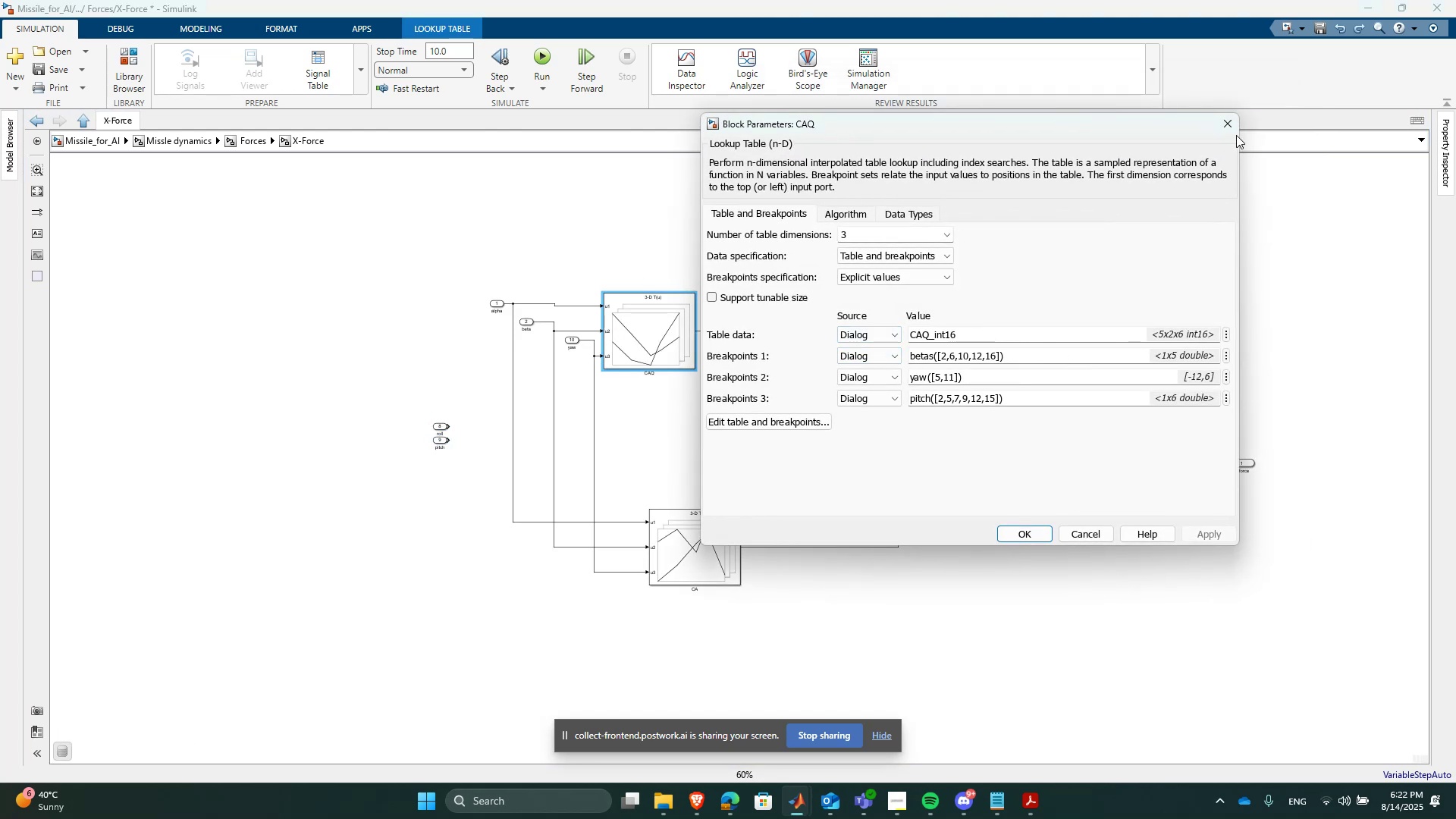 
left_click([1234, 127])
 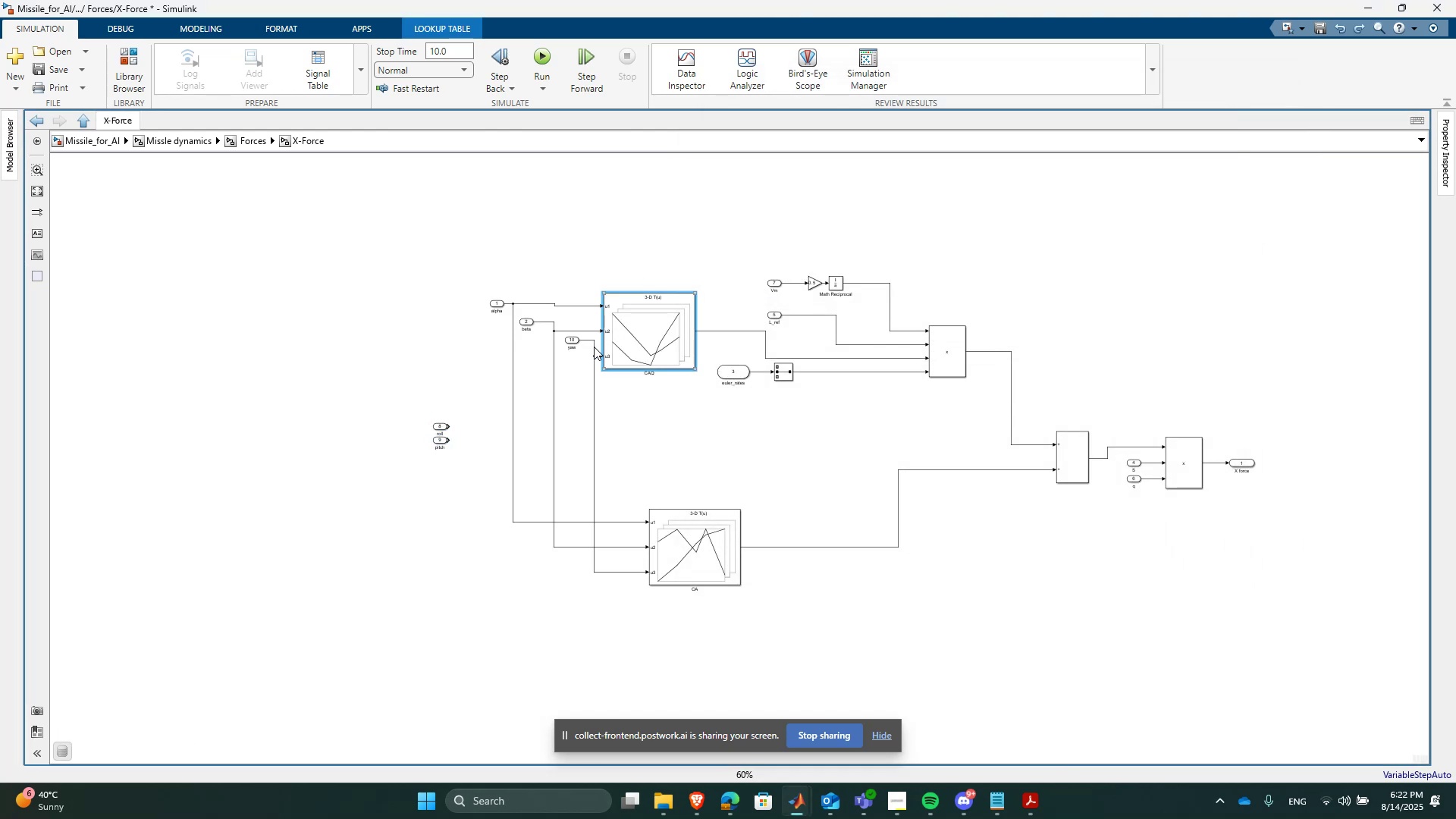 
scroll: coordinate [486, 377], scroll_direction: up, amount: 3.0
 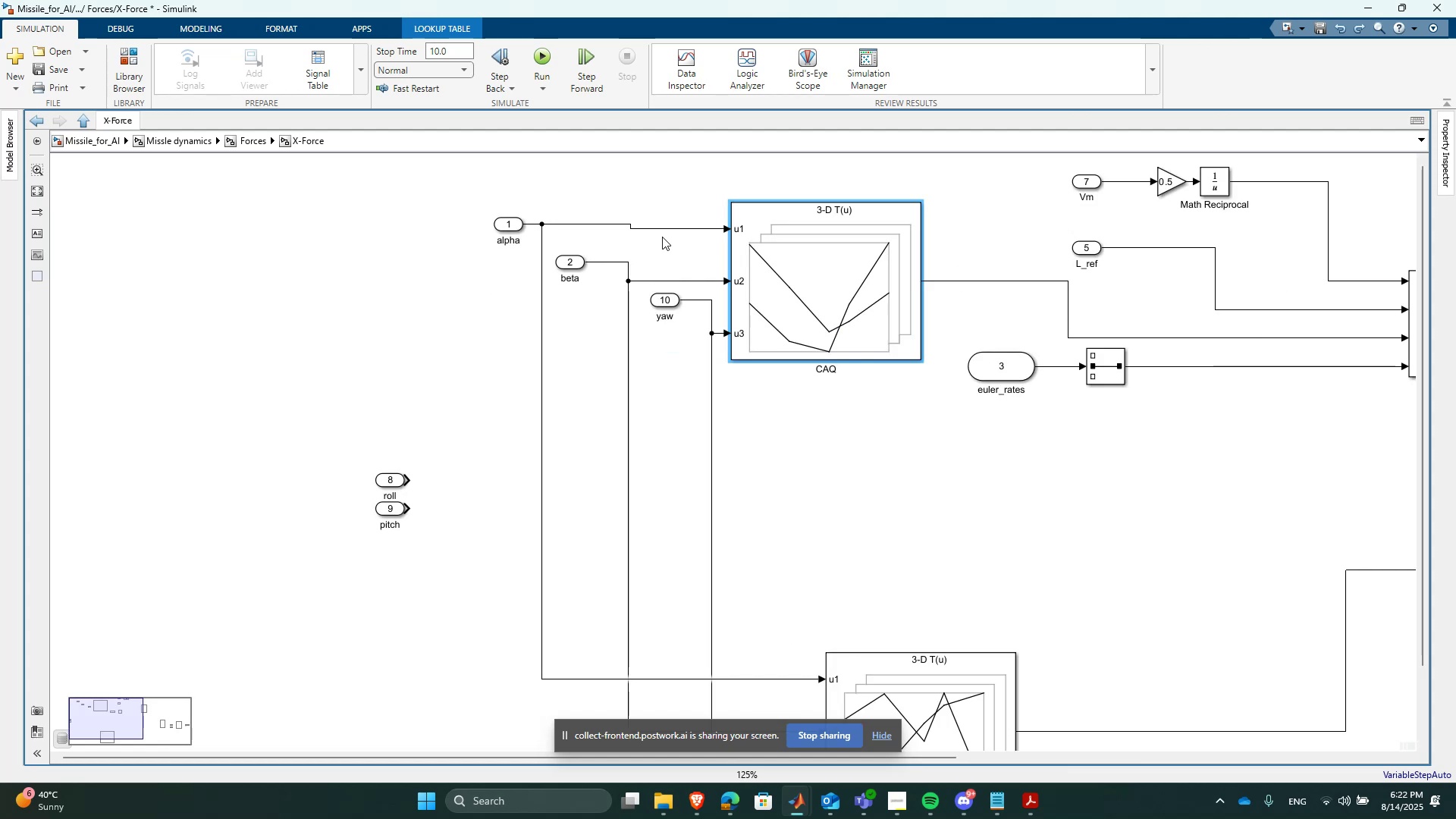 
left_click([653, 231])
 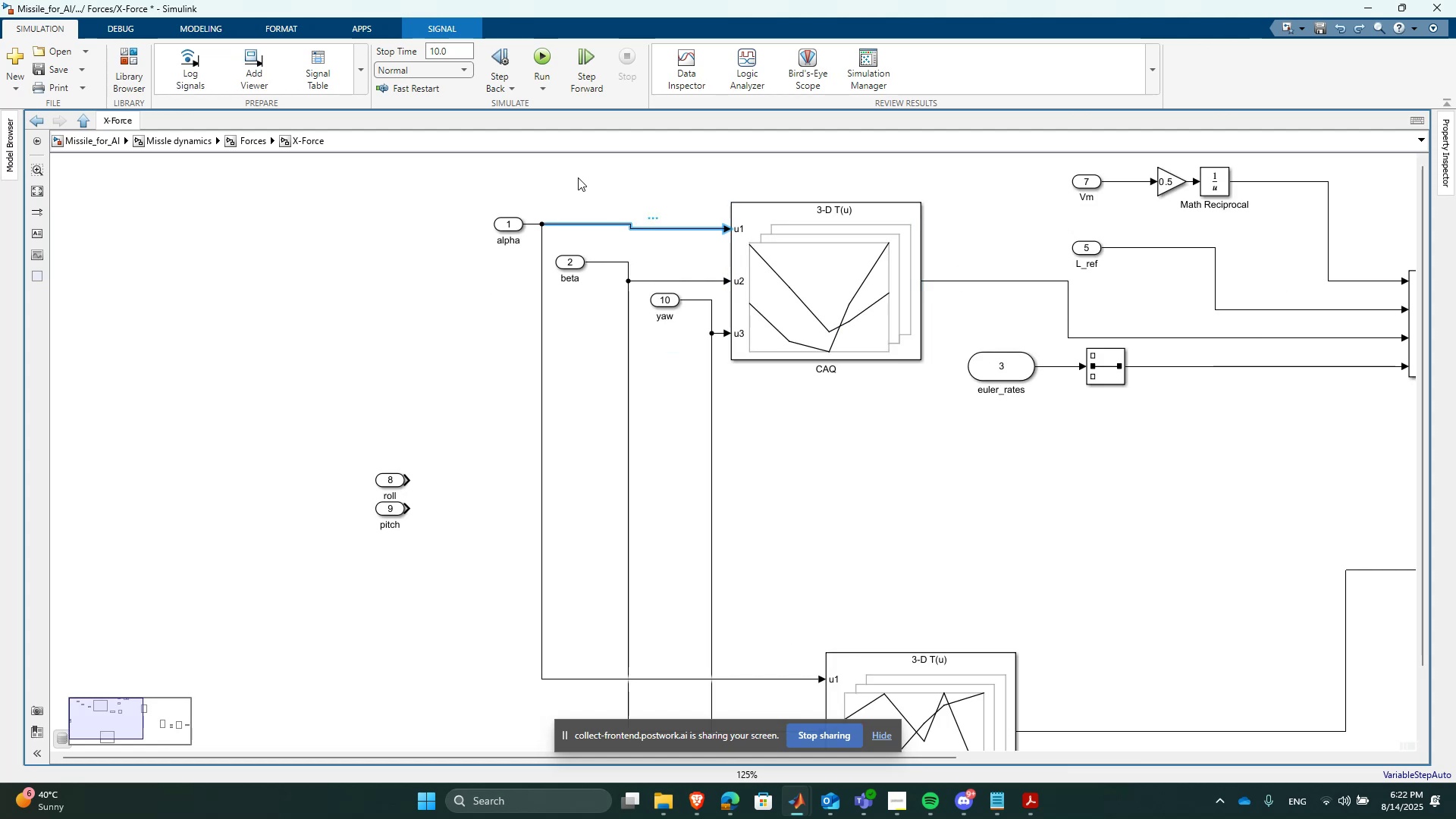 
left_click_drag(start_coordinate=[541, 187], to_coordinate=[488, 243])
 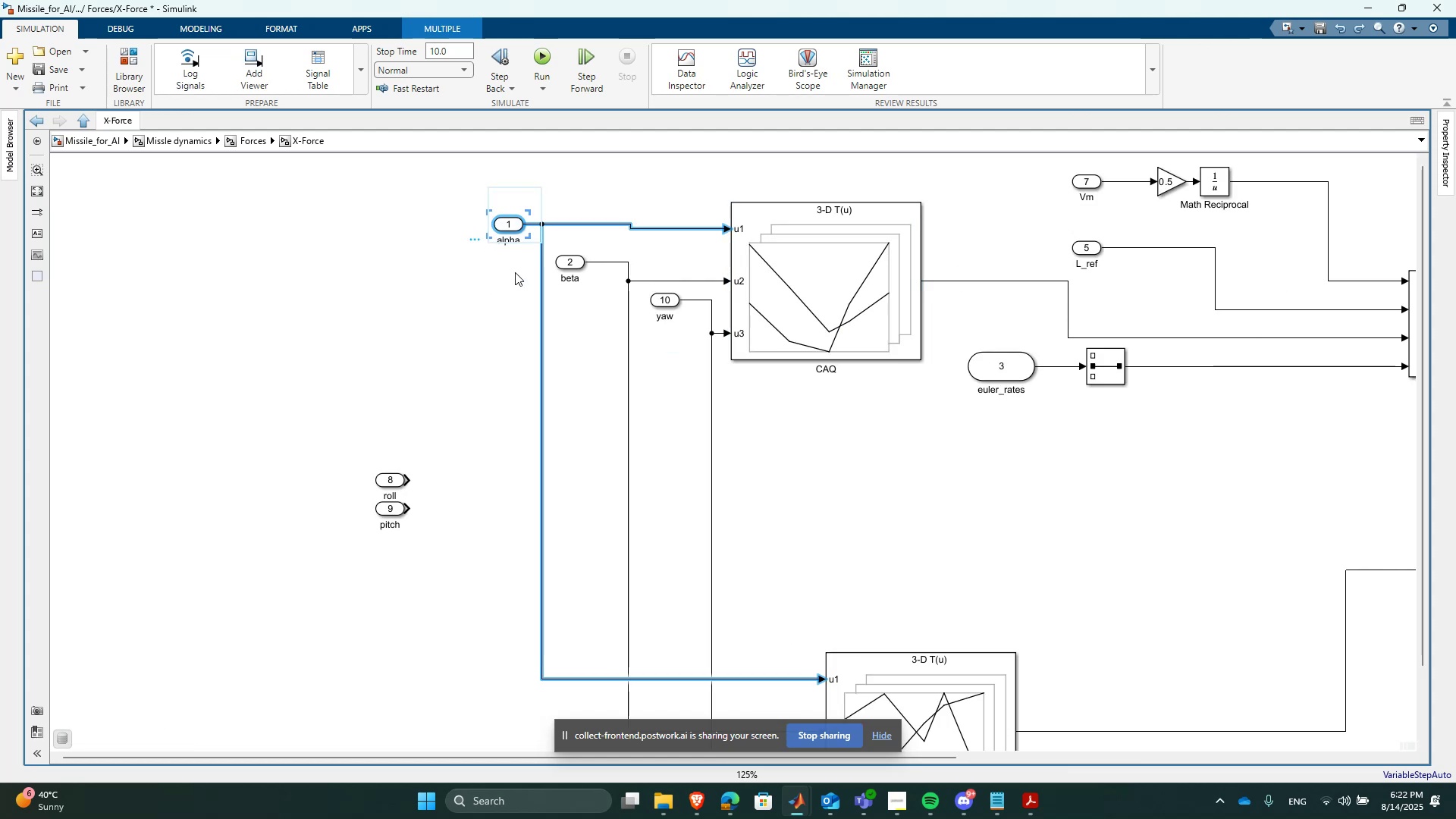 
left_click_drag(start_coordinate=[599, 435], to_coordinate=[592, 429])
 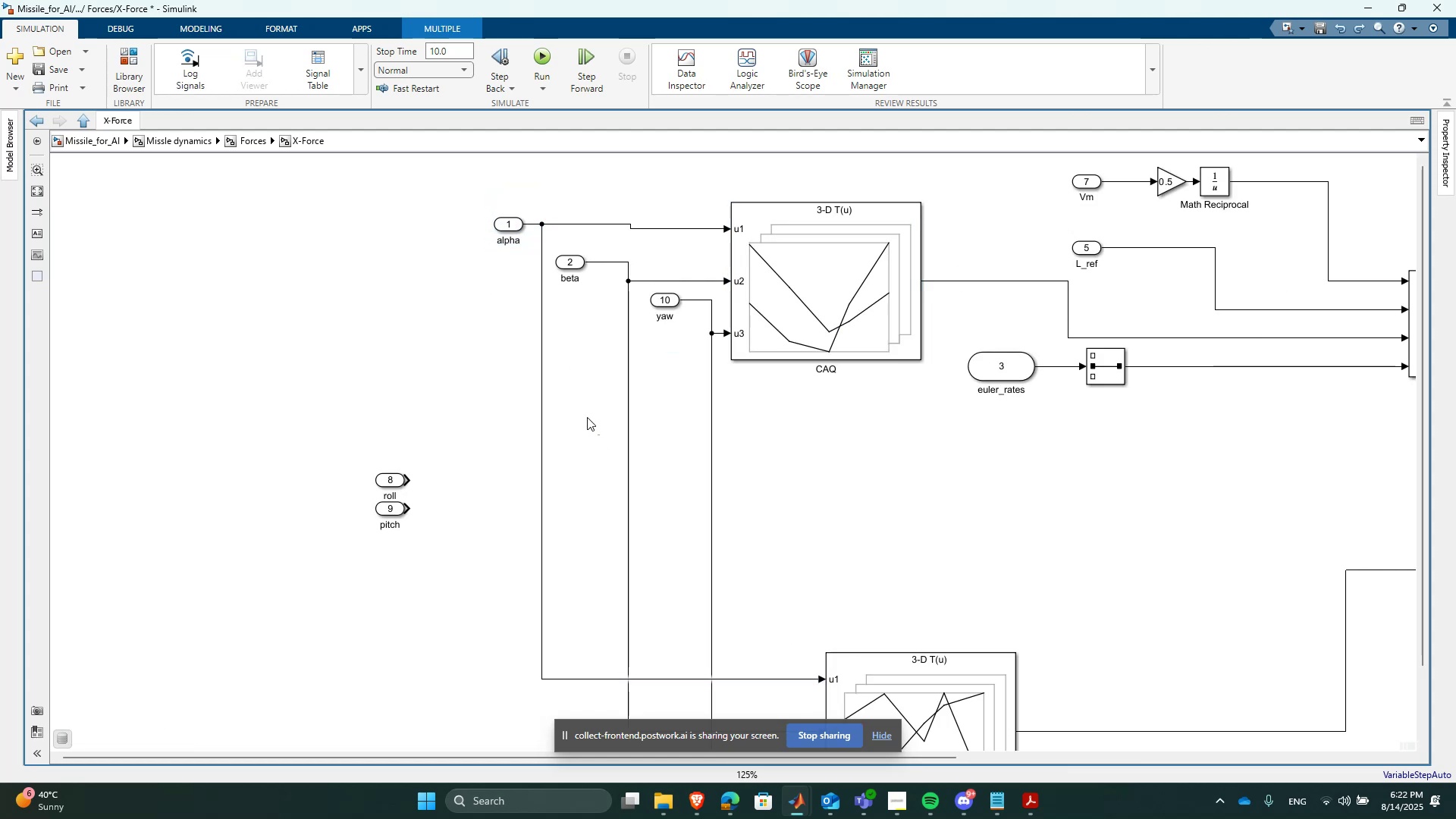 
left_click_drag(start_coordinate=[577, 359], to_coordinate=[510, 357])
 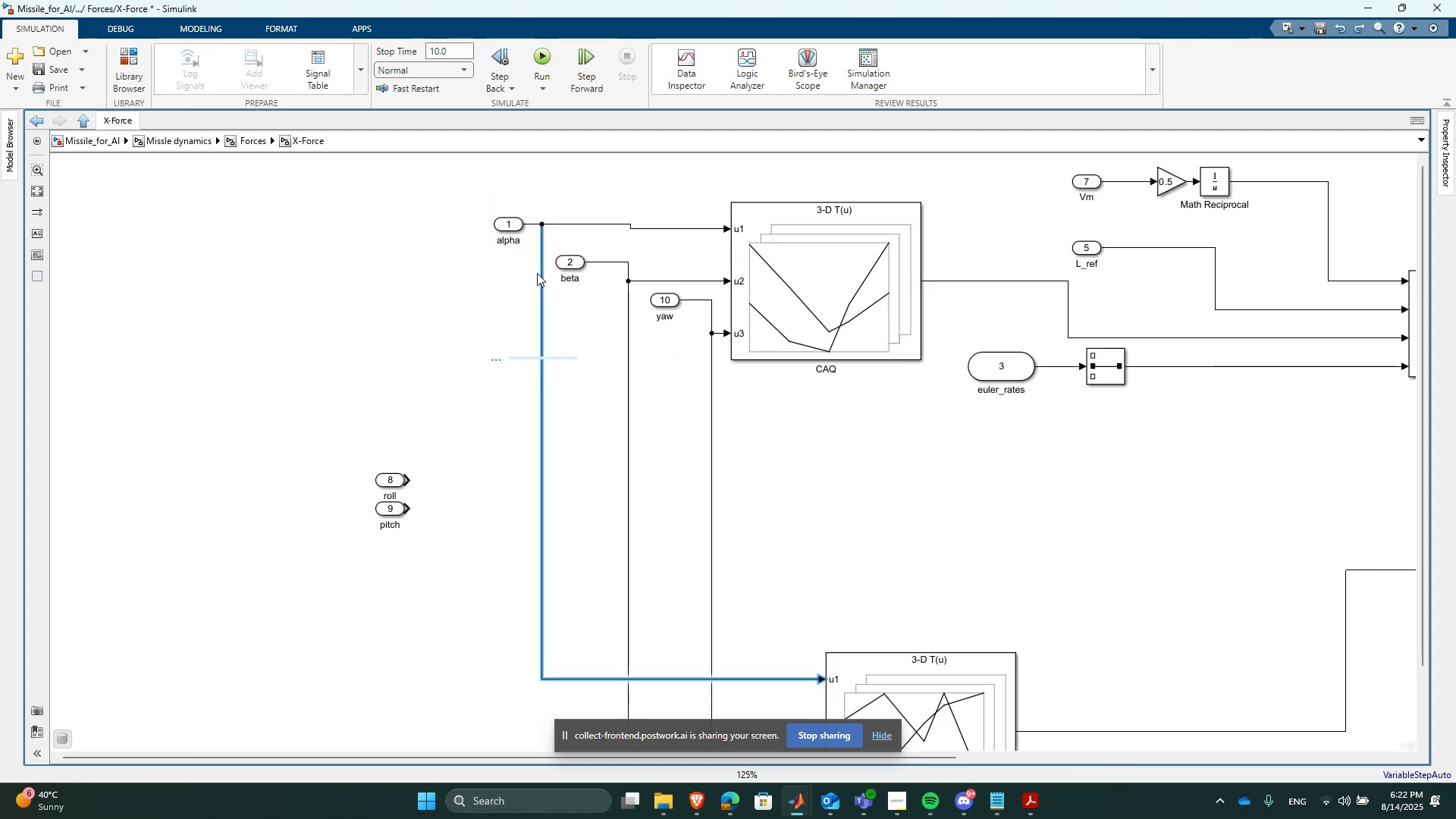 
key(Delete)
 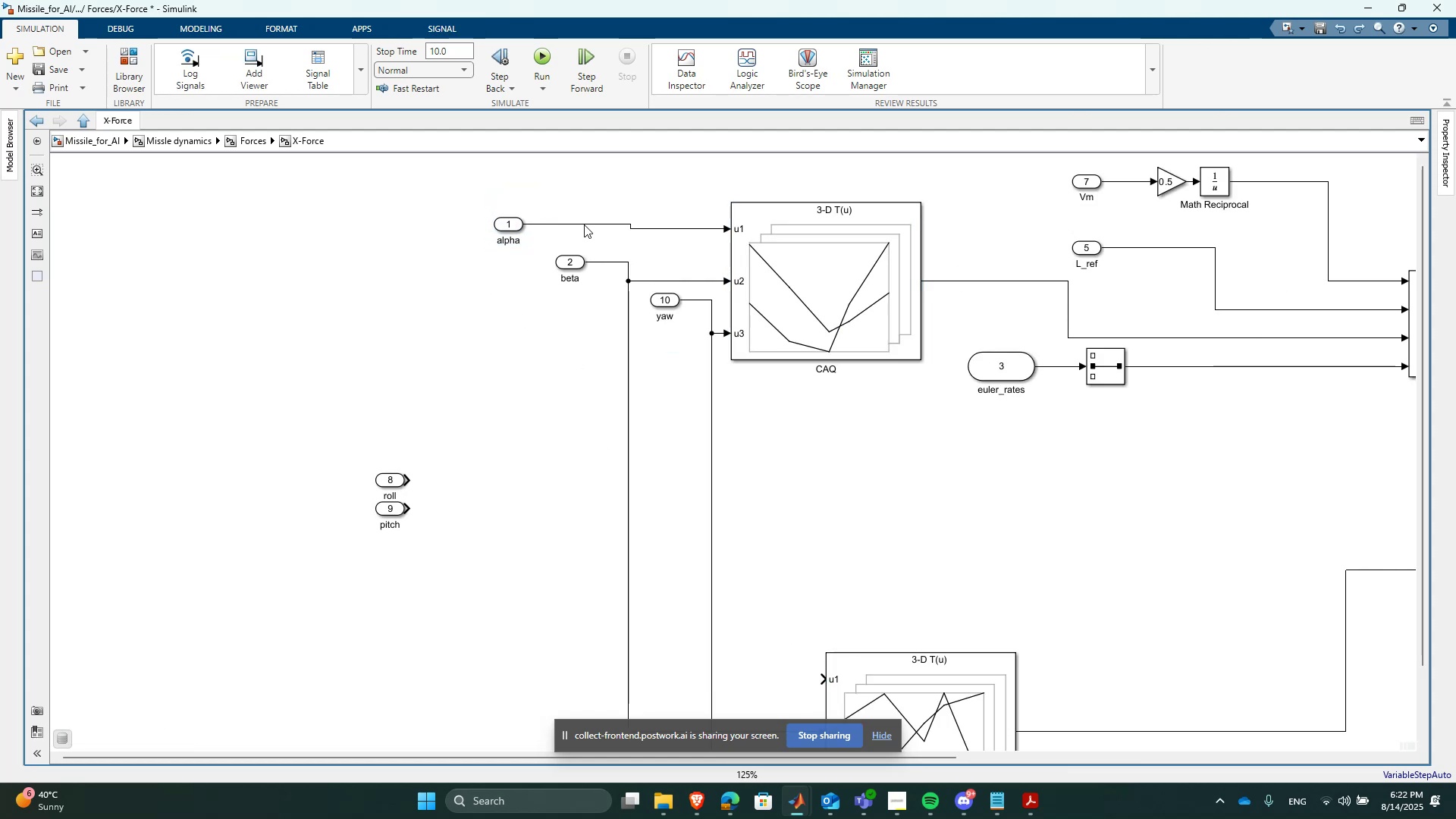 
left_click_drag(start_coordinate=[584, 216], to_coordinate=[595, 234])
 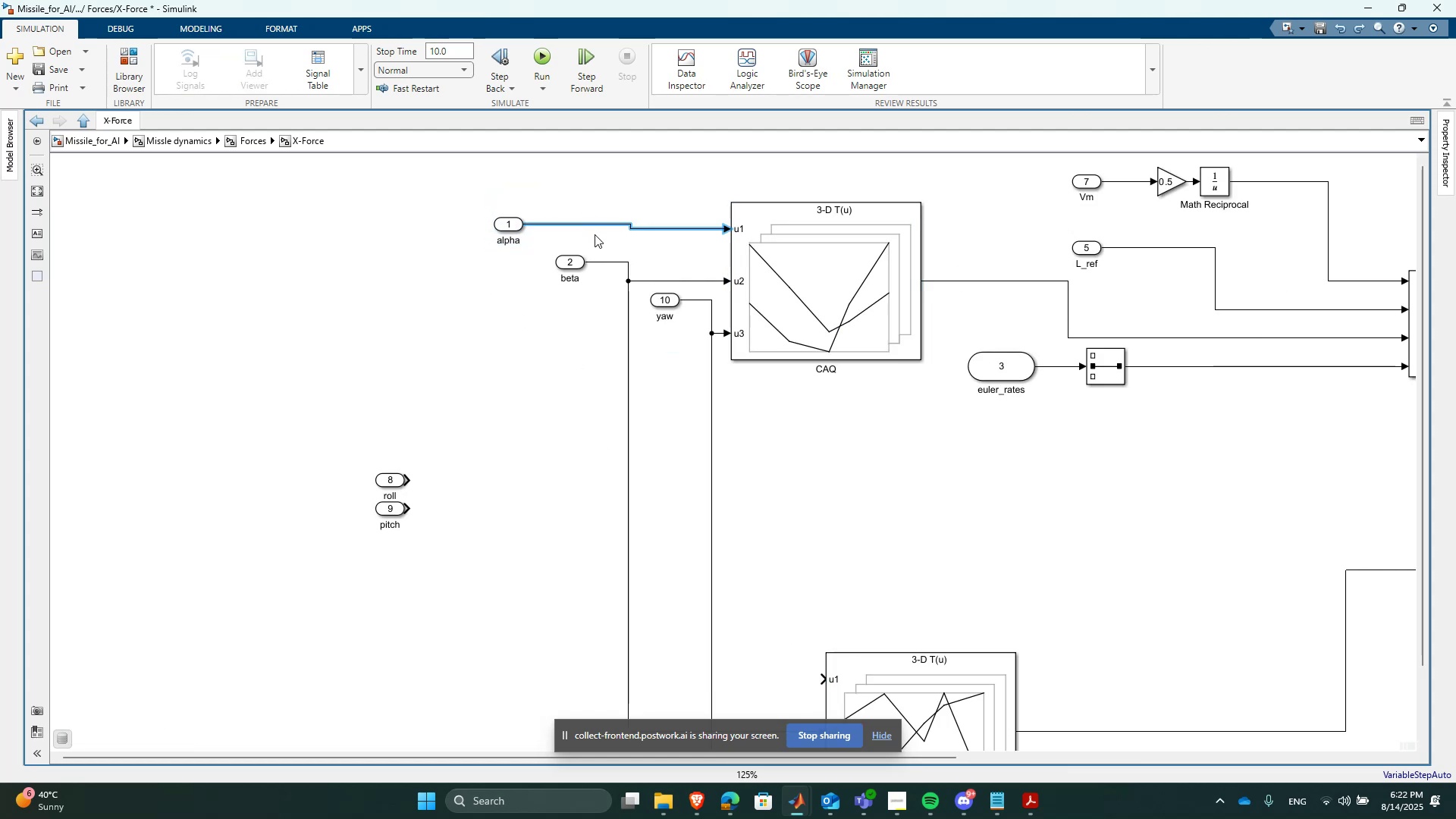 
key(Delete)
 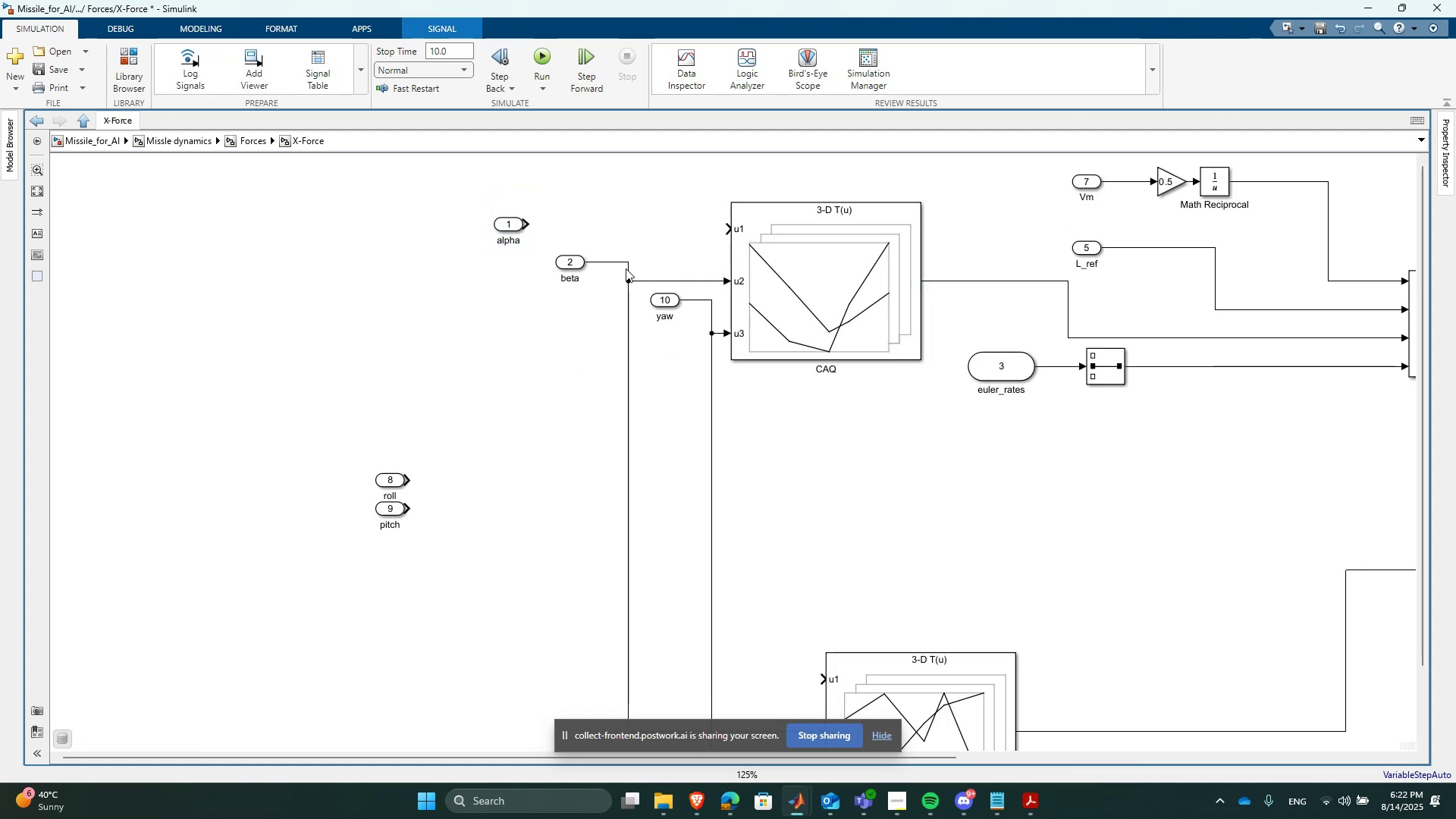 
left_click([644, 278])
 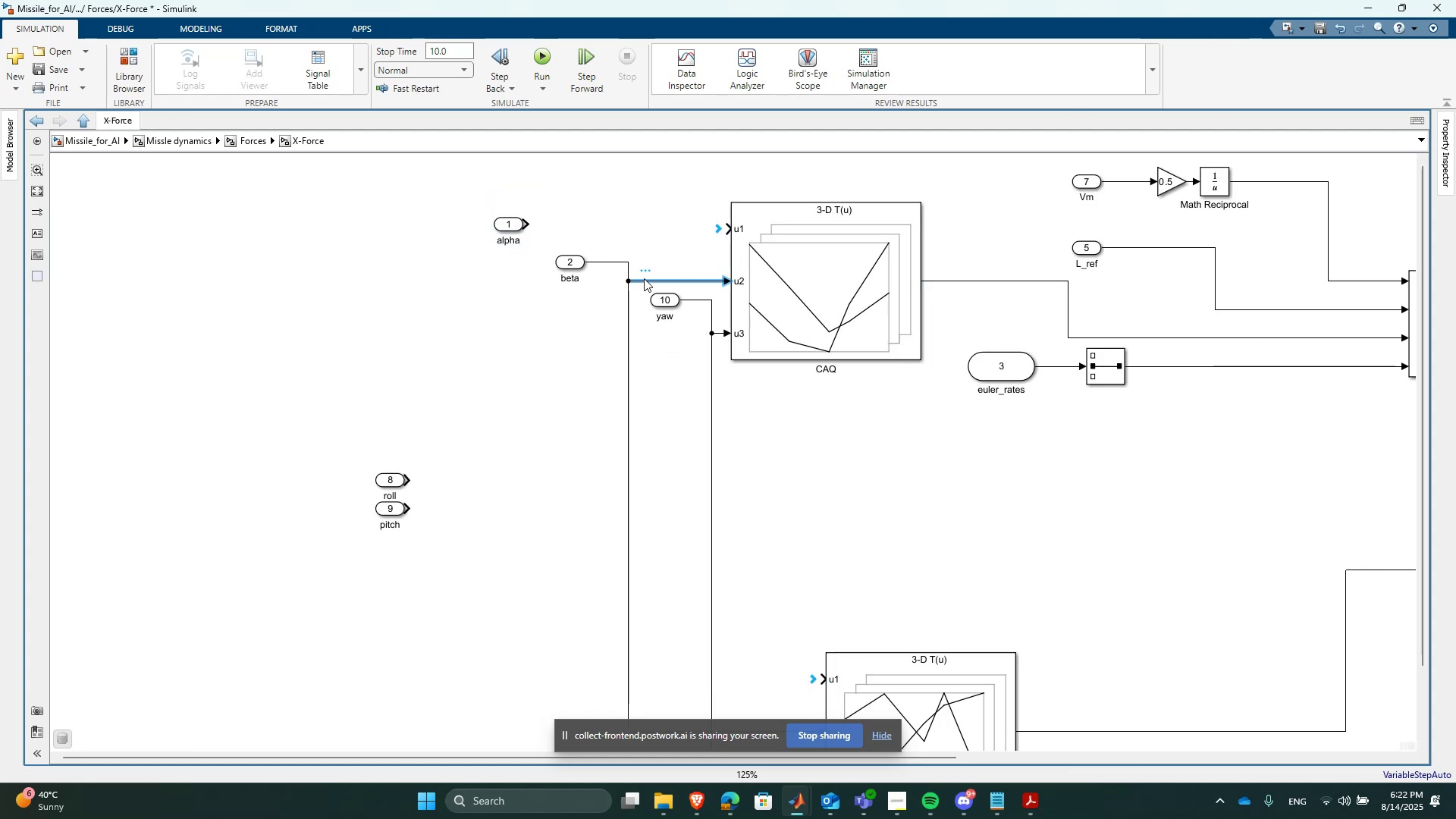 
key(Delete)
 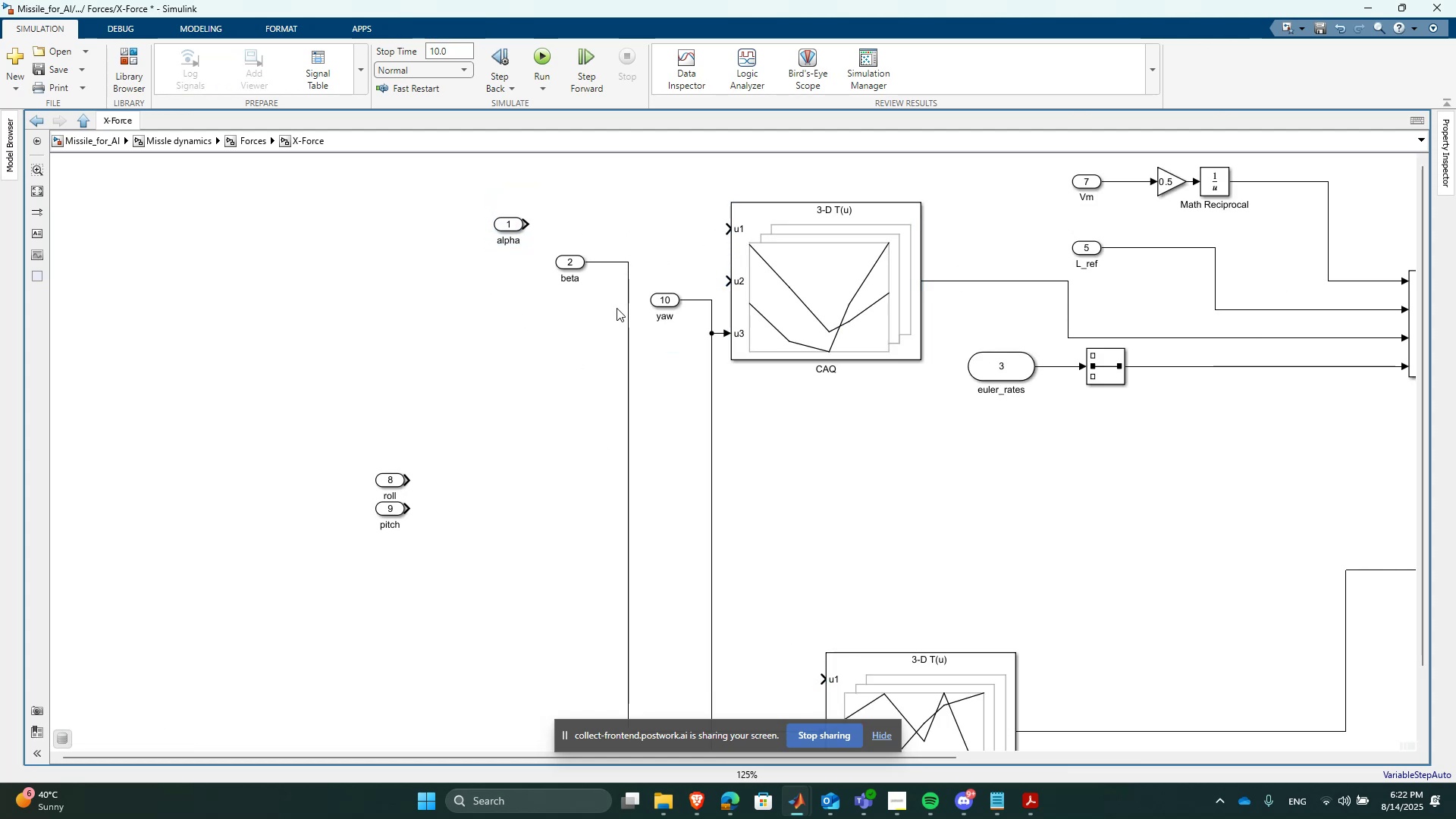 
left_click([628, 314])
 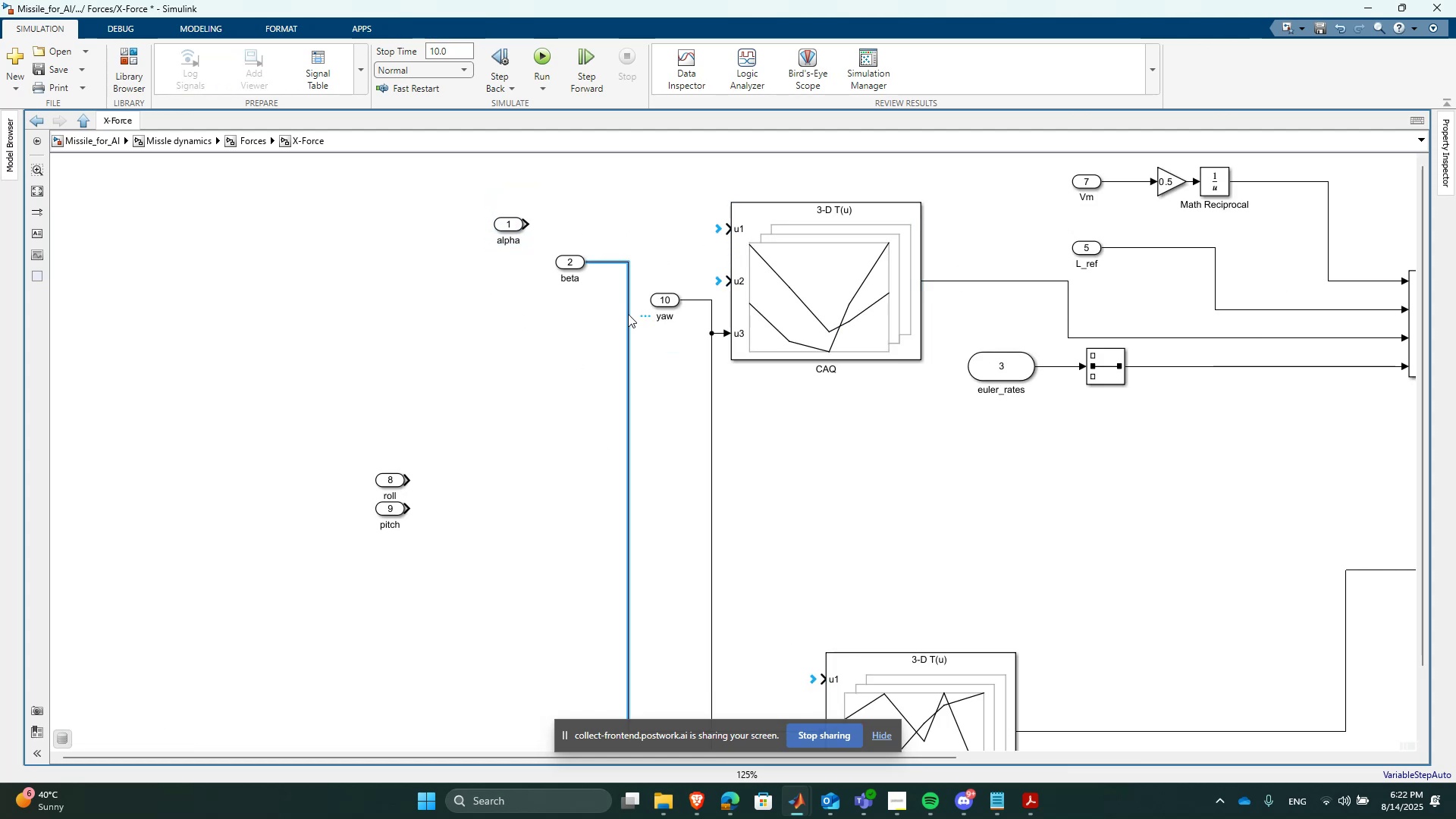 
key(Delete)
 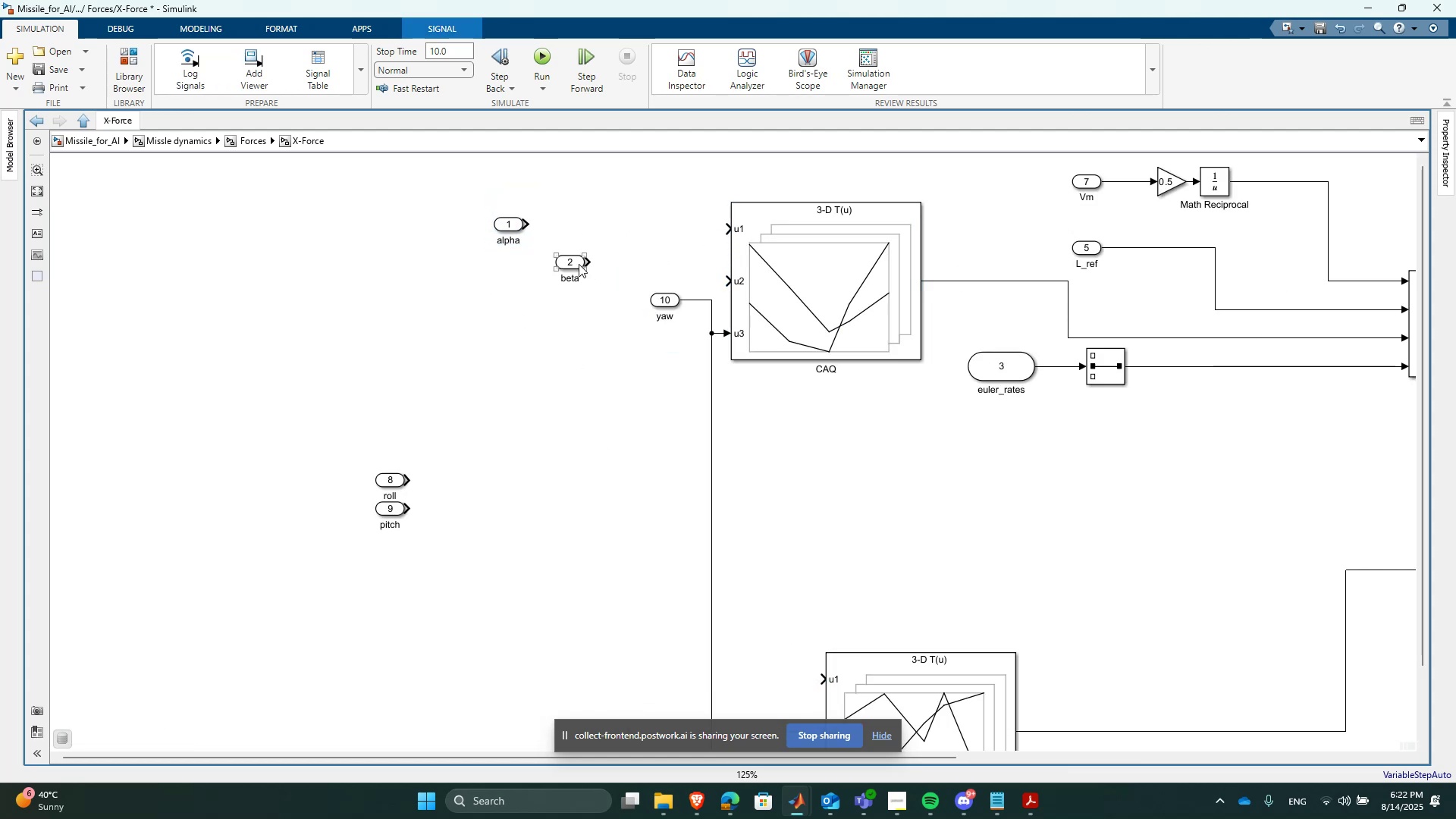 
left_click_drag(start_coordinate=[578, 262], to_coordinate=[581, 233])
 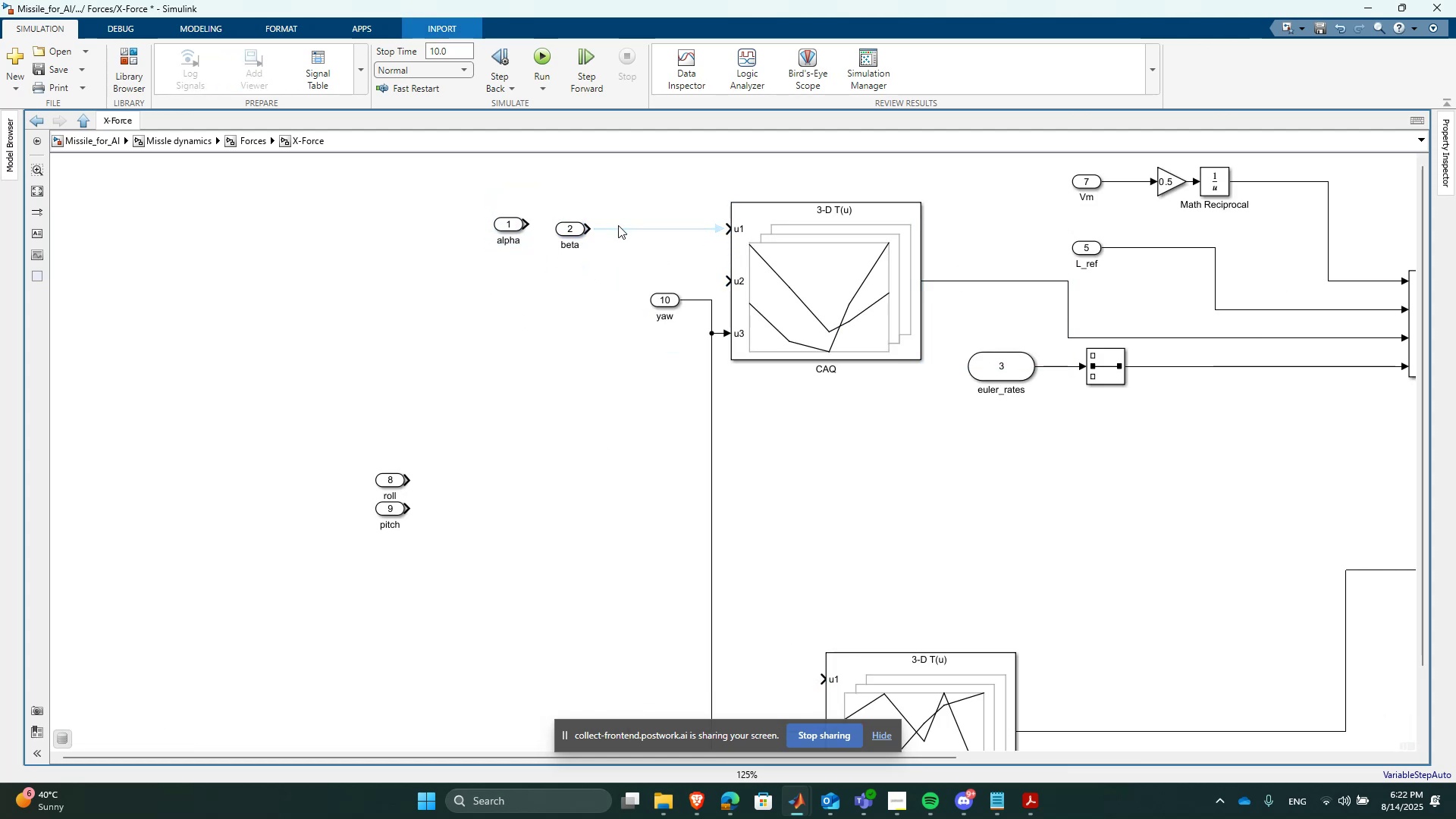 
double_click([623, 229])
 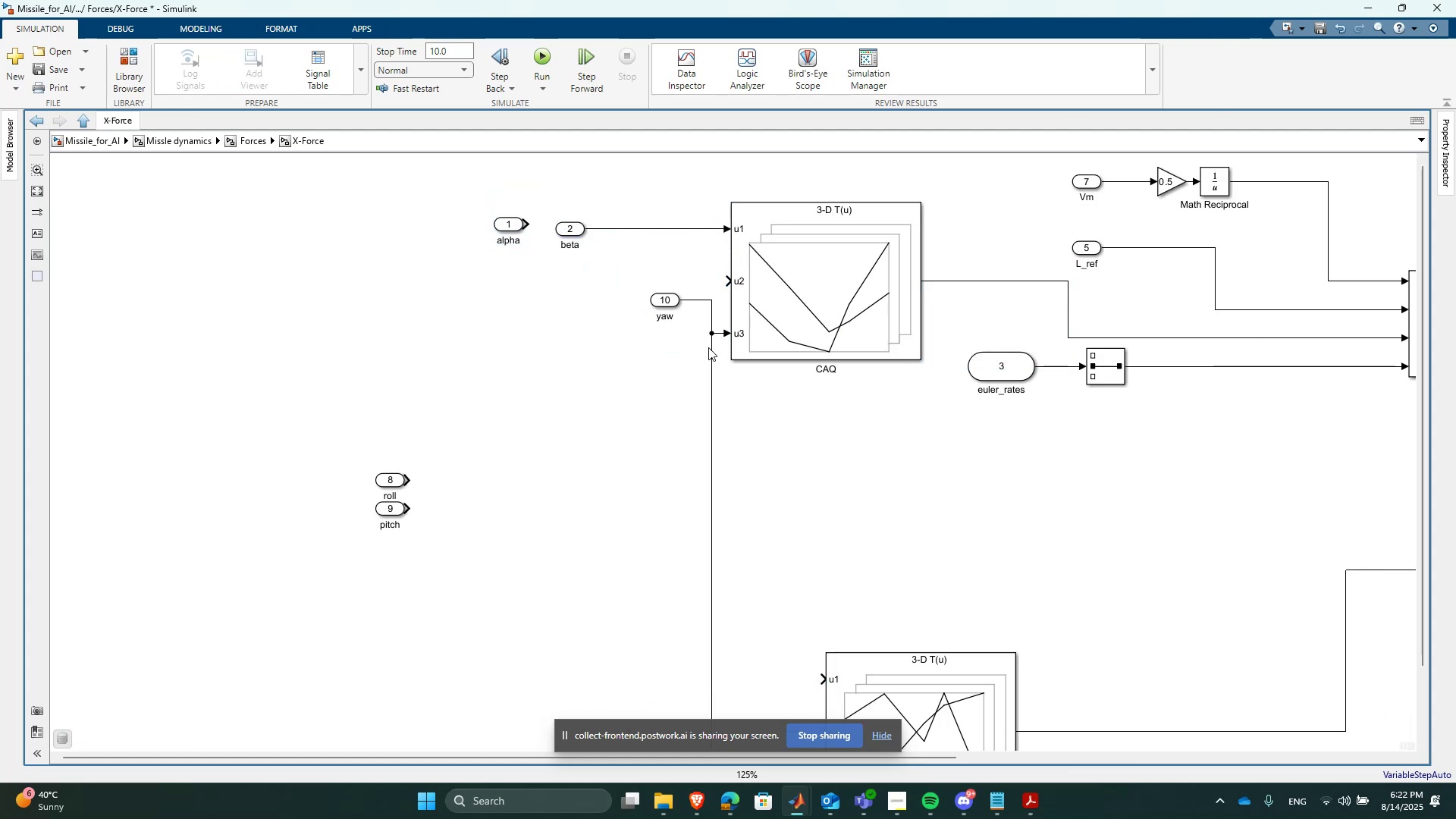 
key(Delete)
 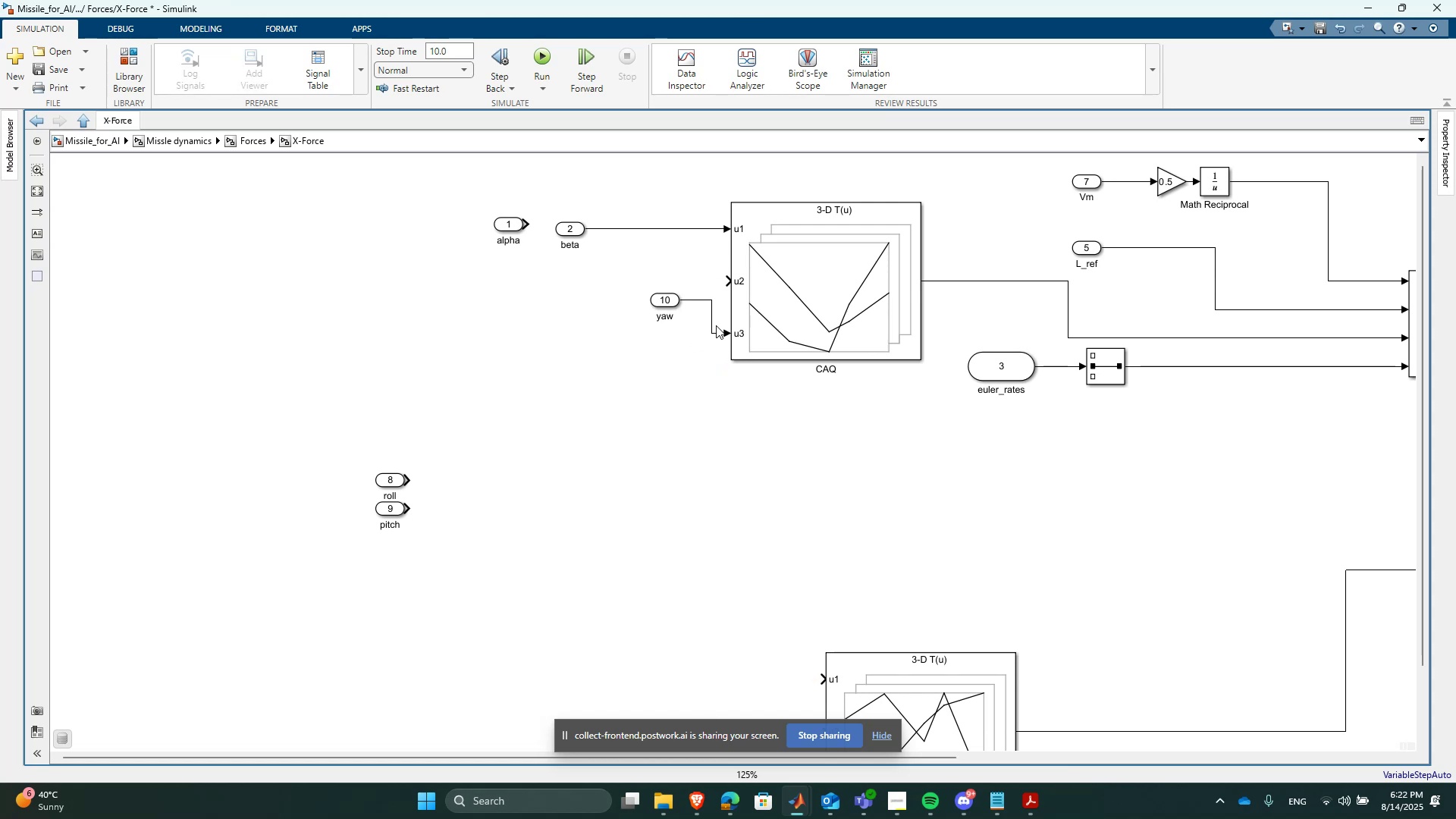 
double_click([711, 322])
 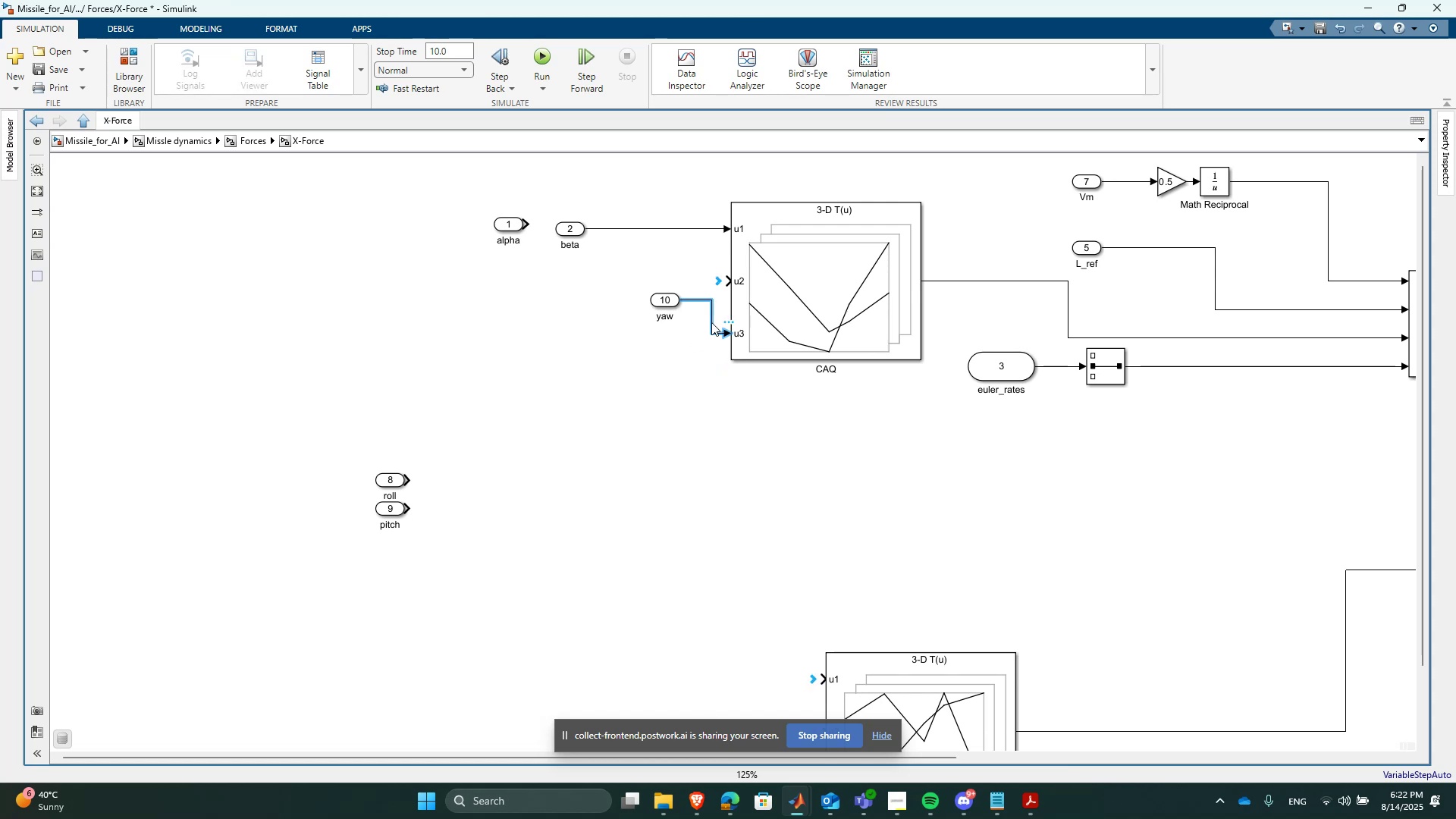 
key(Delete)
 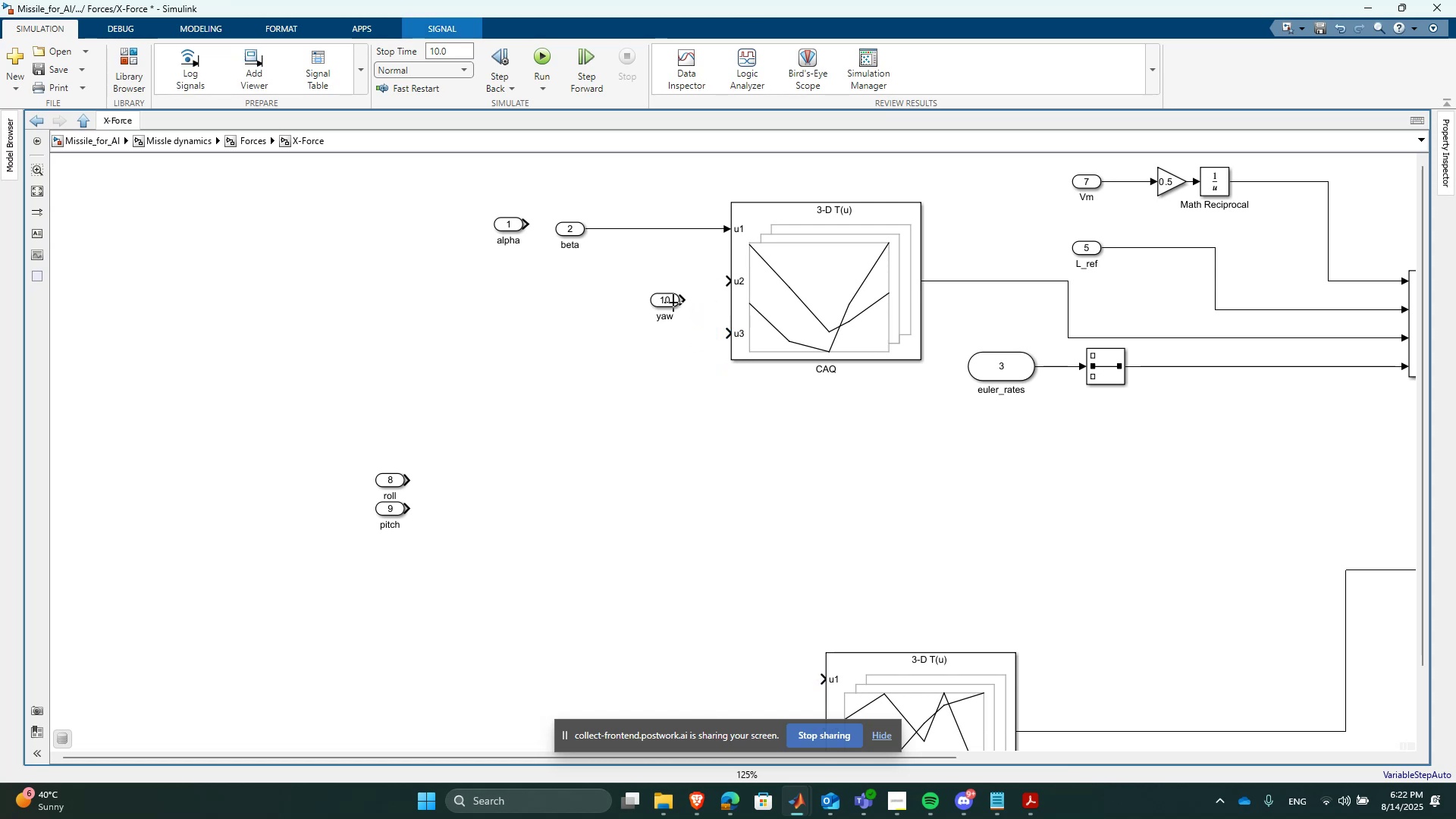 
left_click_drag(start_coordinate=[670, 300], to_coordinate=[639, 276])
 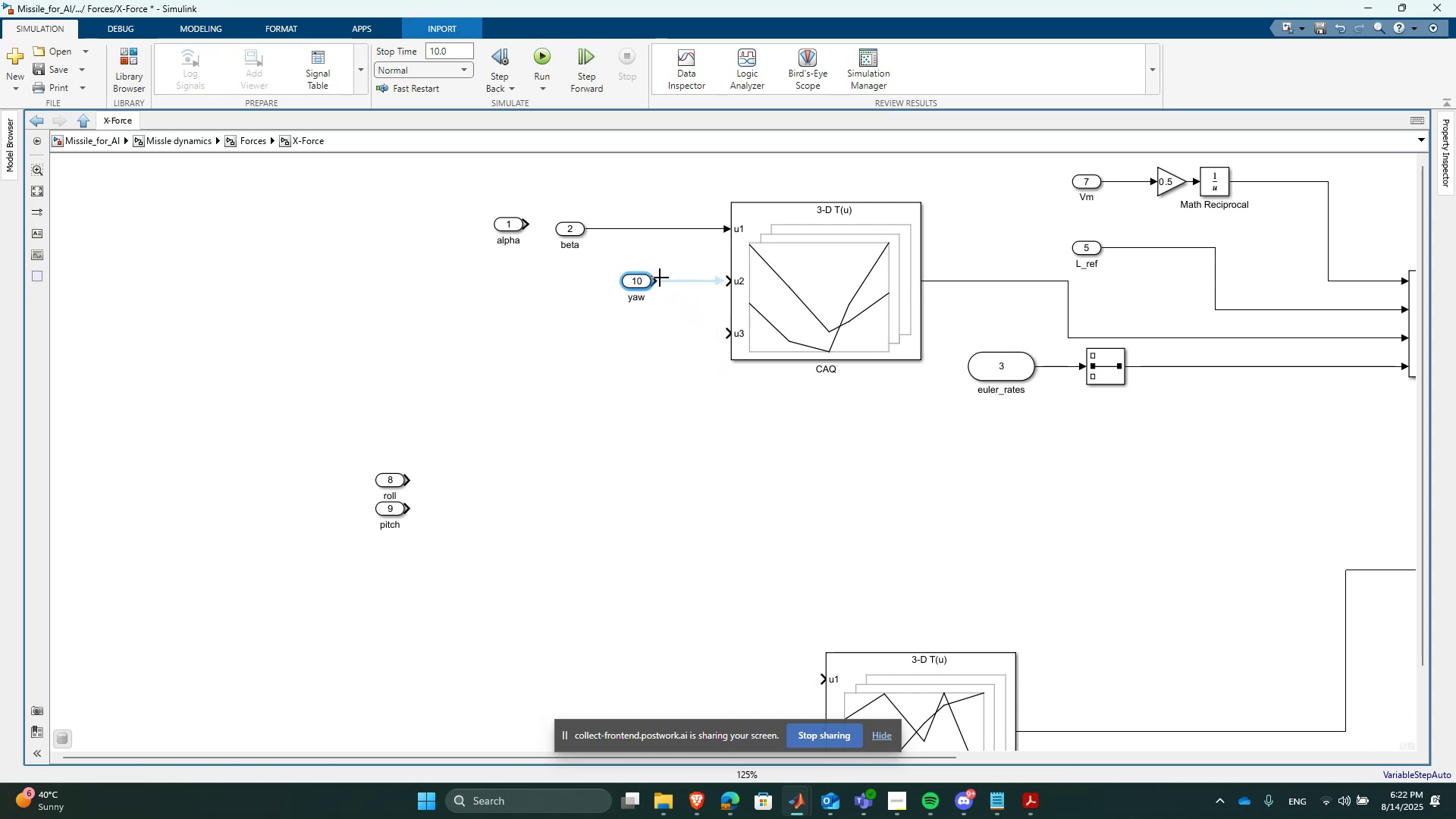 
left_click([668, 282])
 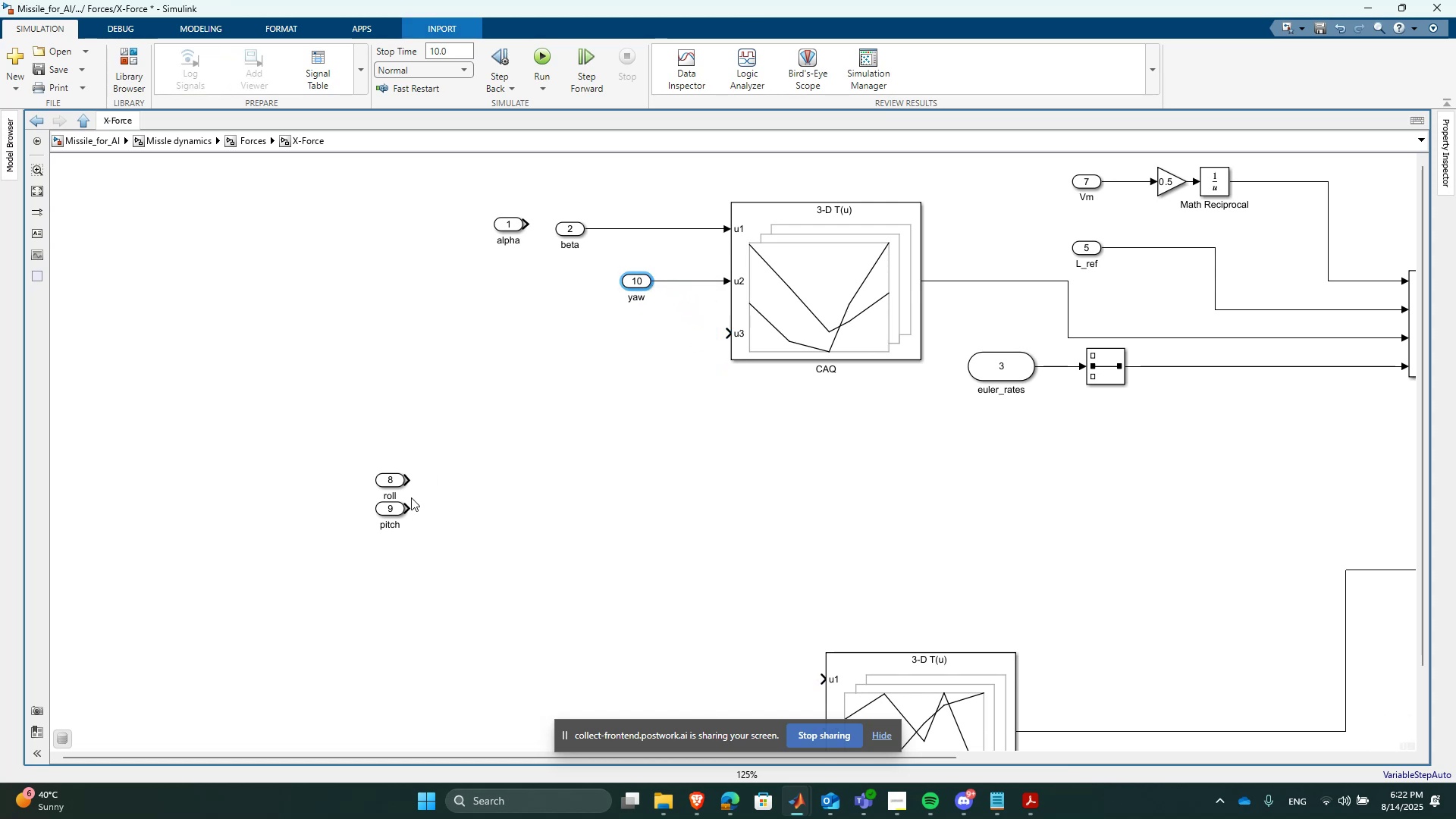 
left_click_drag(start_coordinate=[379, 509], to_coordinate=[666, 328])
 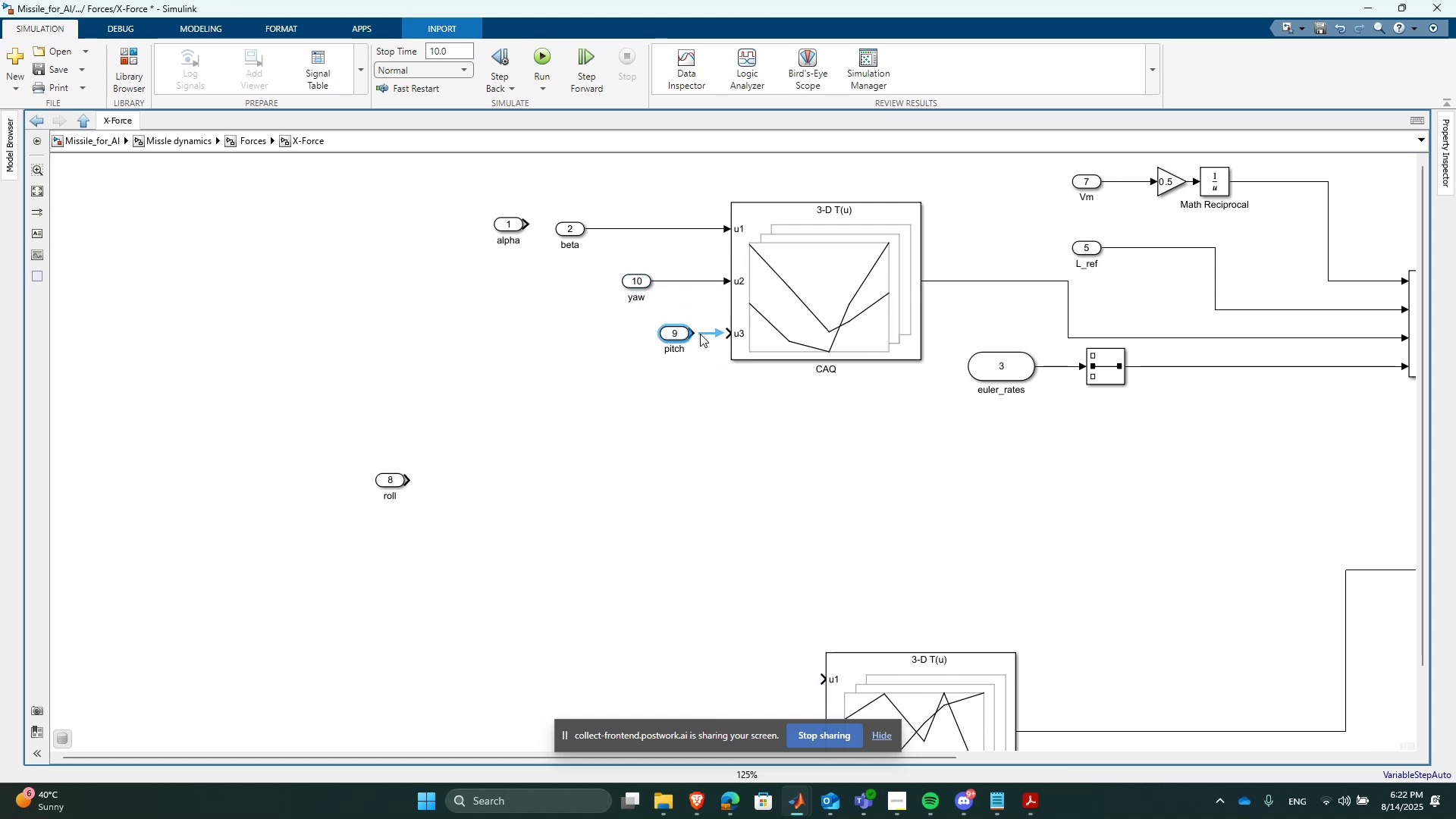 
left_click([704, 336])
 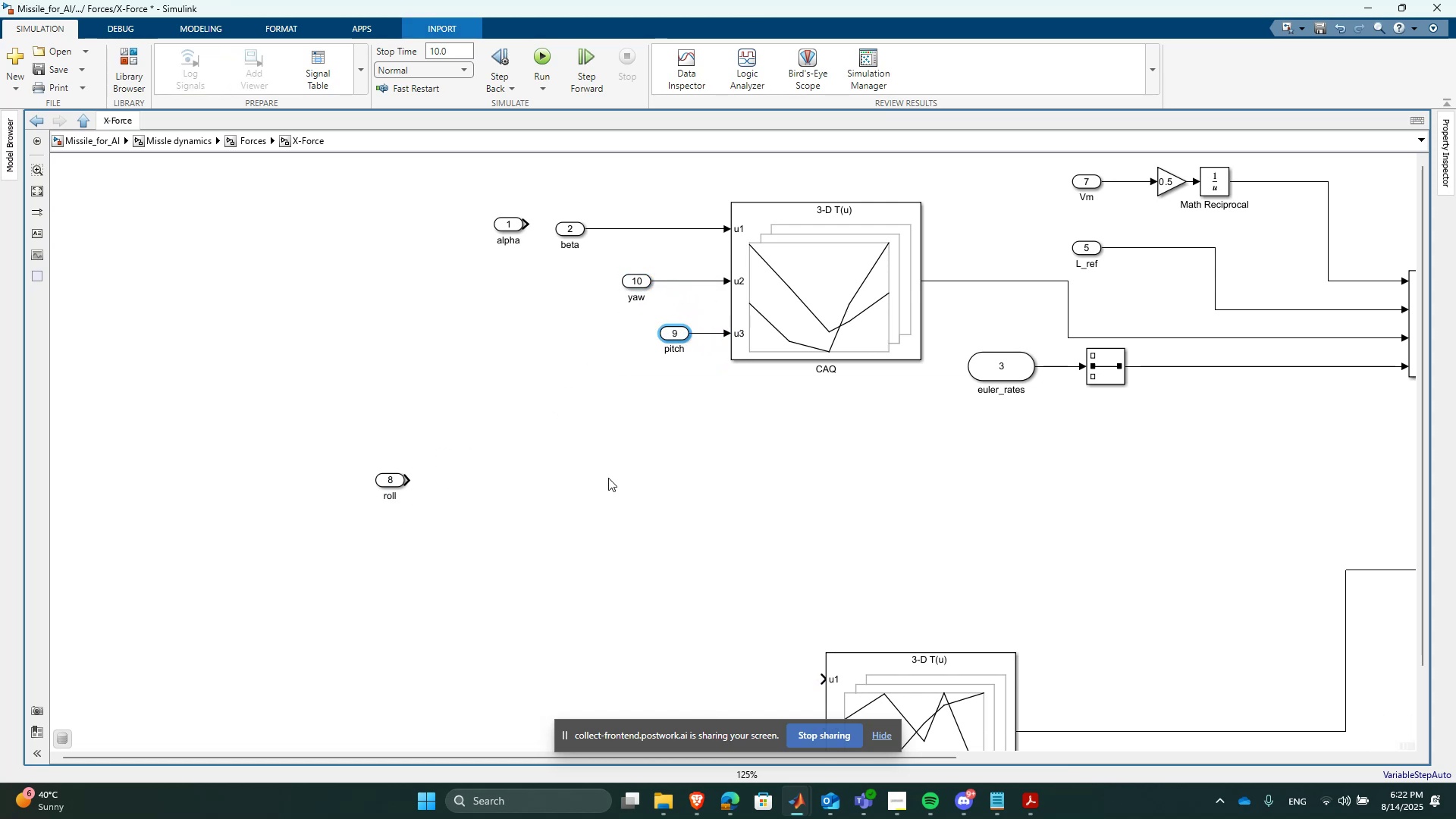 
scroll: coordinate [477, 485], scroll_direction: down, amount: 4.0
 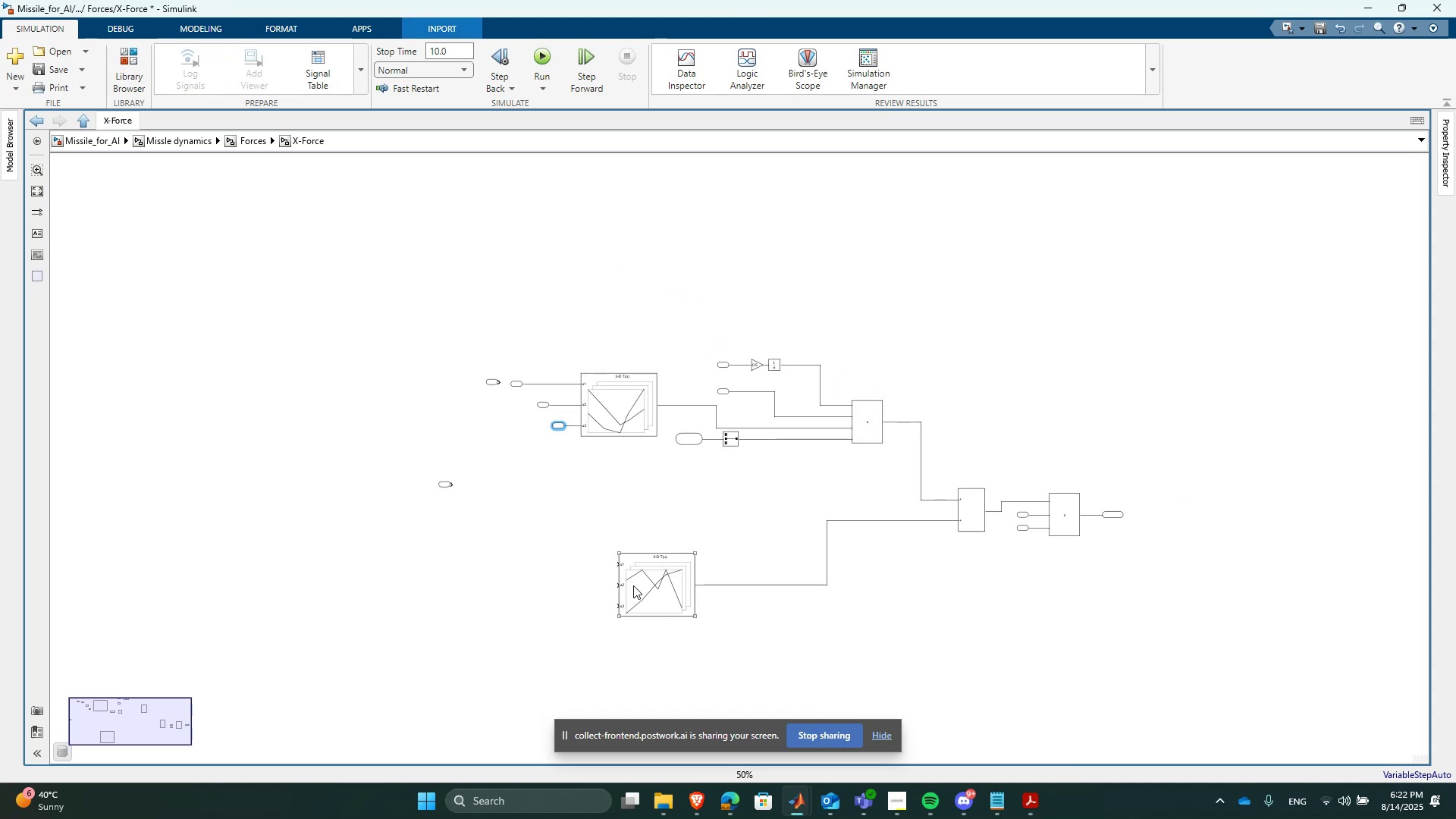 
double_click([633, 585])
 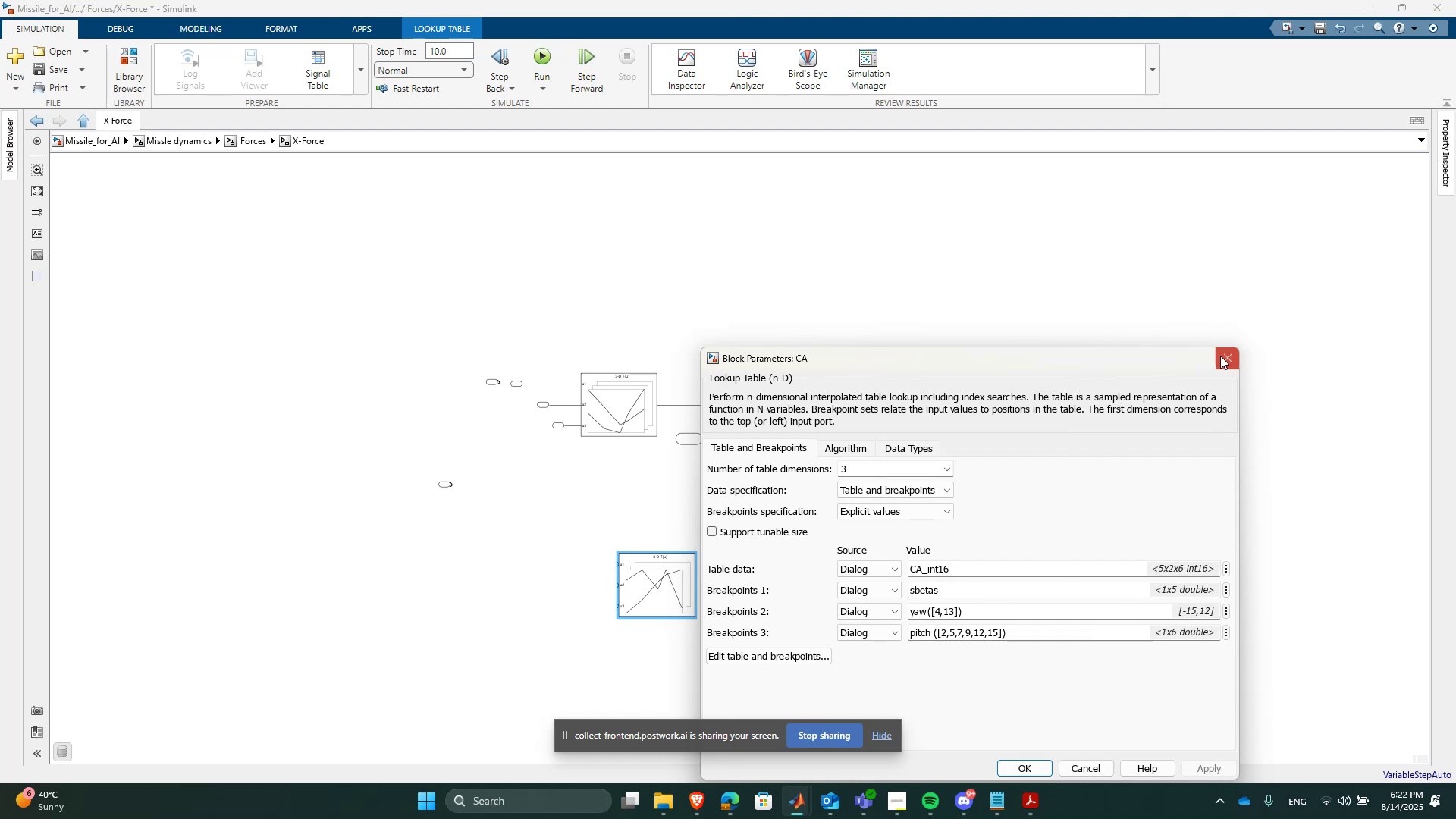 
left_click([1222, 364])
 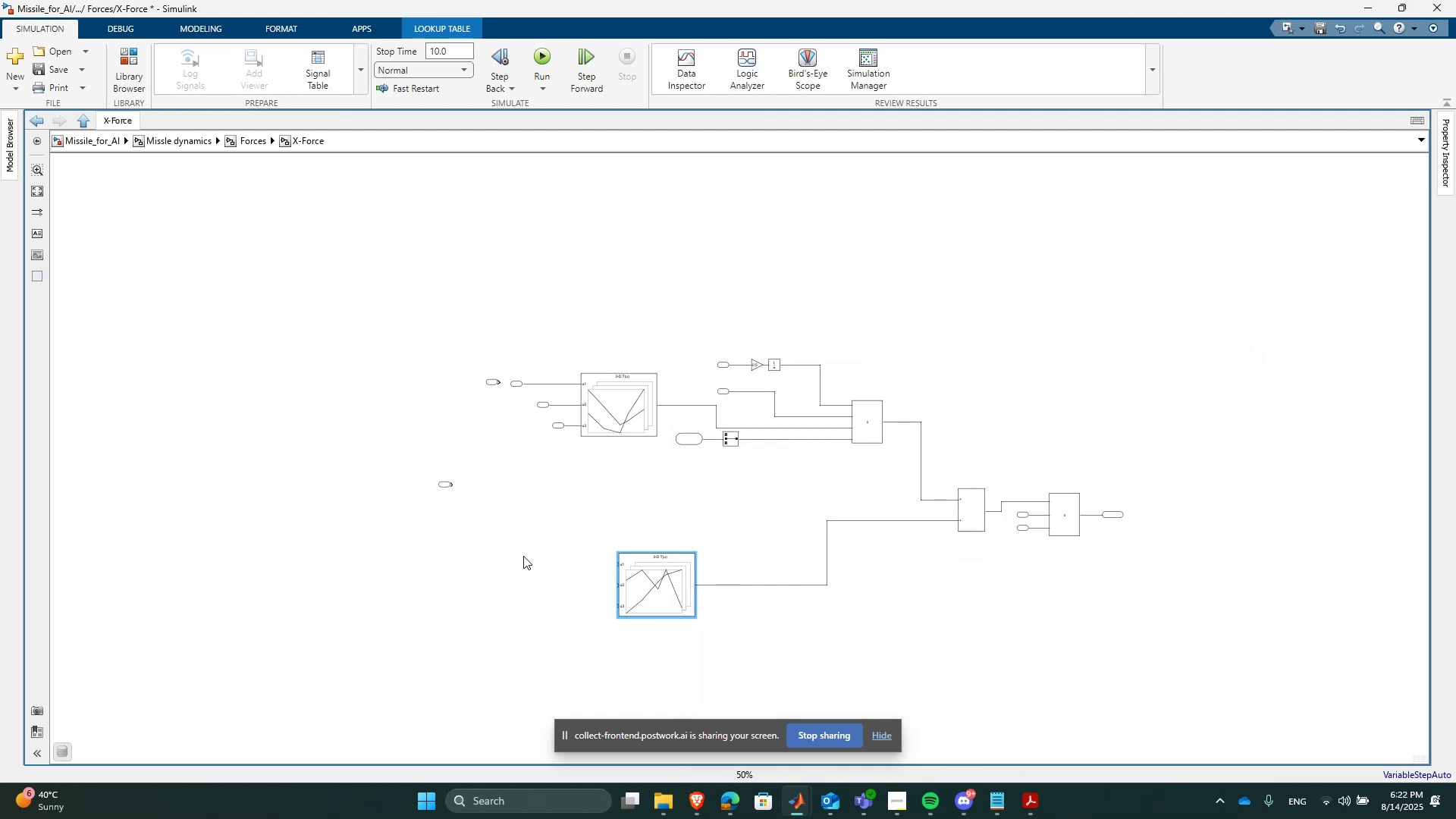 
scroll: coordinate [573, 442], scroll_direction: up, amount: 3.0
 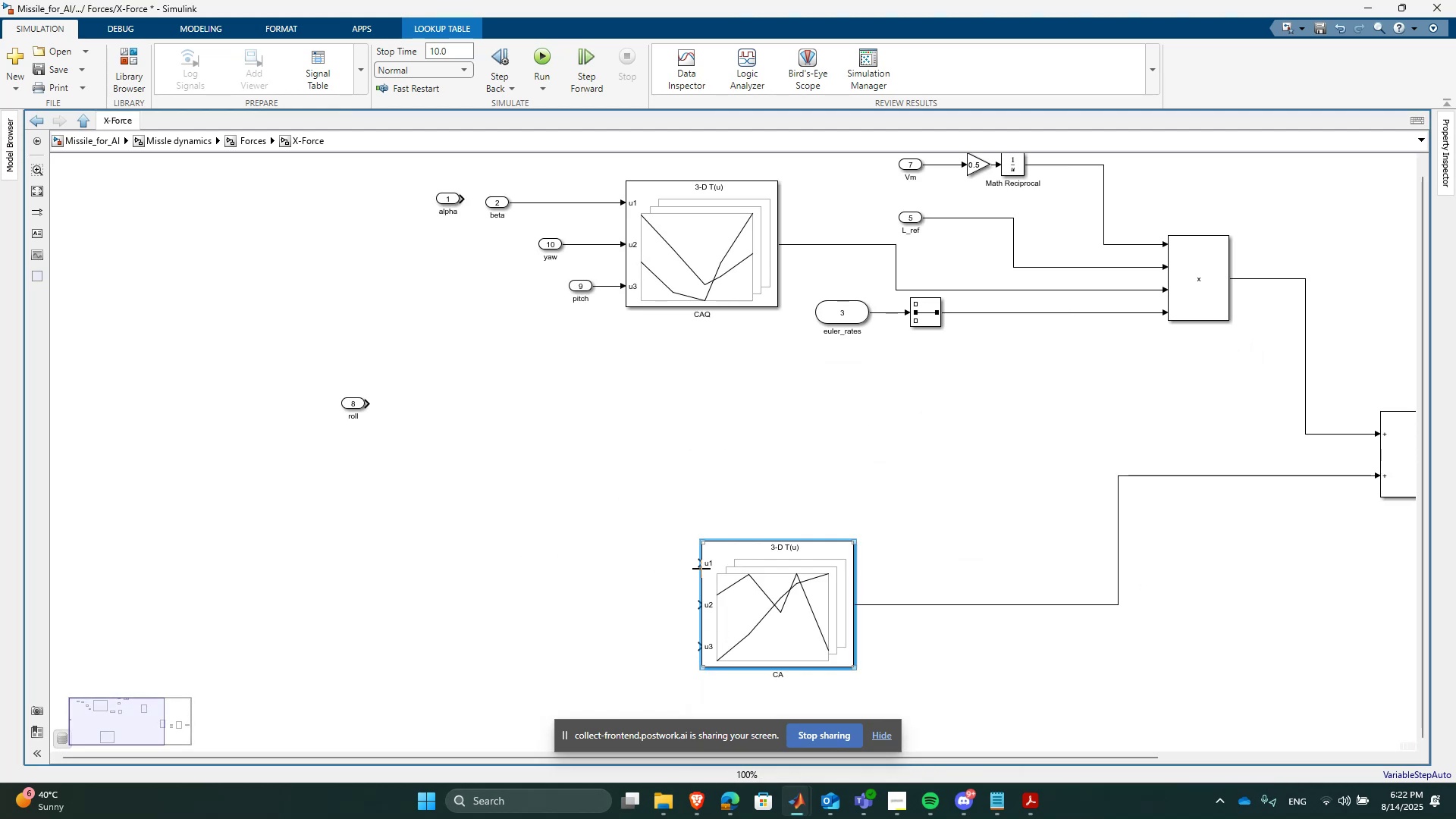 
left_click_drag(start_coordinate=[698, 563], to_coordinate=[522, 201])
 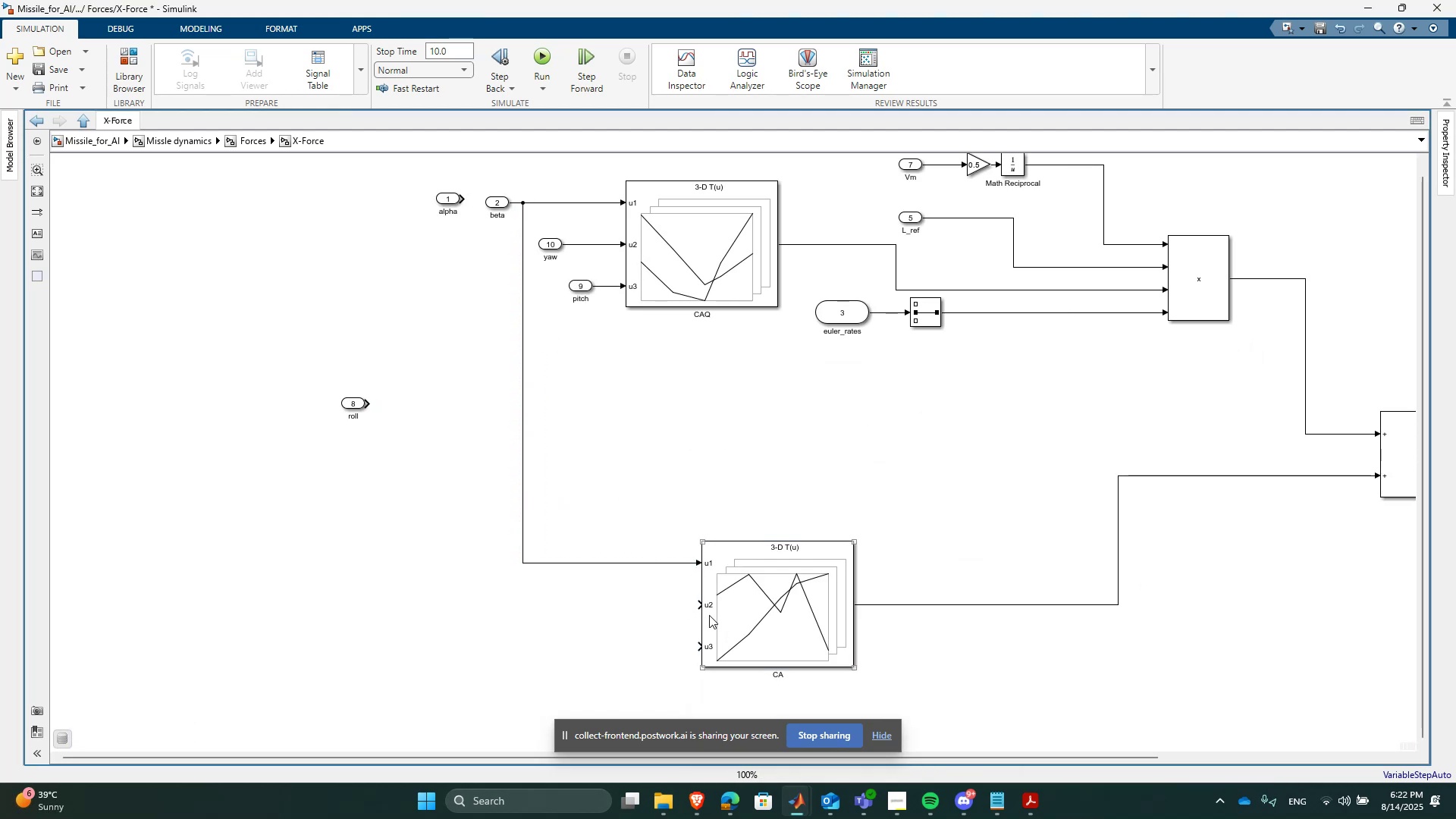 
double_click([723, 613])
 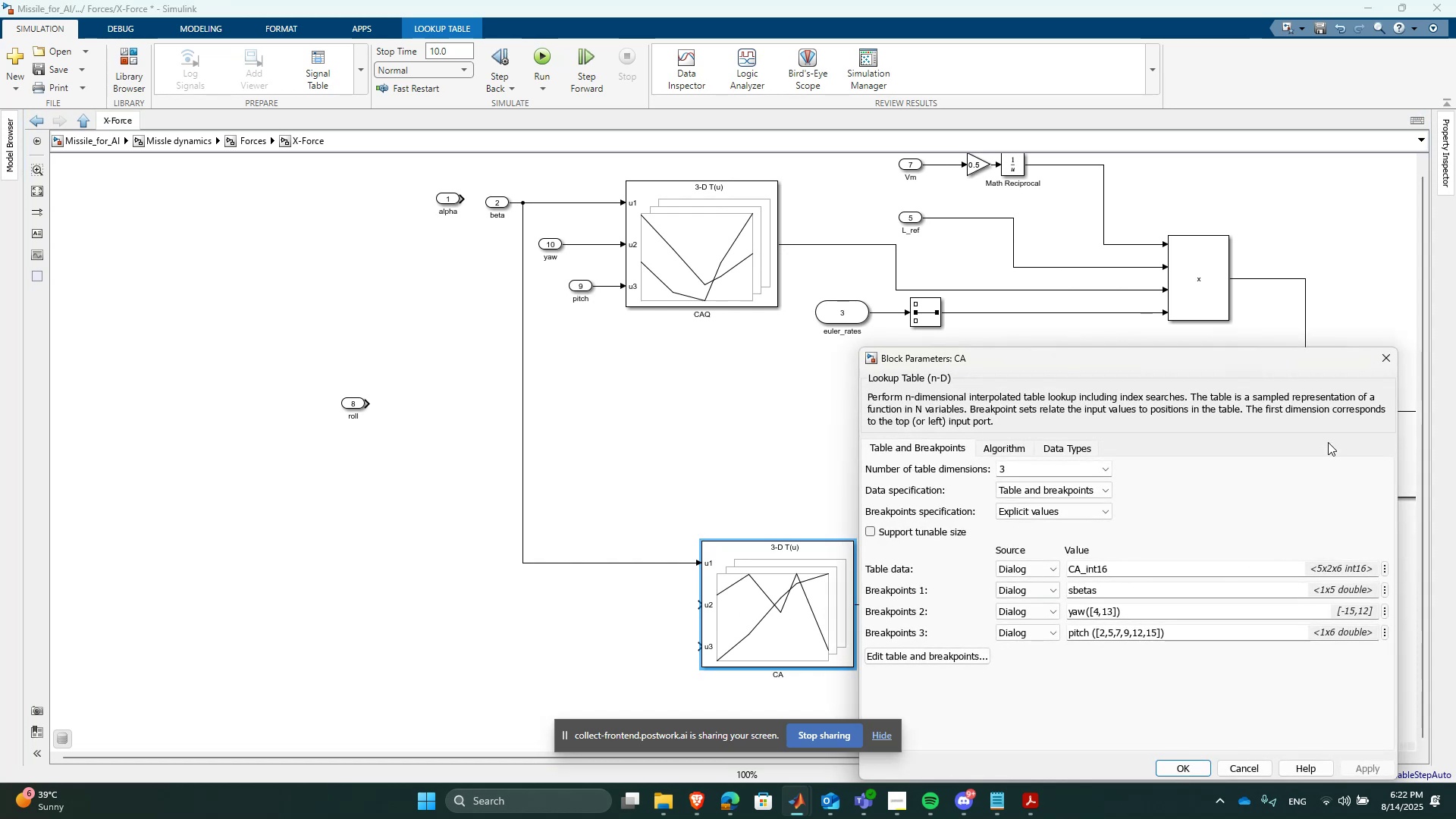 
left_click([1392, 359])
 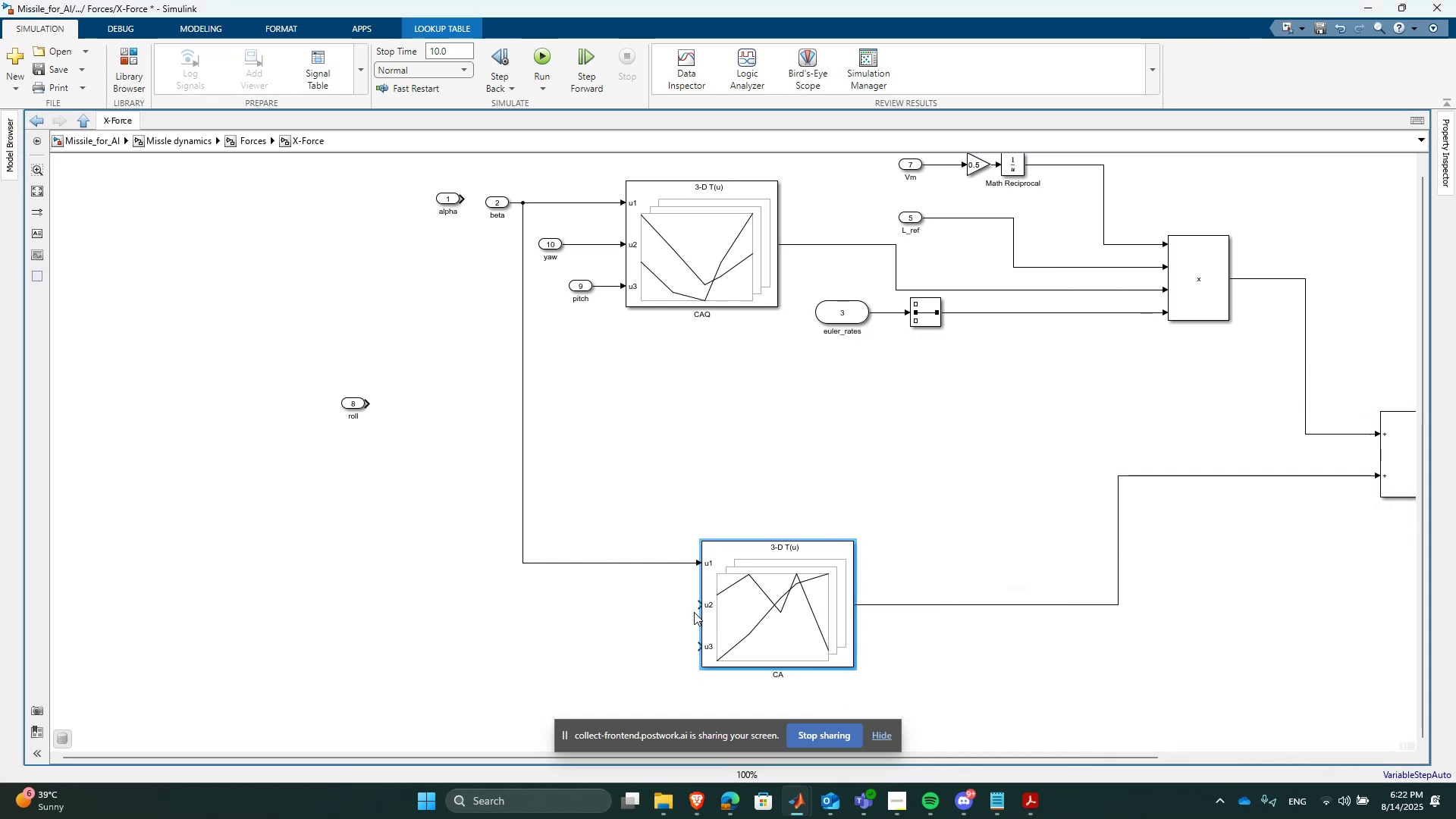 
left_click_drag(start_coordinate=[697, 602], to_coordinate=[566, 244])
 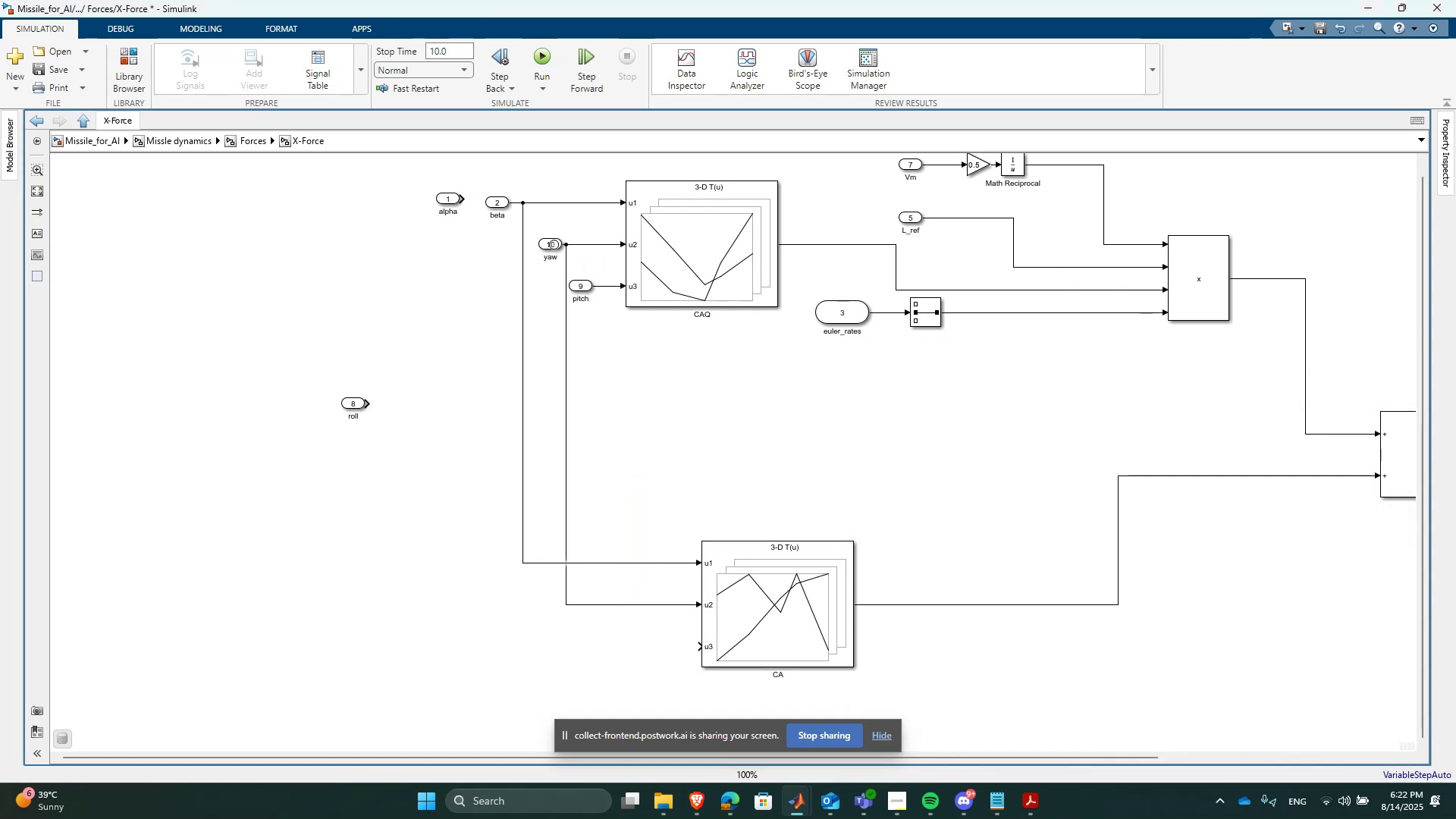 
left_click_drag(start_coordinate=[549, 246], to_coordinate=[540, 245])
 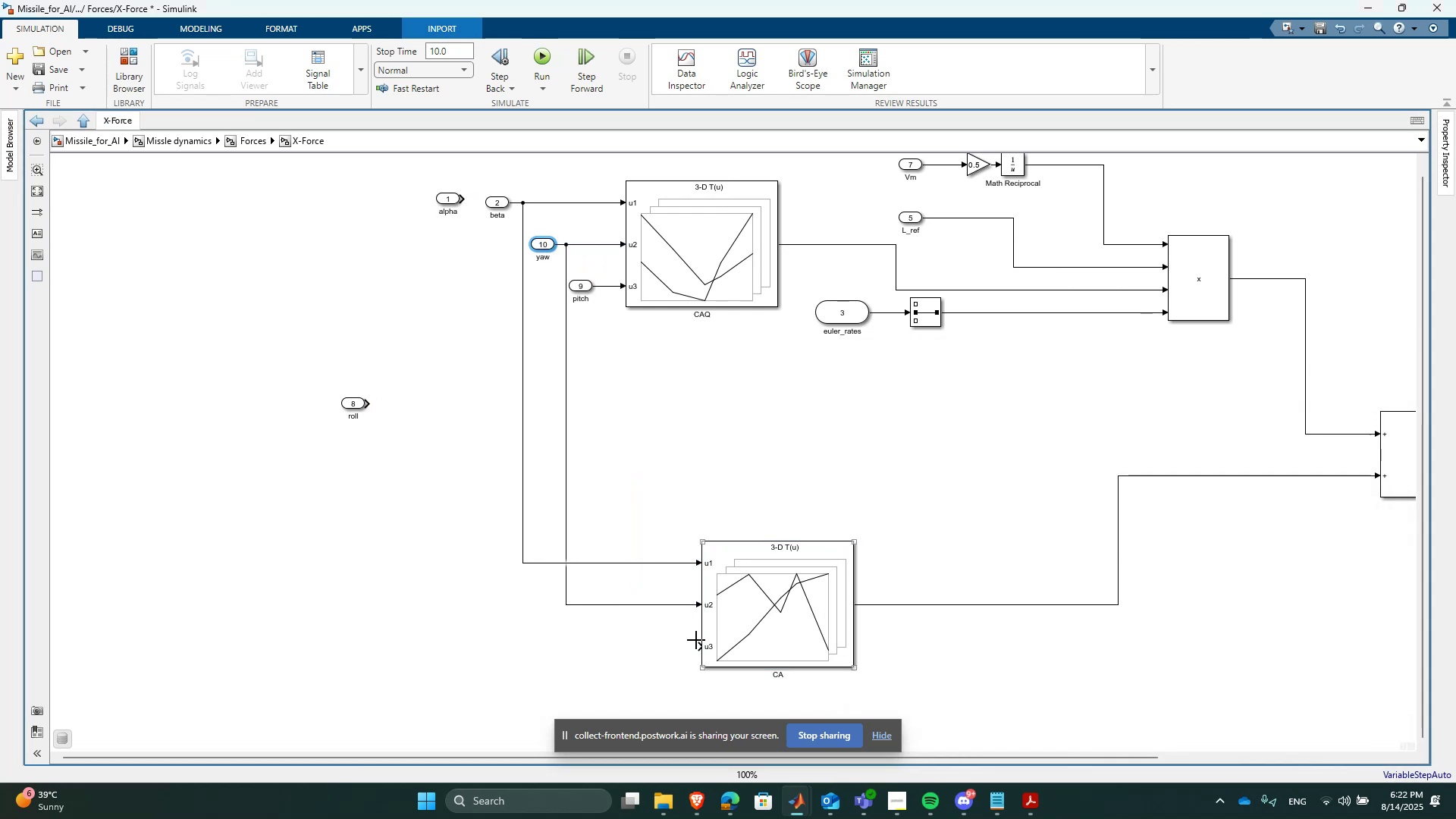 
left_click_drag(start_coordinate=[701, 650], to_coordinate=[603, 287])
 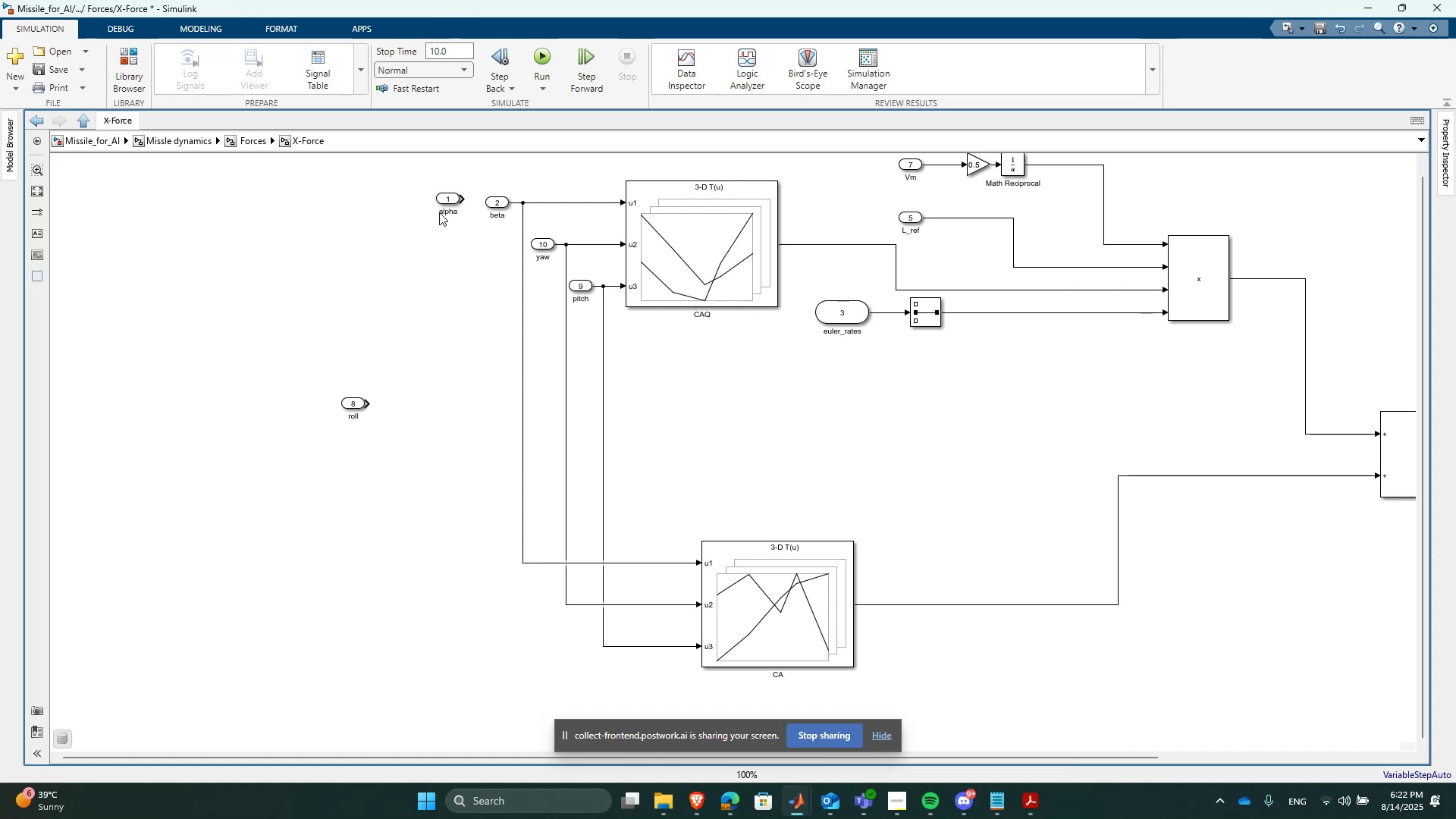 
left_click_drag(start_coordinate=[467, 173], to_coordinate=[299, 444])
 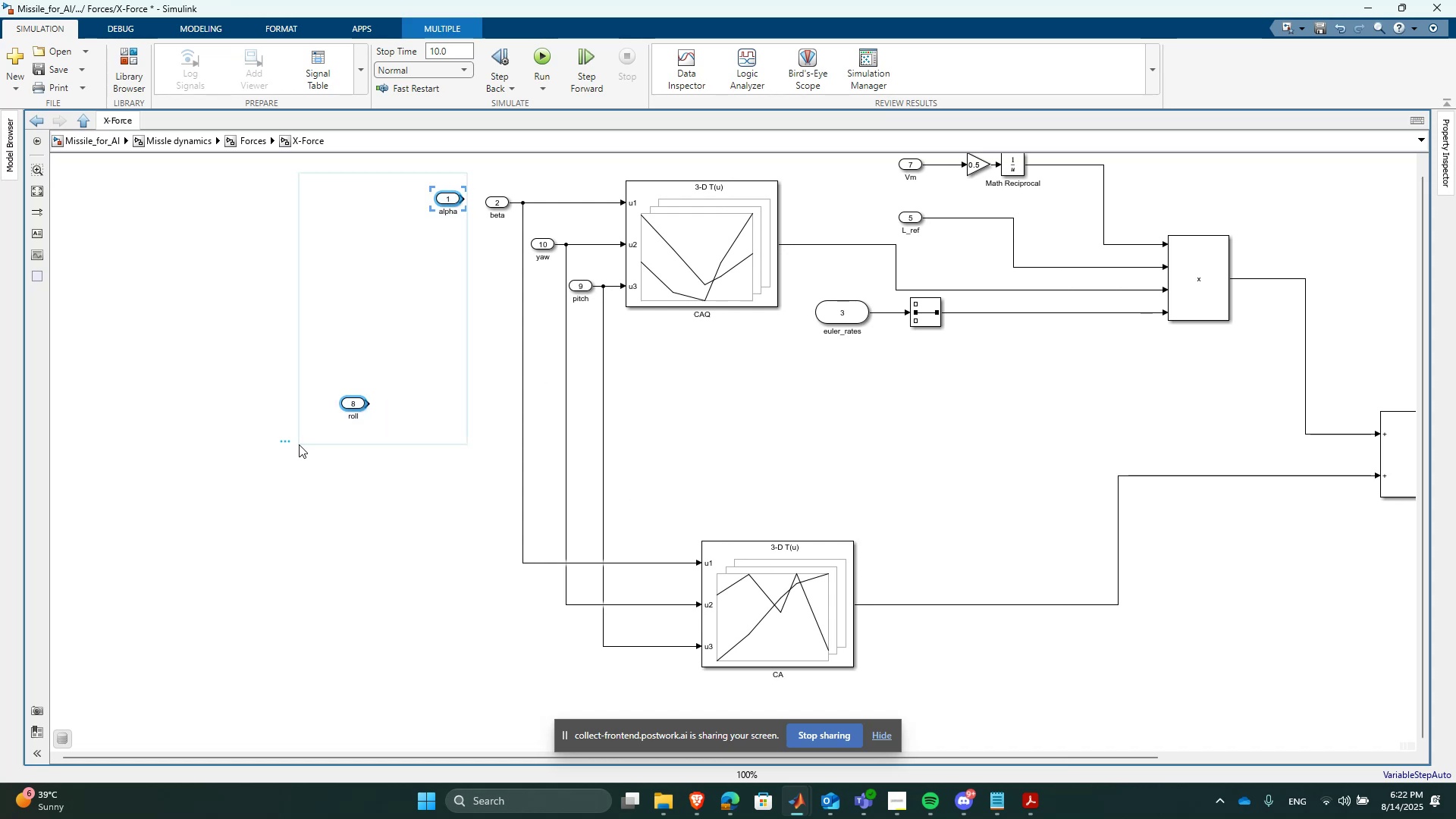 
key(Delete)
 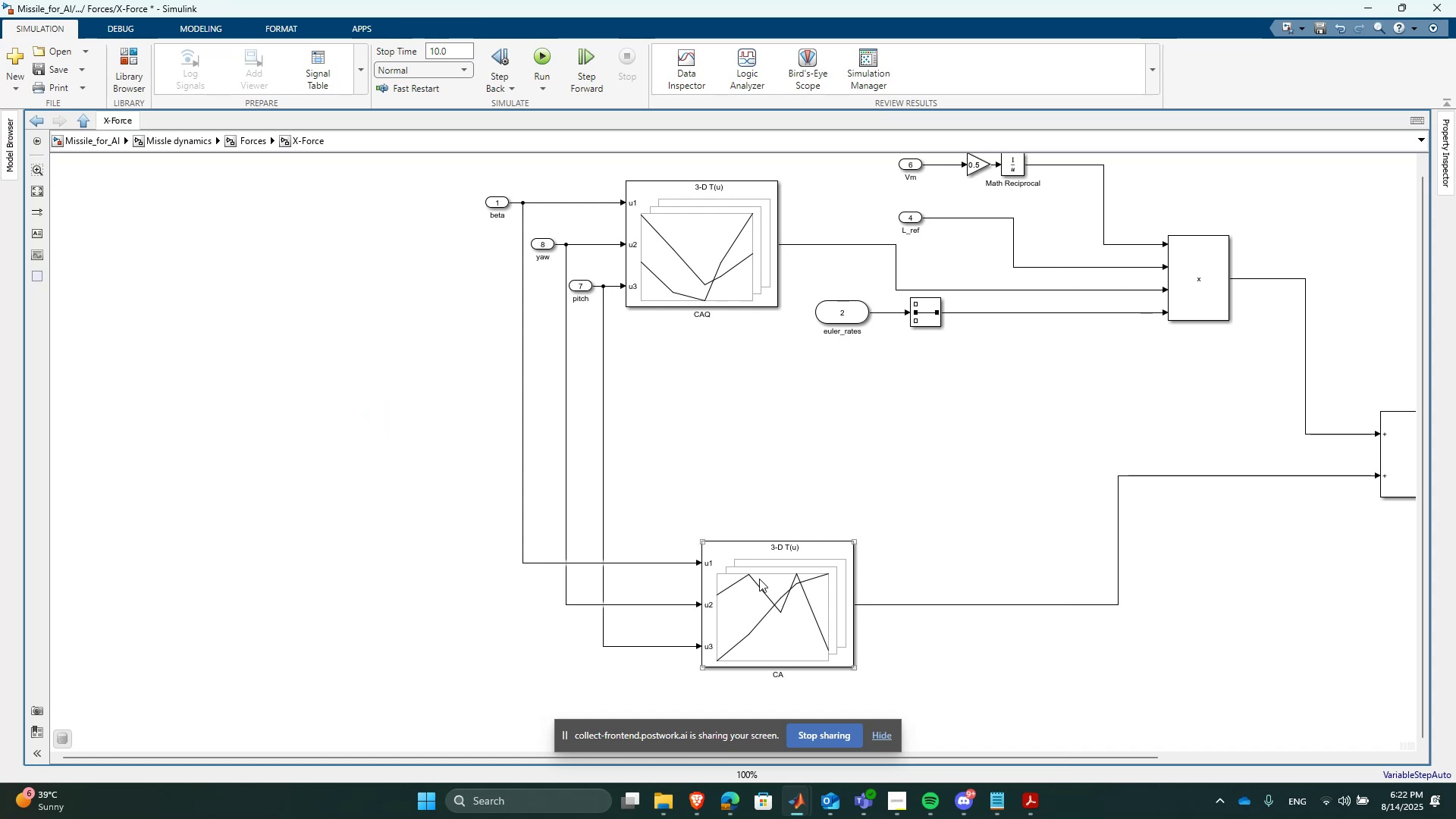 
scroll: coordinate [767, 581], scroll_direction: down, amount: 1.0
 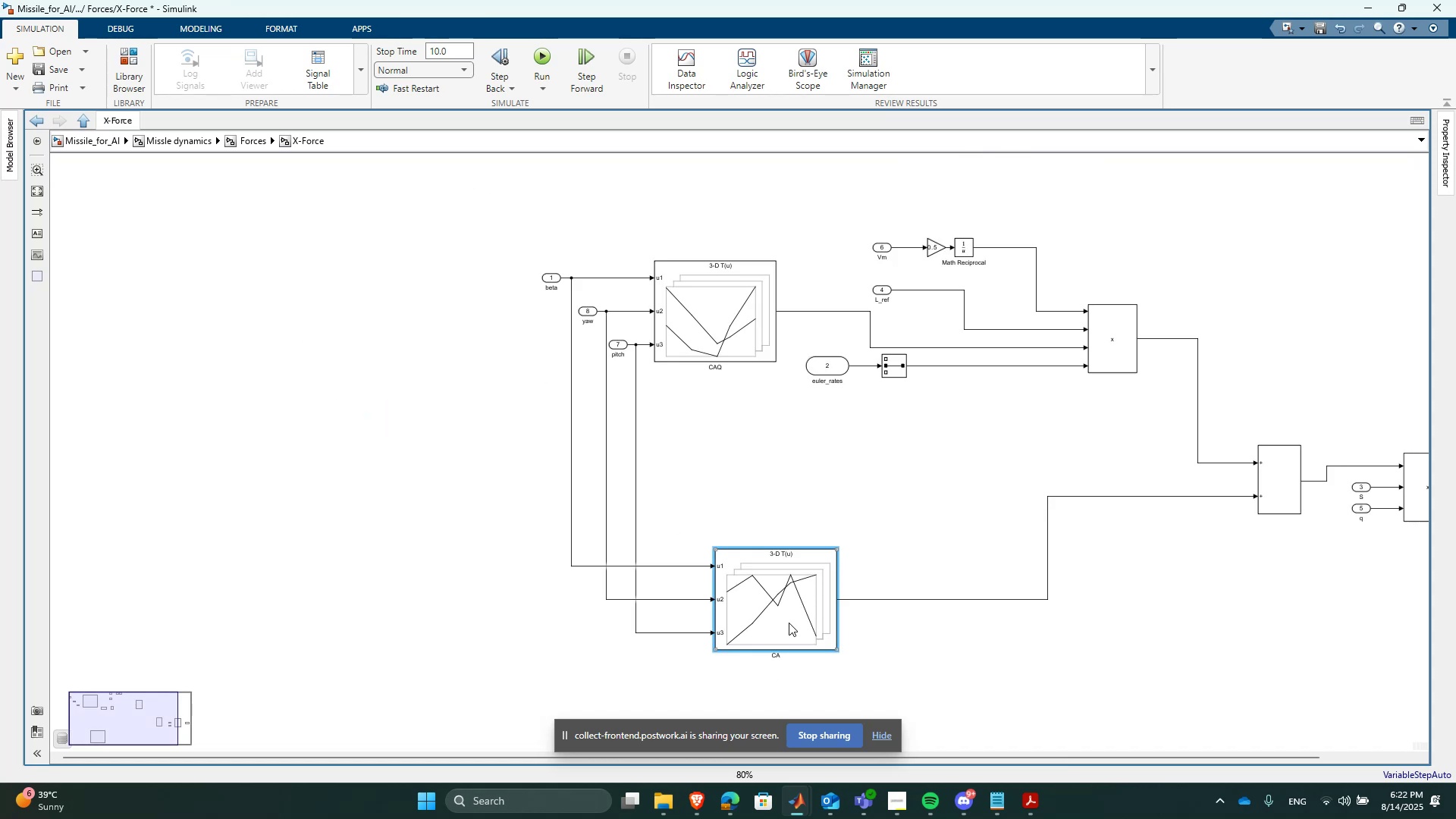 
double_click([789, 623])
 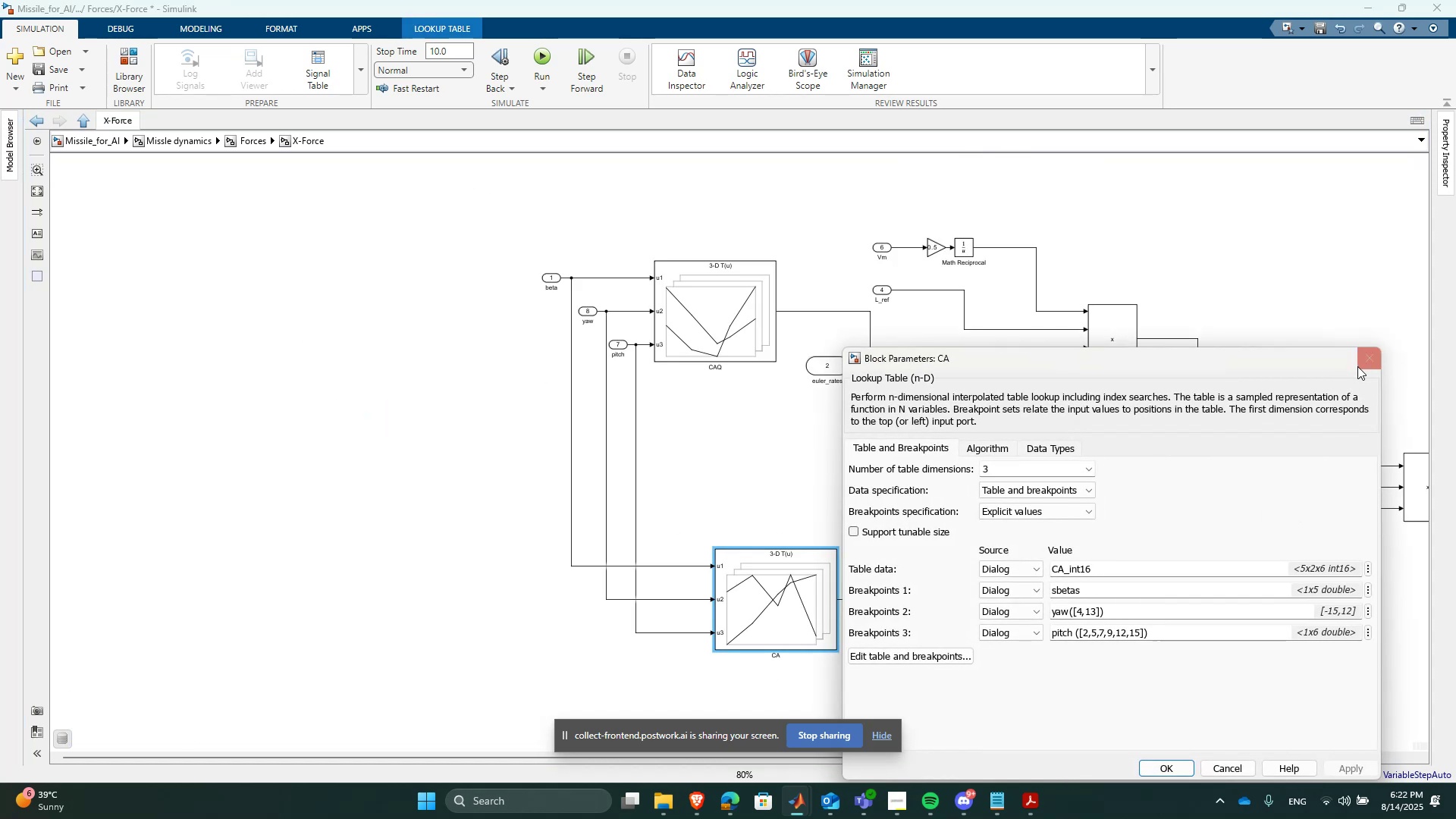 
left_click([1358, 367])
 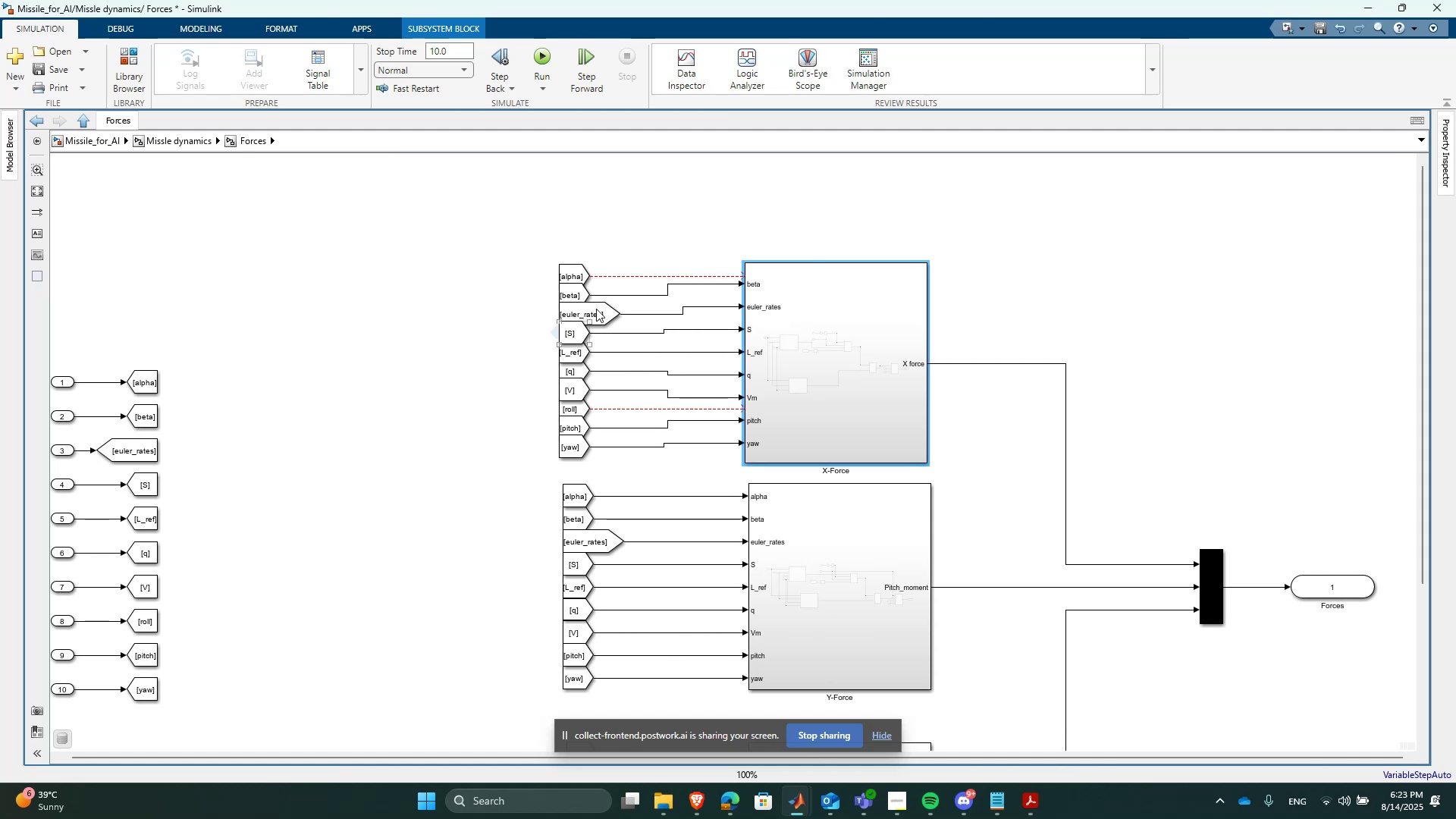 
left_click([625, 279])
 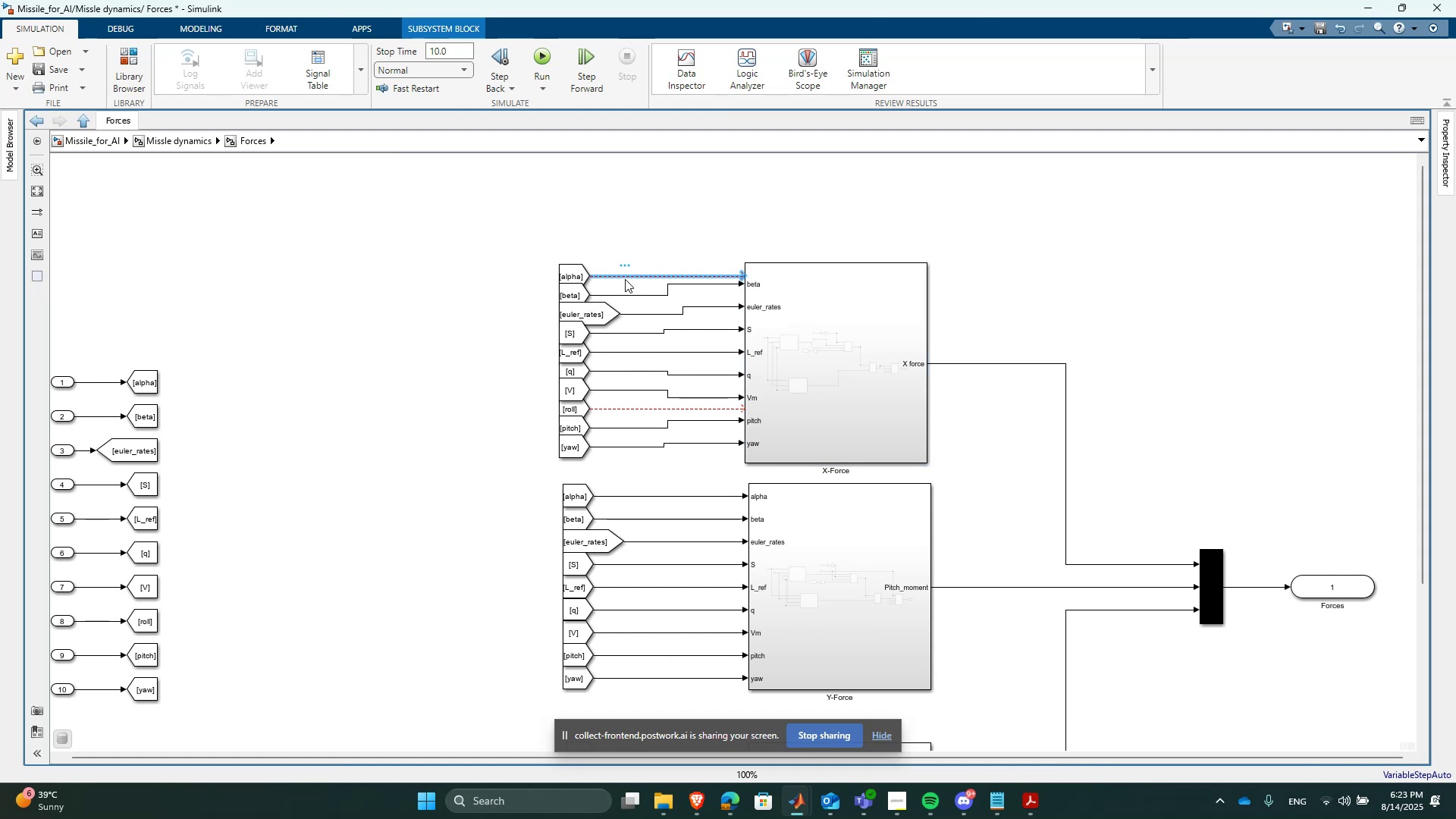 
key(Delete)
 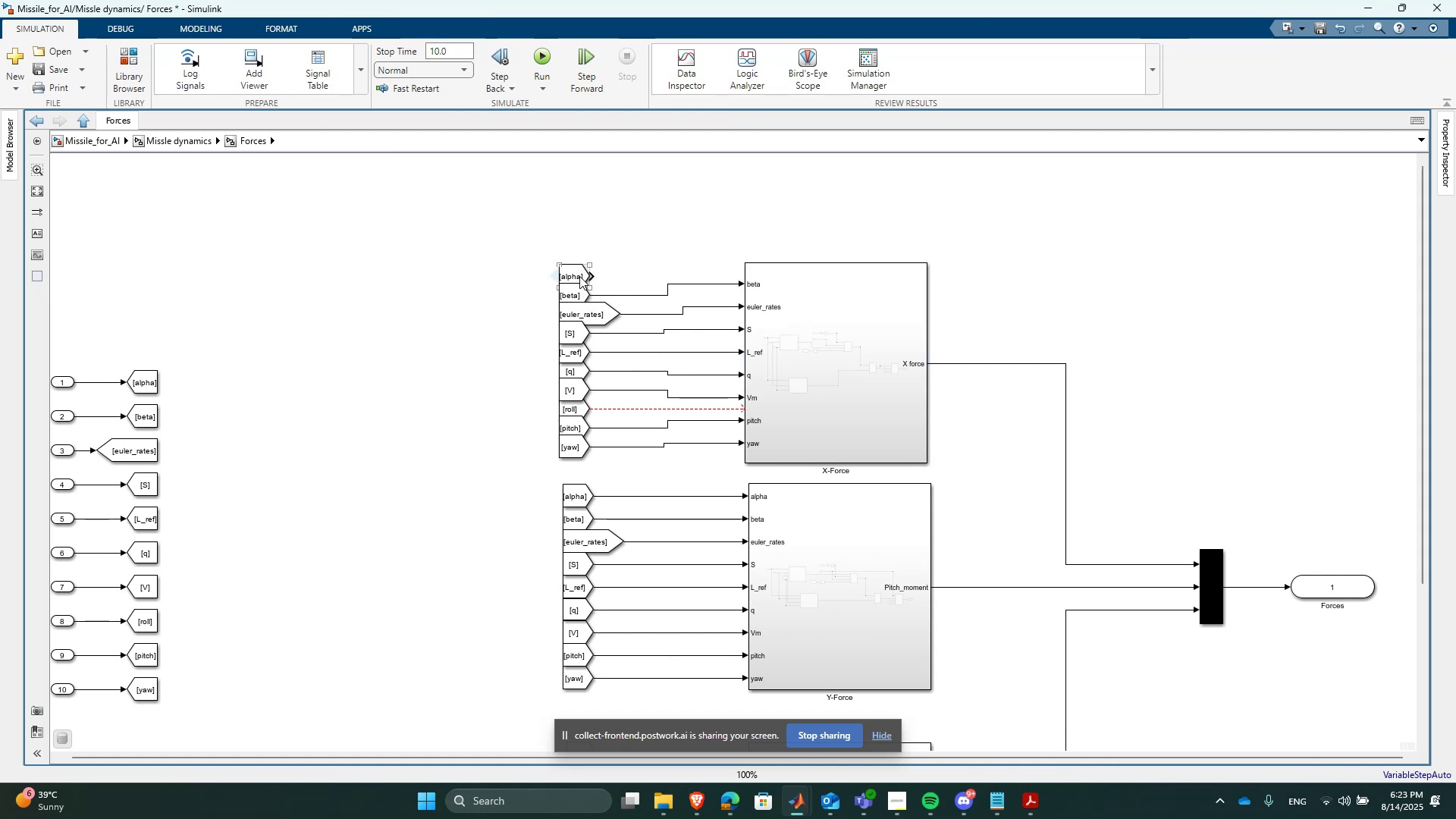 
left_click([579, 276])
 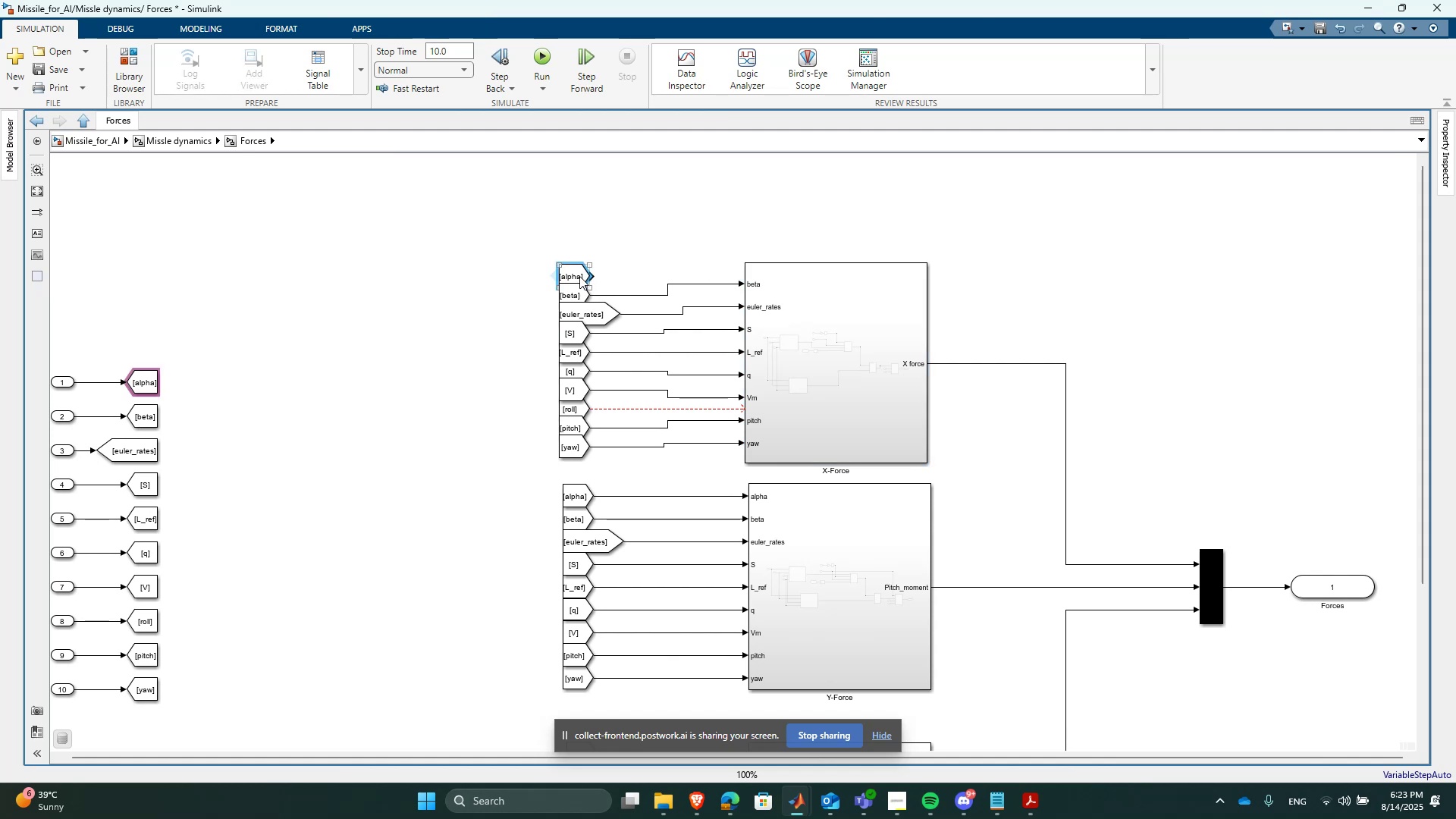 
key(Delete)
 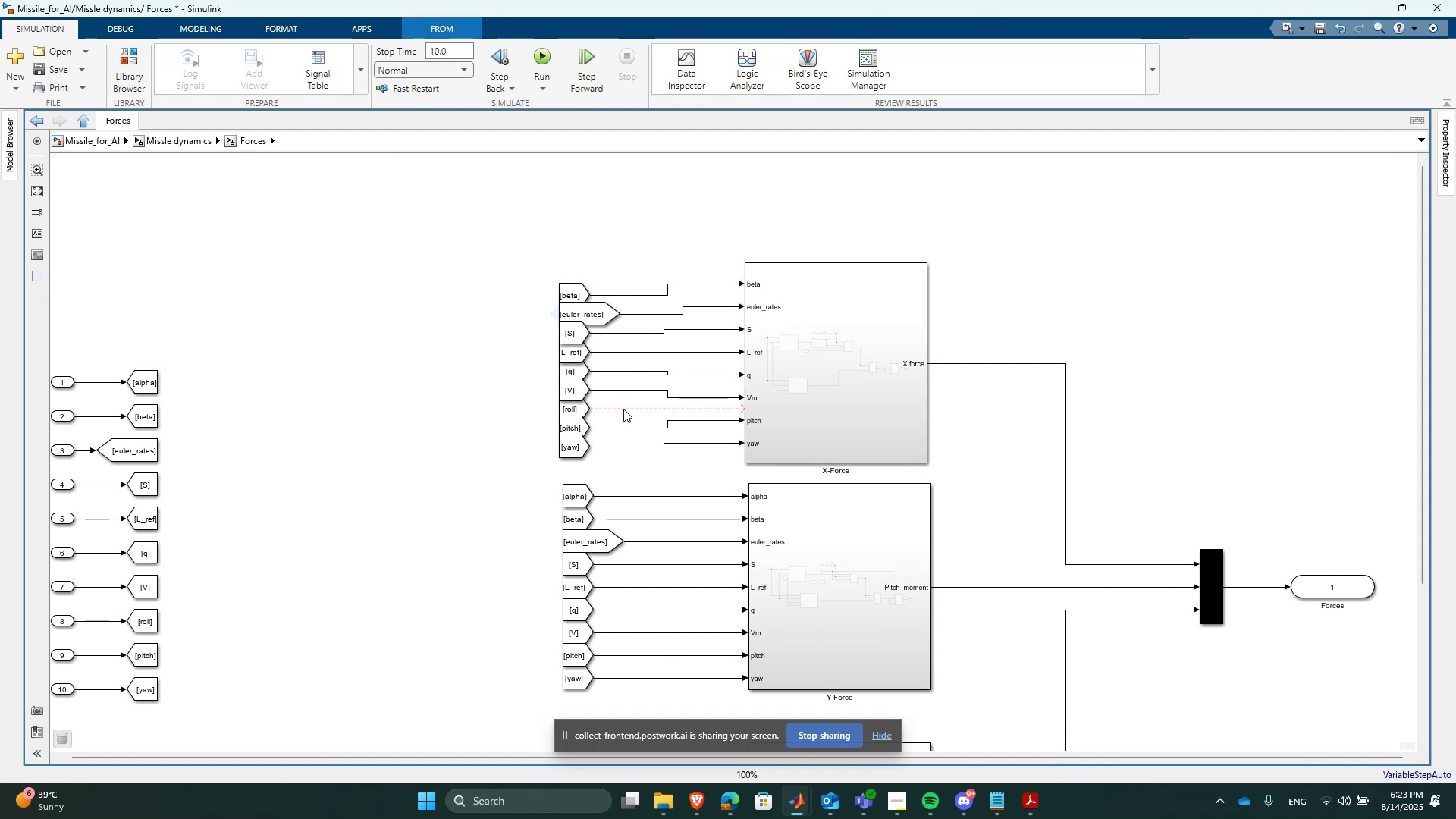 
left_click([624, 410])
 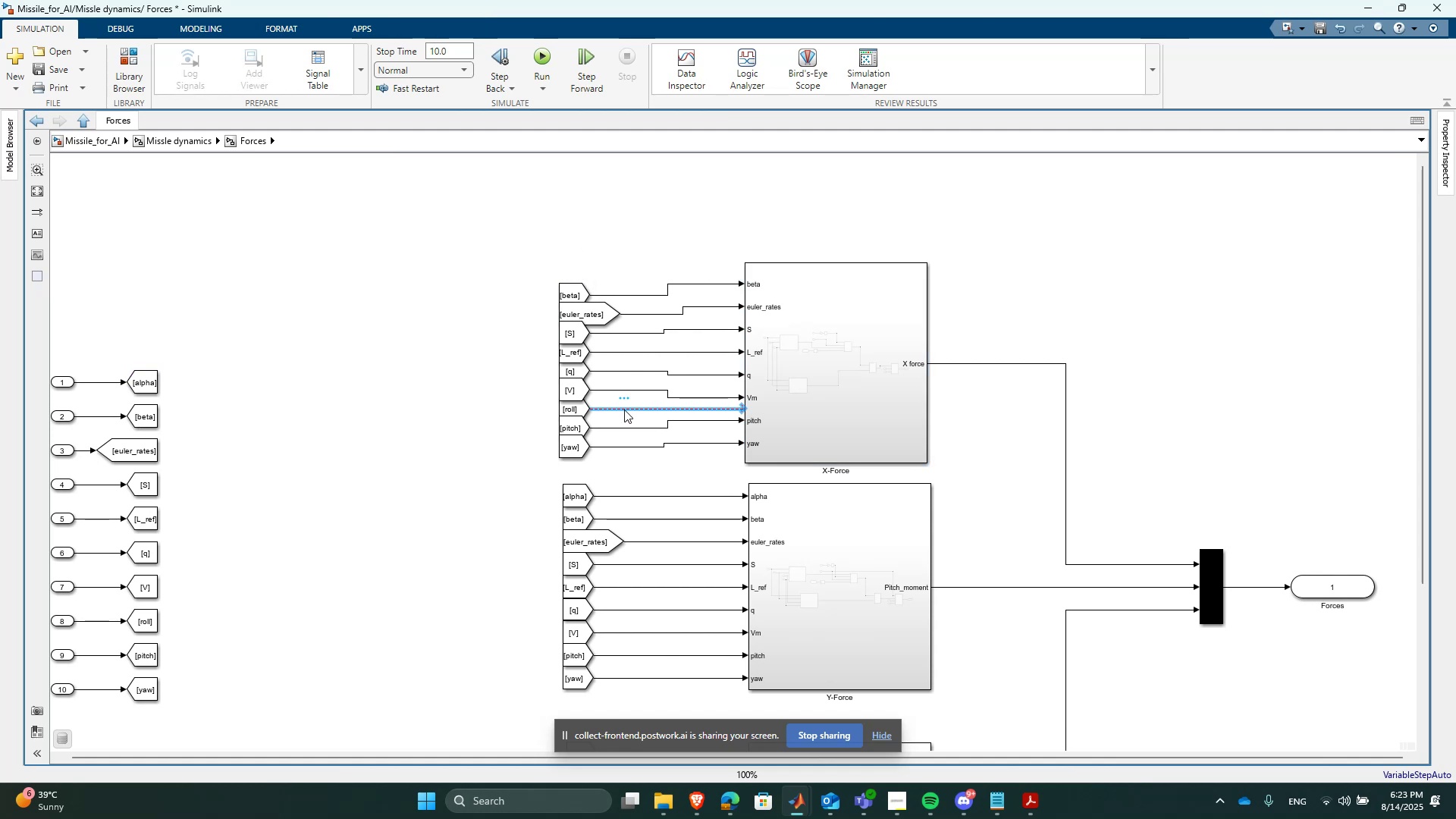 
key(Delete)
 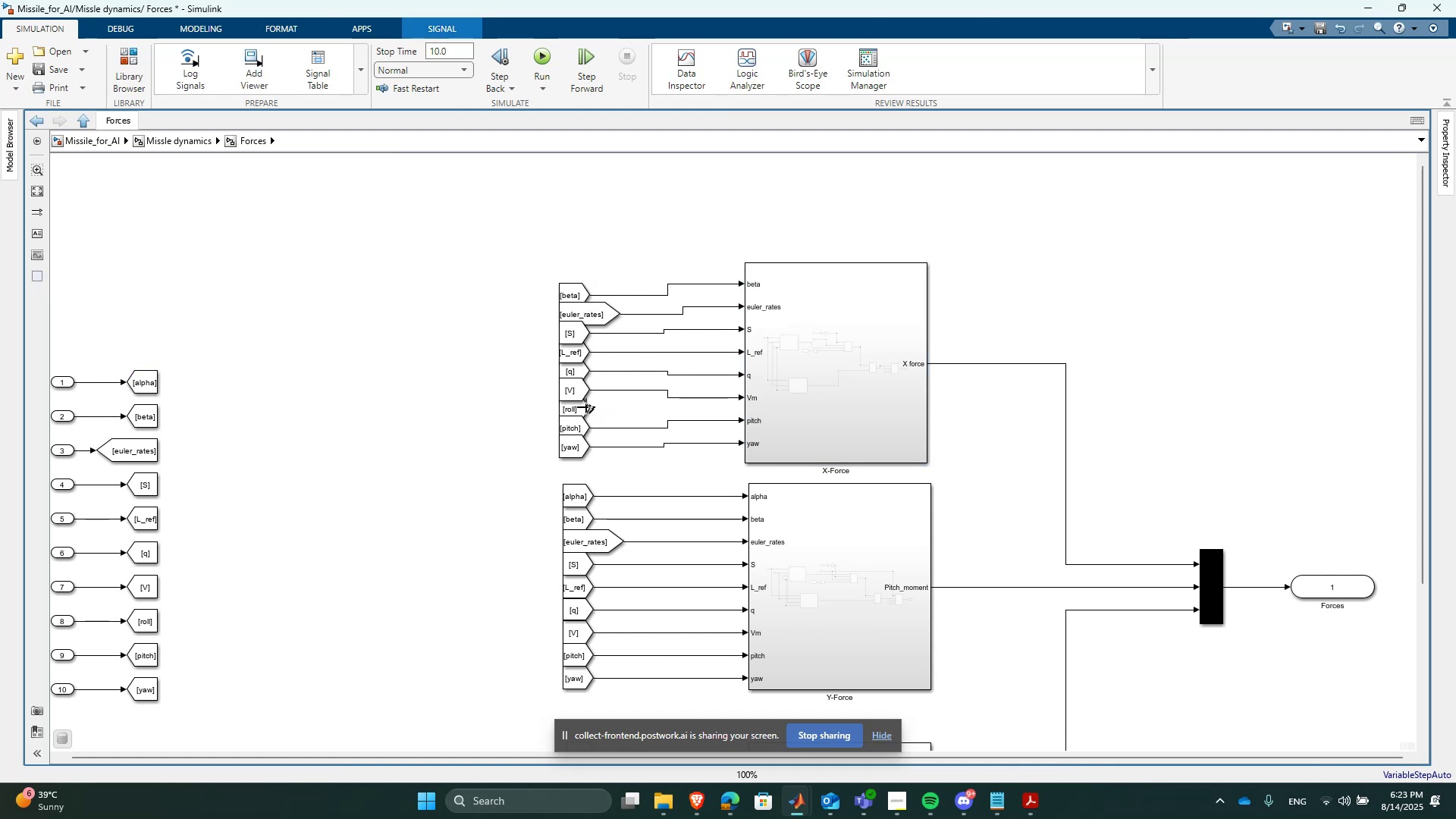 
left_click([585, 407])
 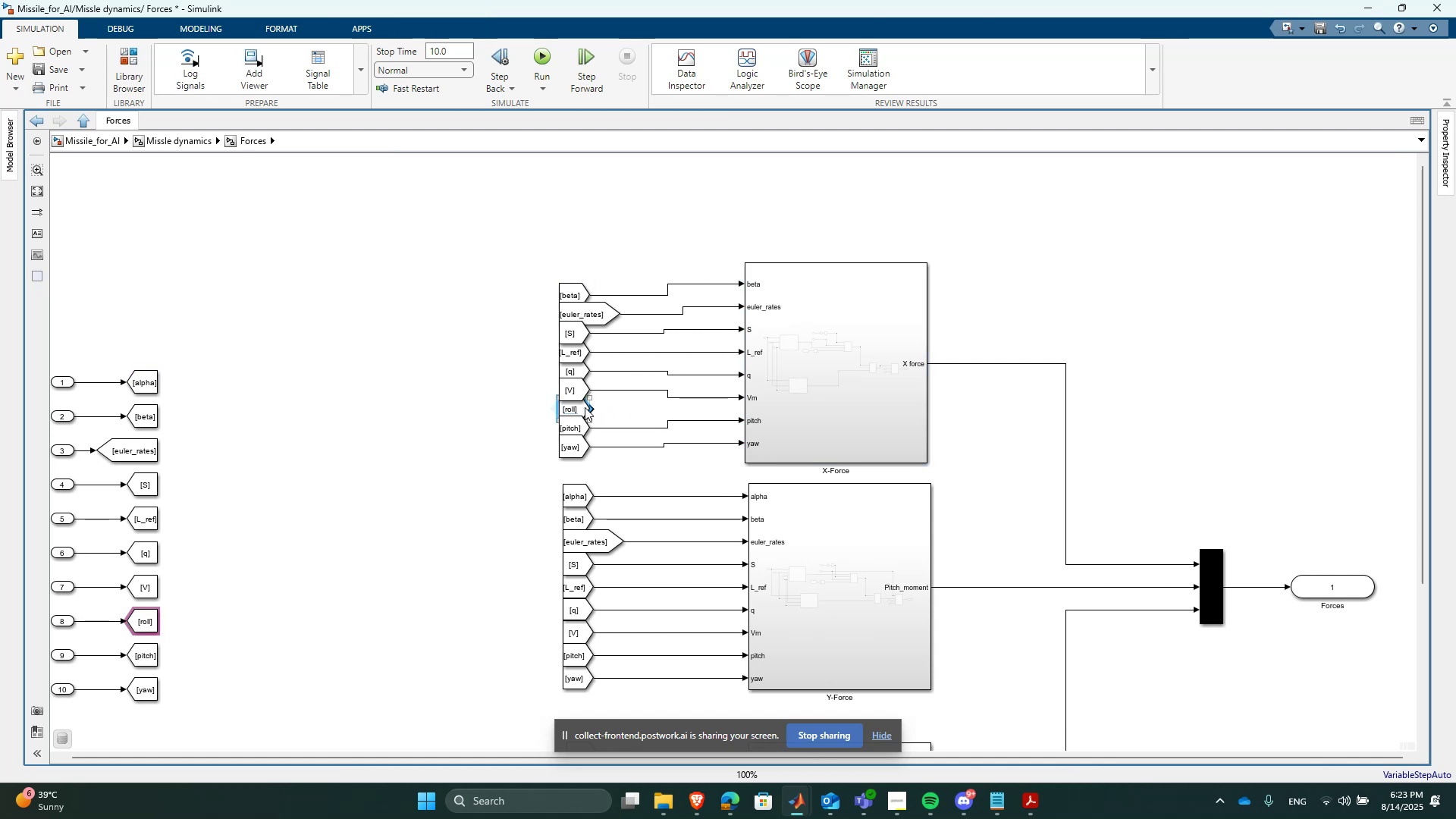 
key(Delete)
 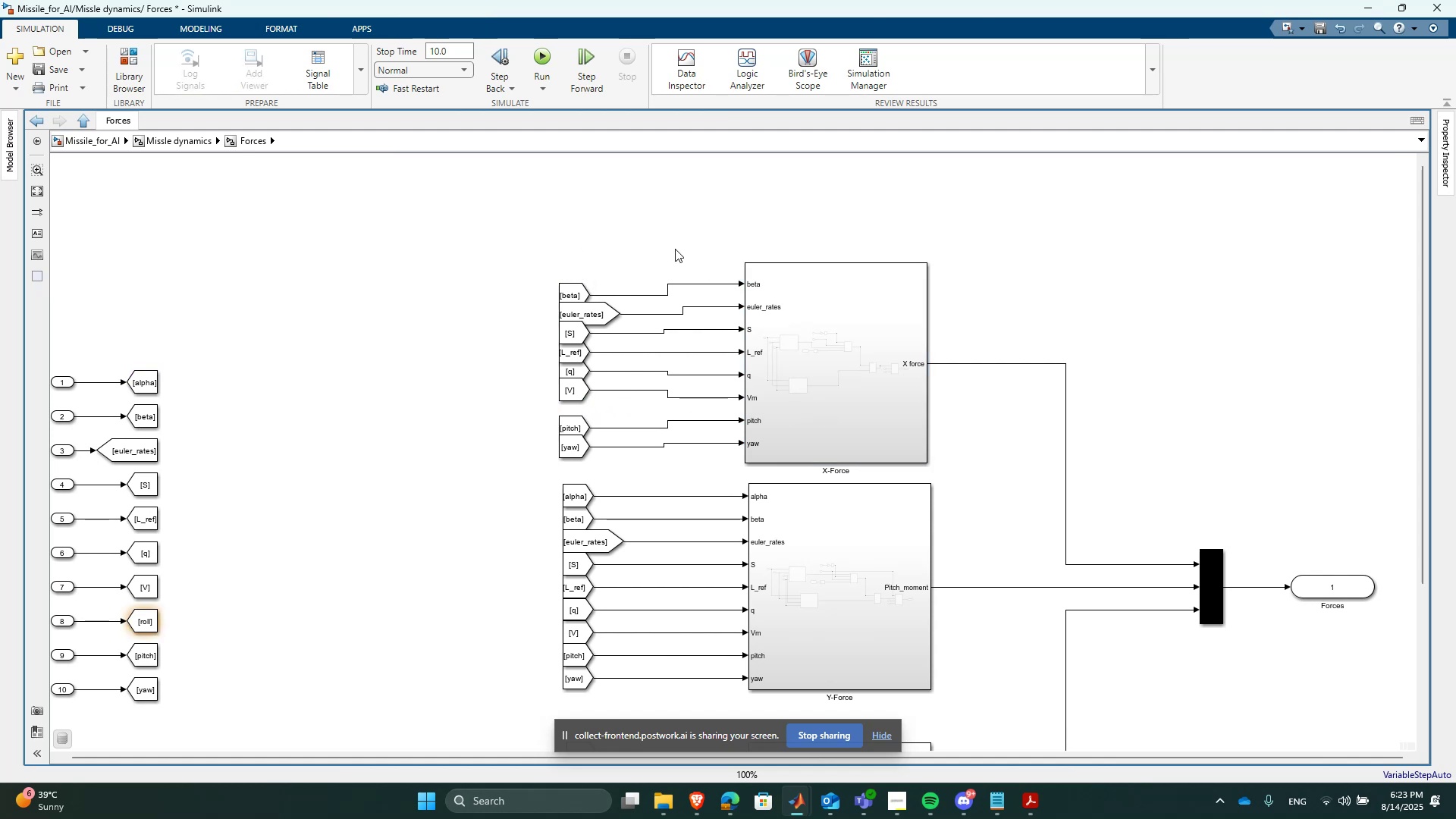 
left_click_drag(start_coordinate=[787, 323], to_coordinate=[807, 333])
 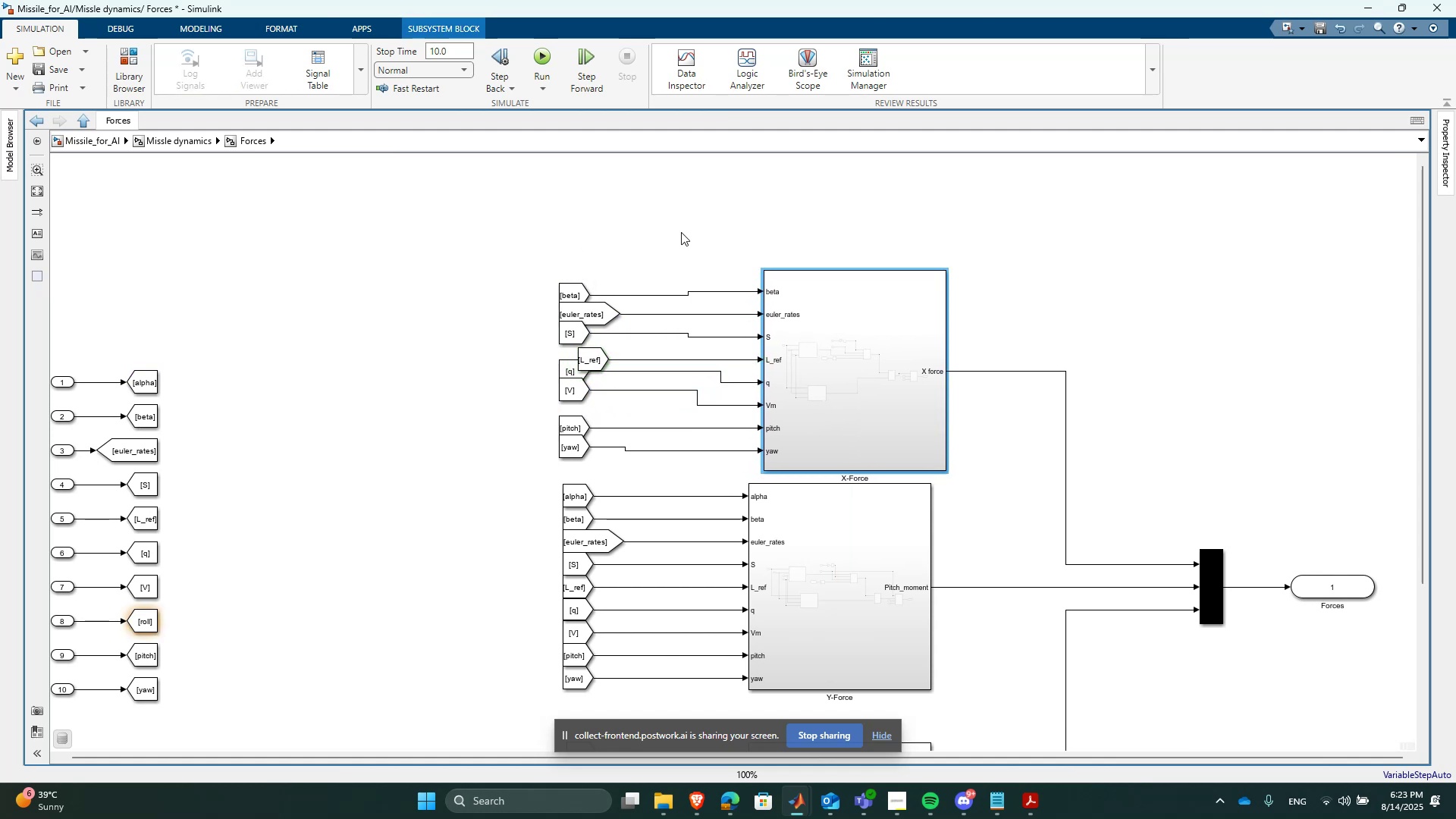 
left_click_drag(start_coordinate=[551, 241], to_coordinate=[946, 465])
 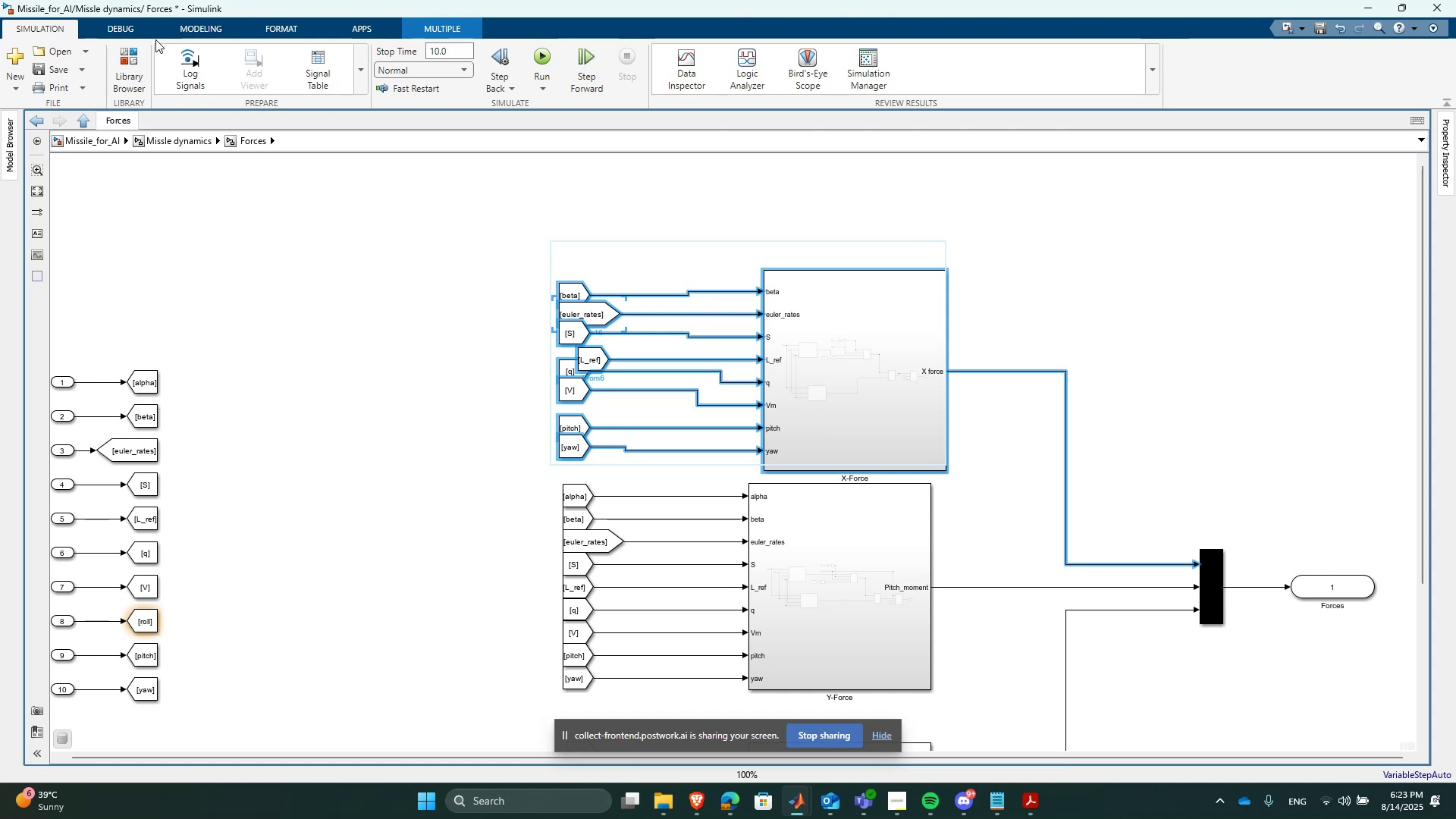 
left_click([171, 36])
 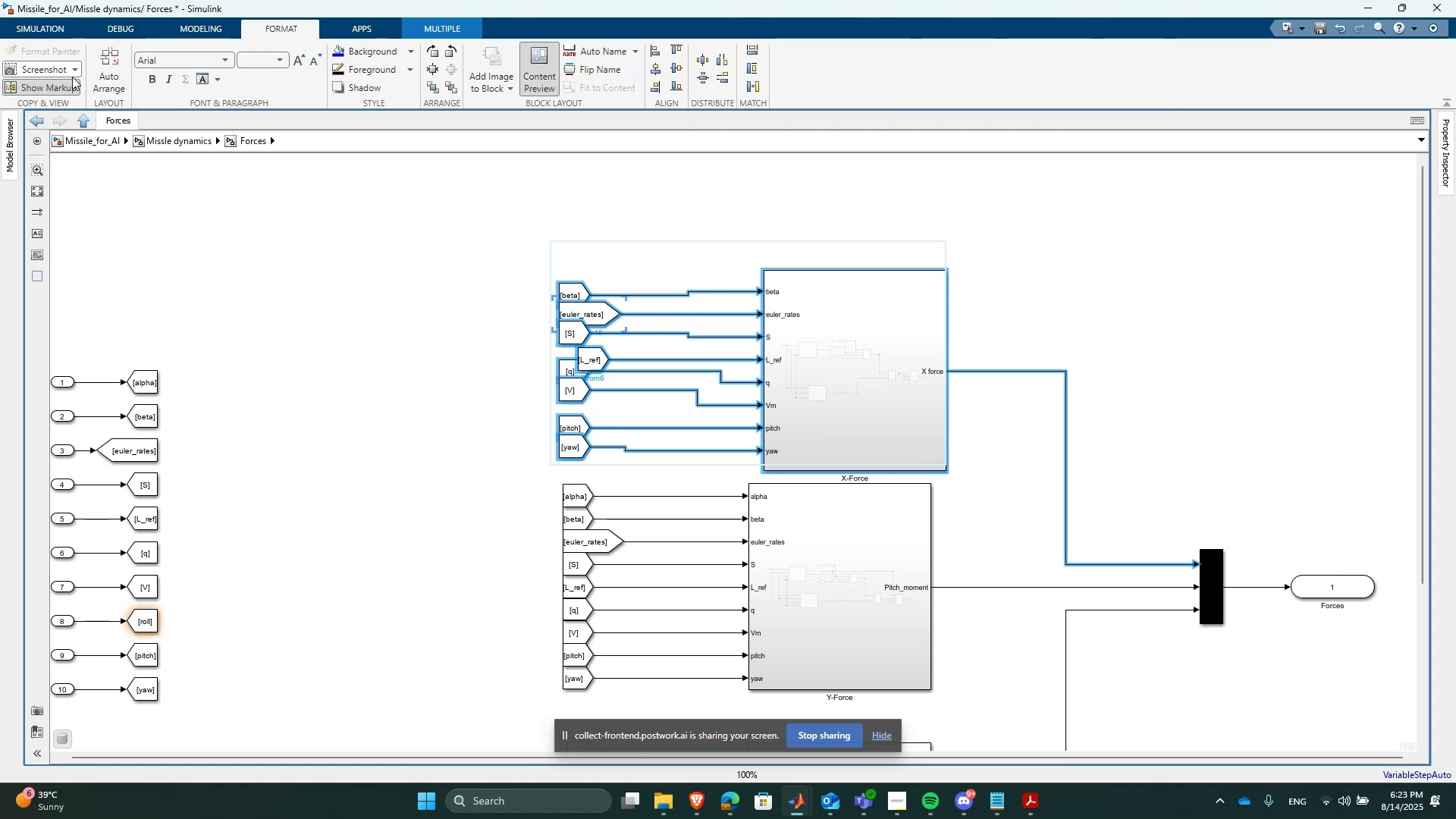 
left_click([118, 53])
 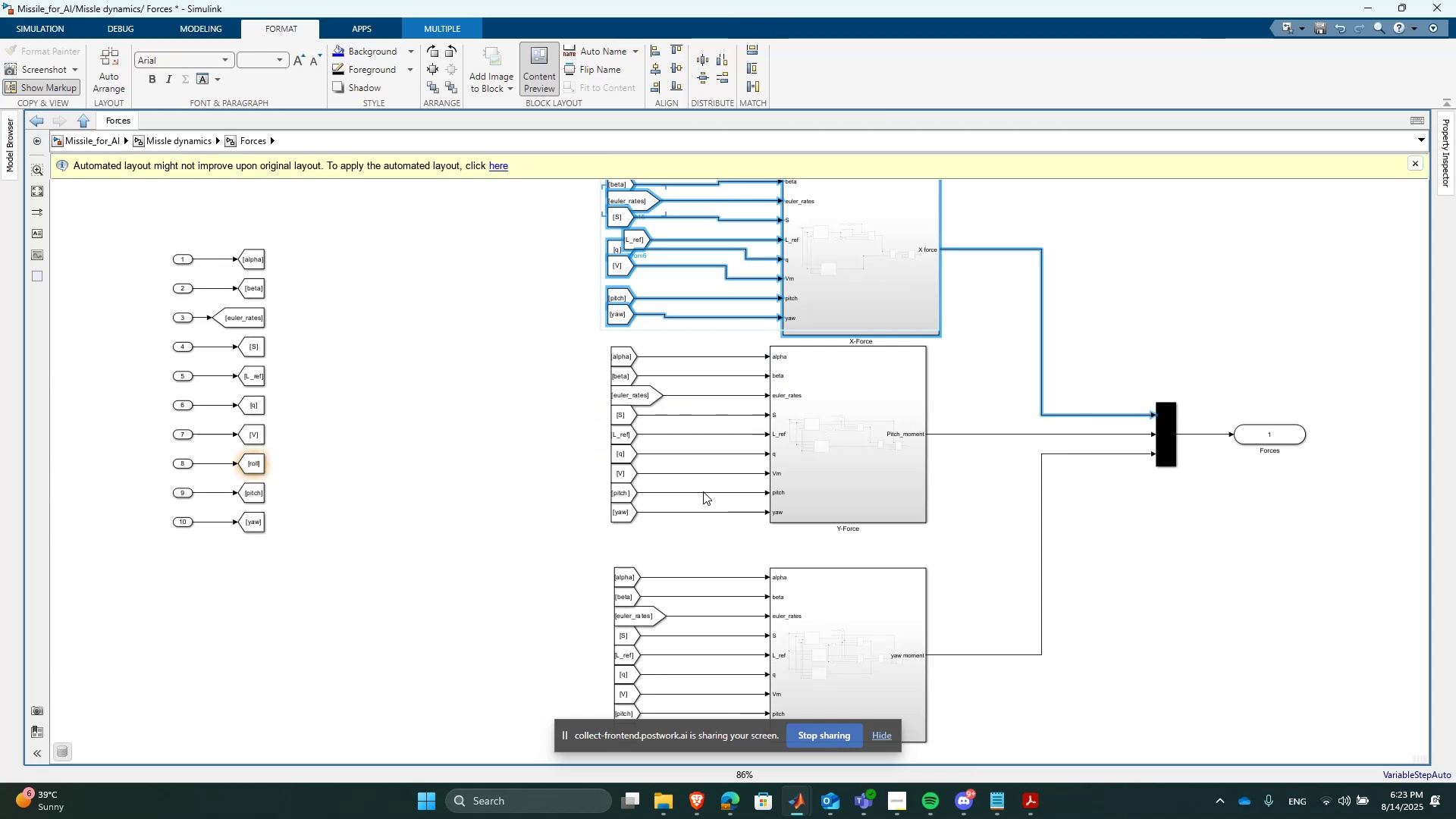 
scroll: coordinate [484, 572], scroll_direction: down, amount: 3.0
 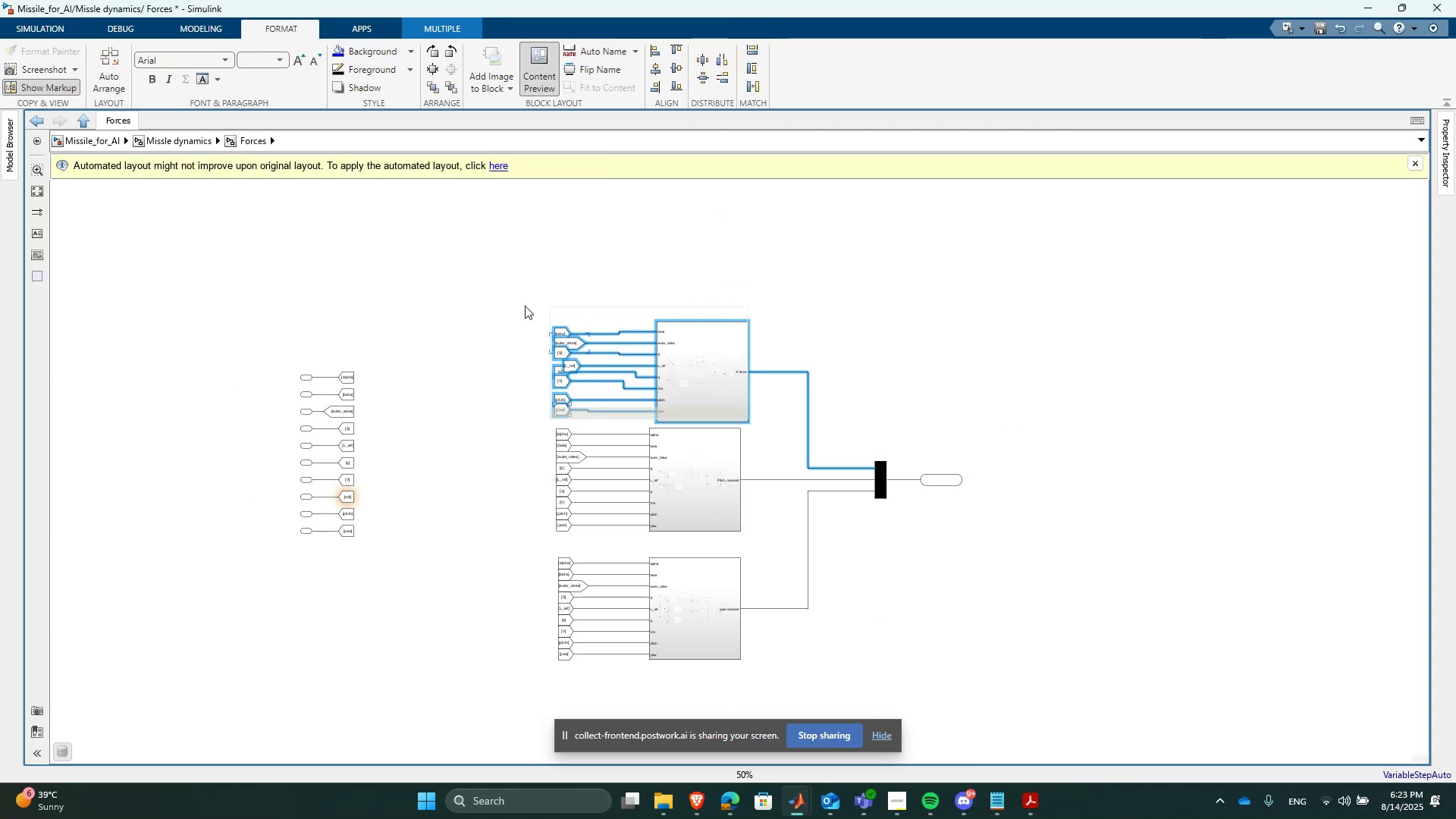 
scroll: coordinate [525, 306], scroll_direction: up, amount: 5.0
 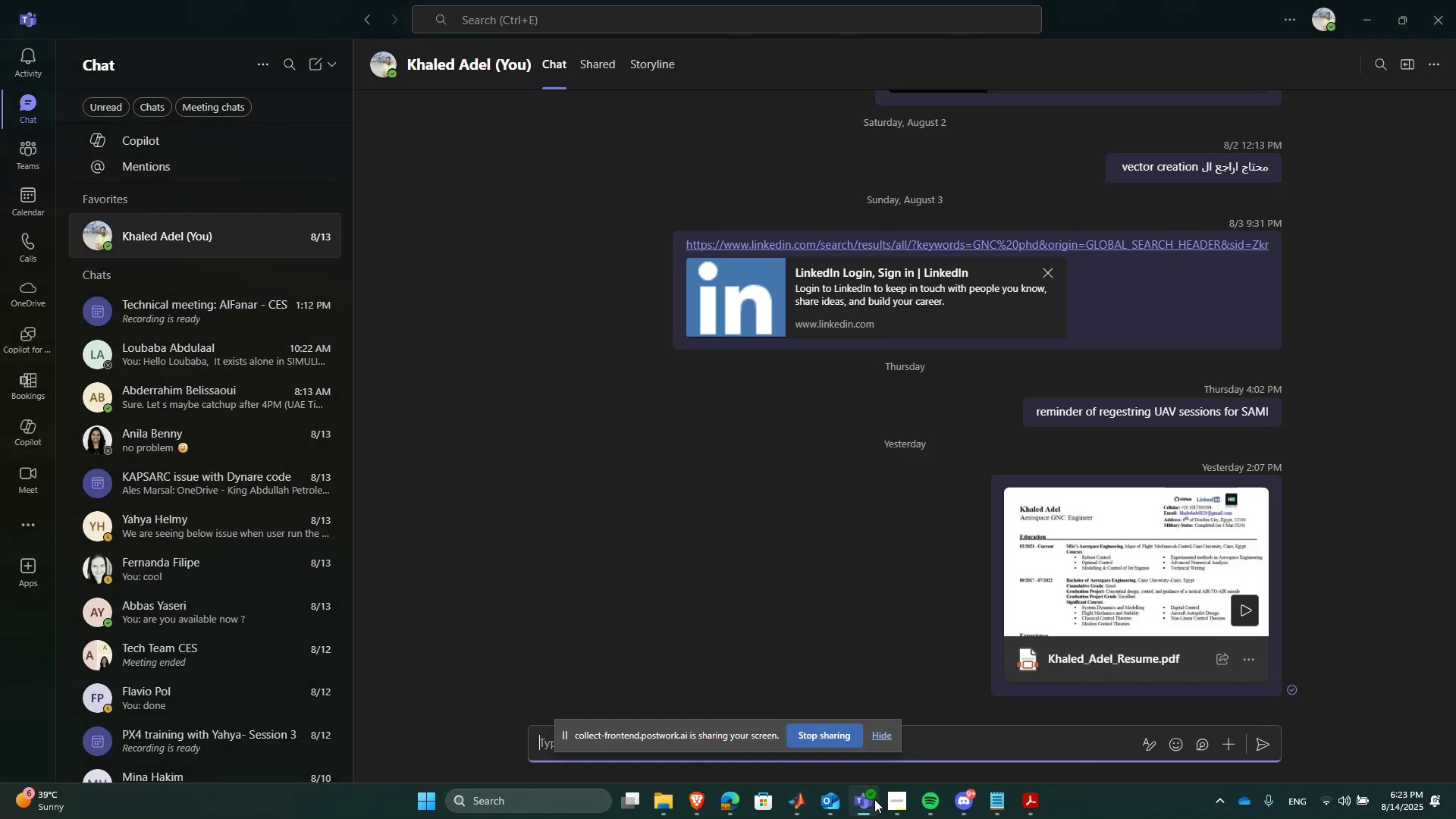 
left_click([874, 799])
 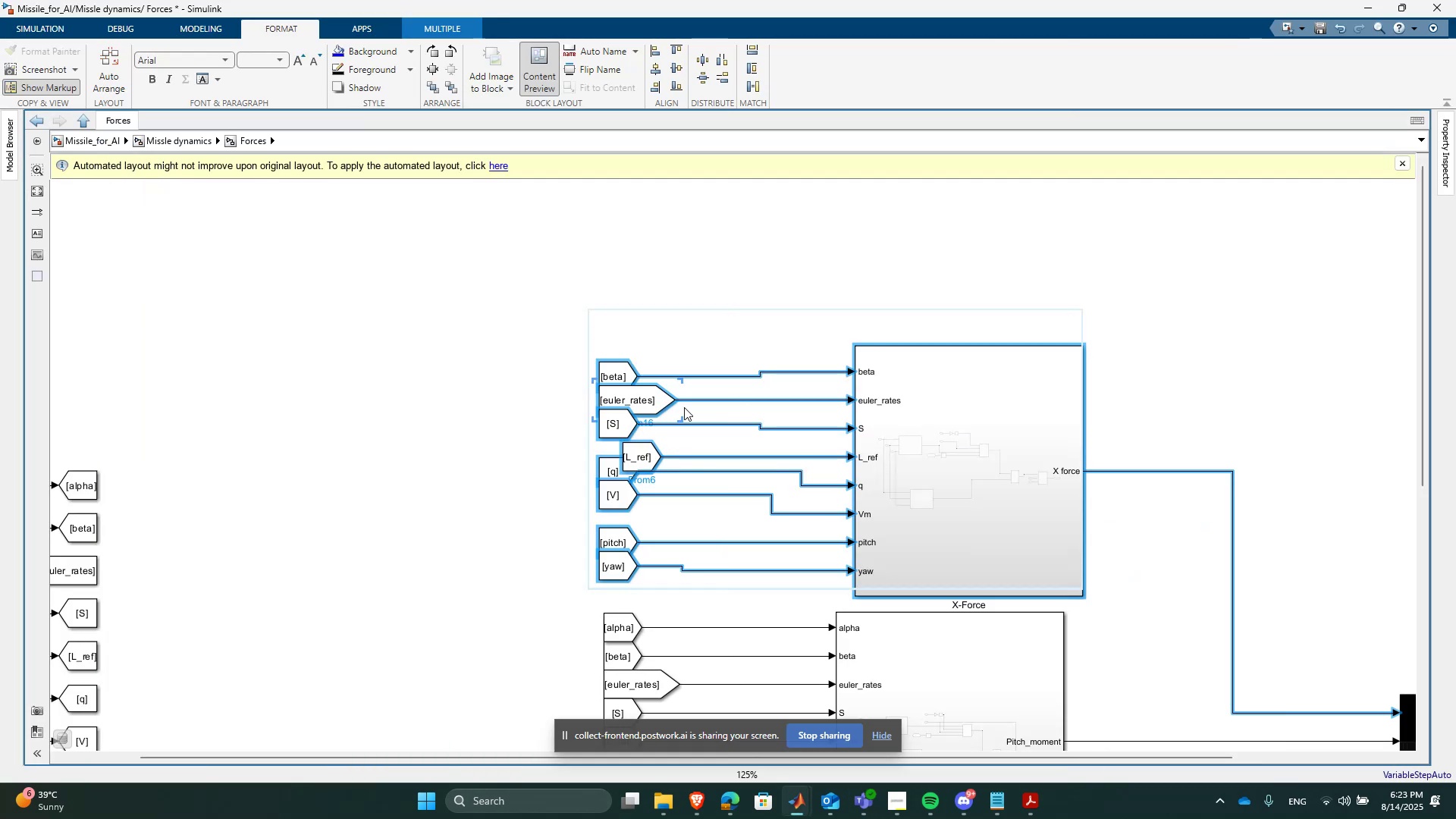 
scroll: coordinate [684, 407], scroll_direction: up, amount: 1.0
 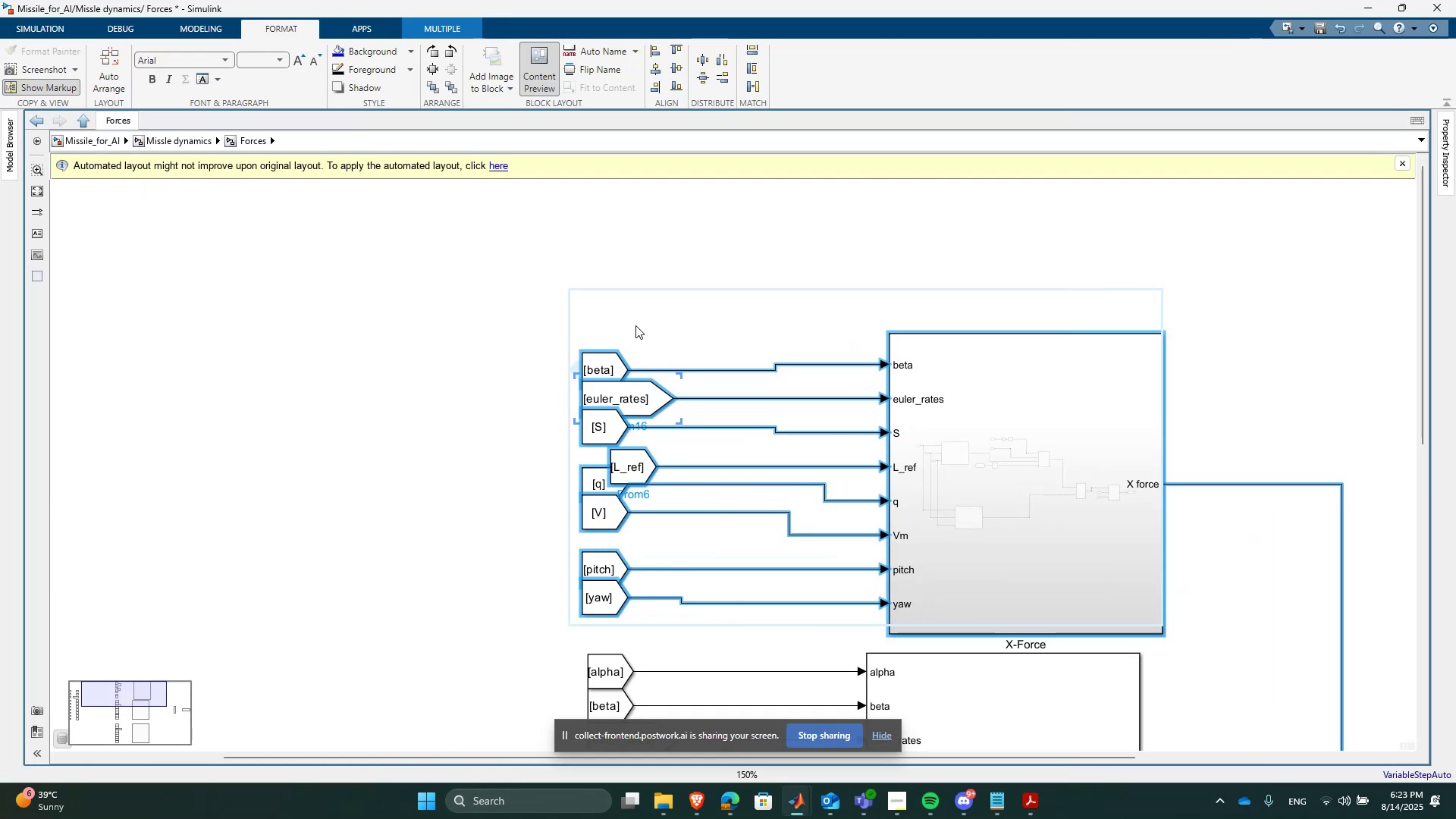 
left_click([604, 230])
 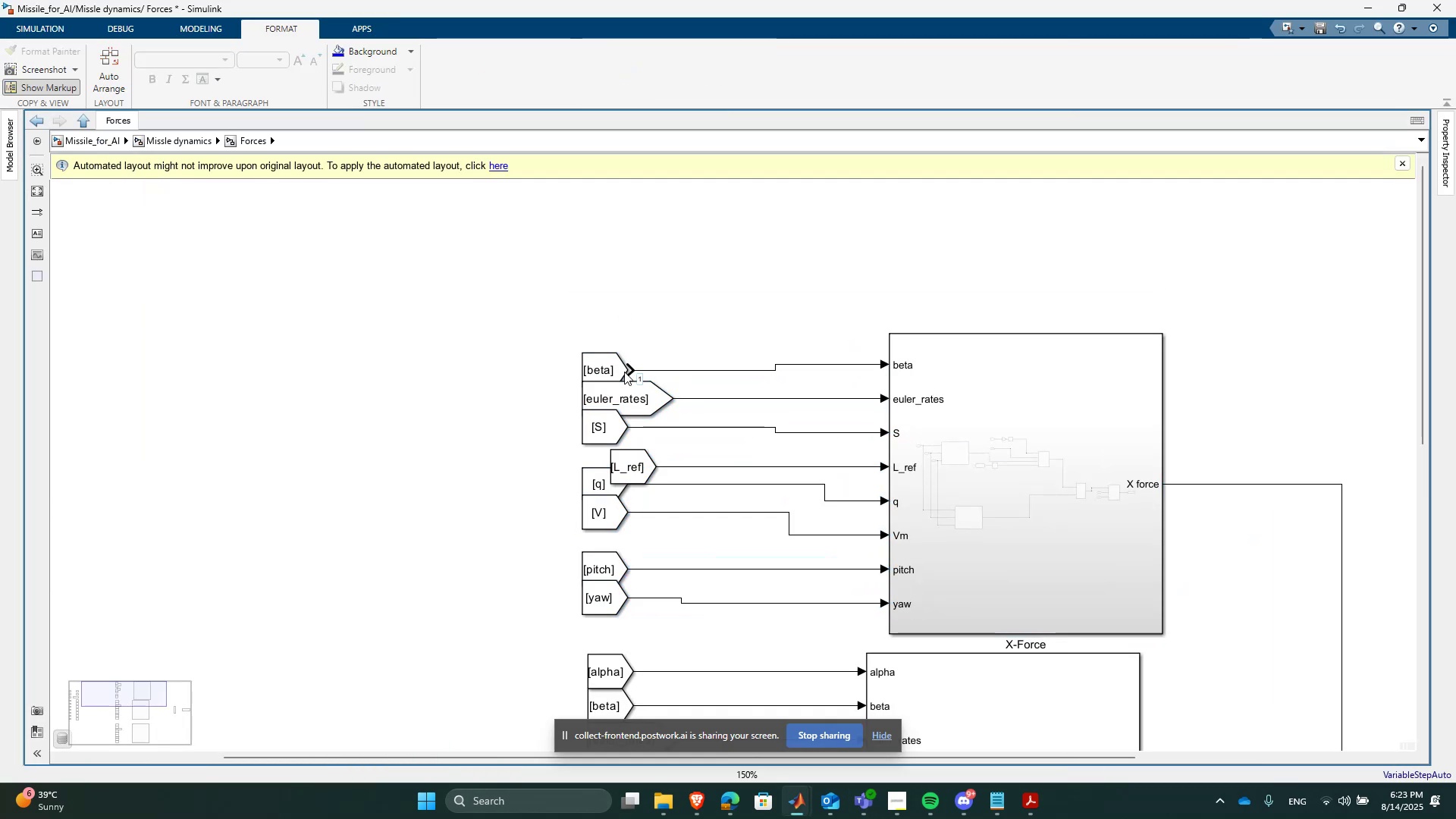 
left_click_drag(start_coordinate=[618, 365], to_coordinate=[615, 357])
 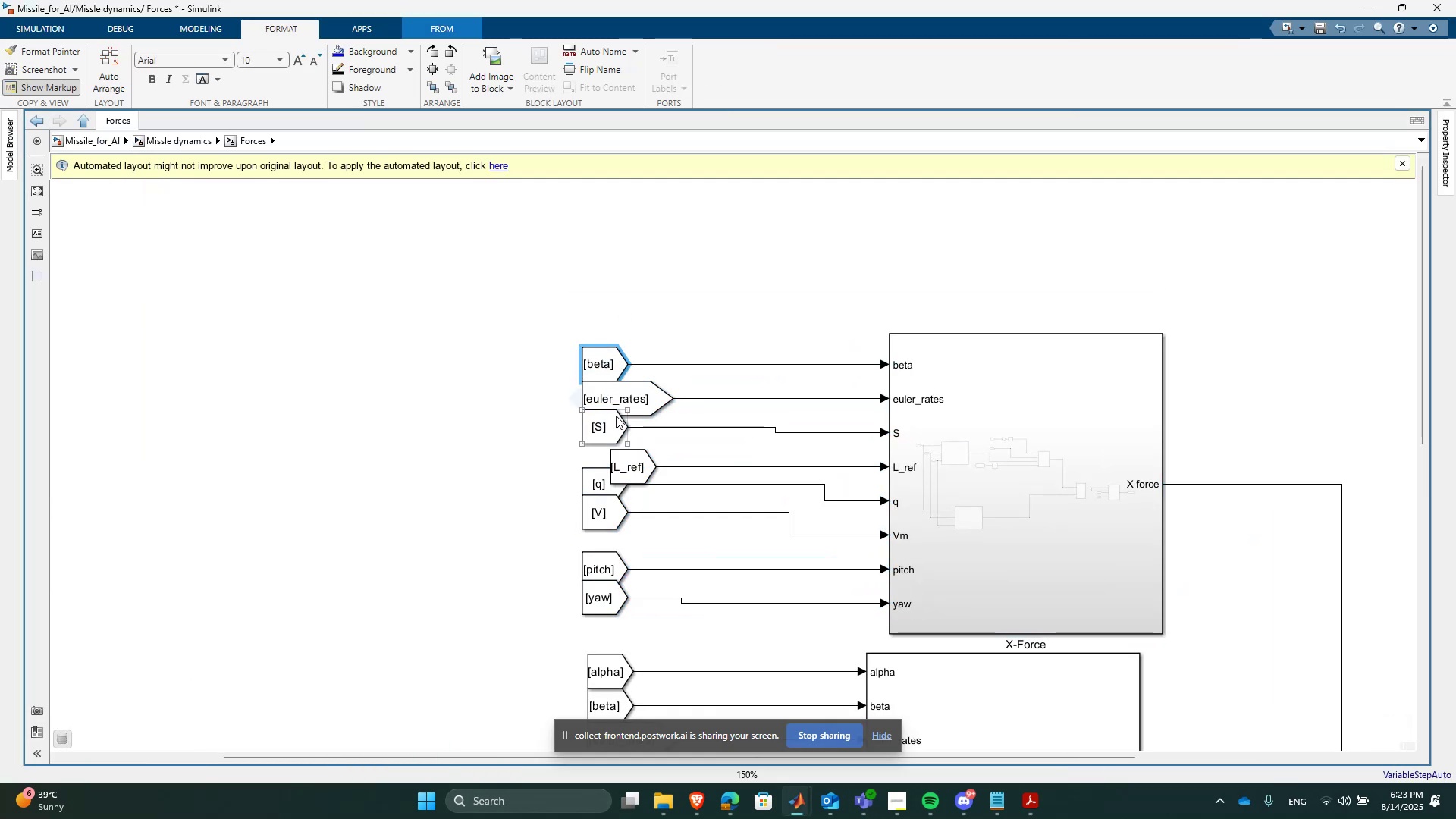 
left_click_drag(start_coordinate=[608, 422], to_coordinate=[608, 429])
 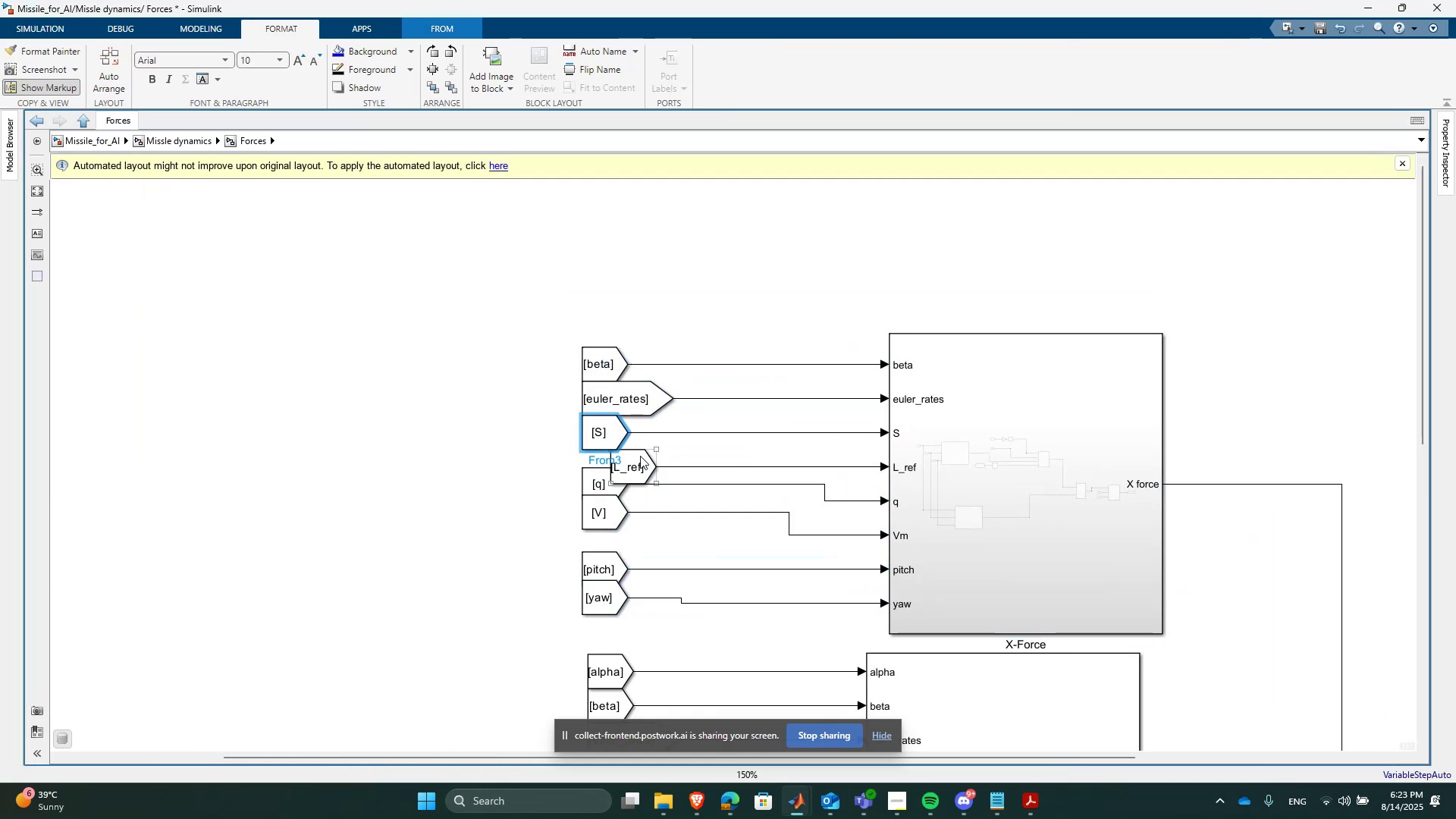 
left_click_drag(start_coordinate=[640, 457], to_coordinate=[603, 456])
 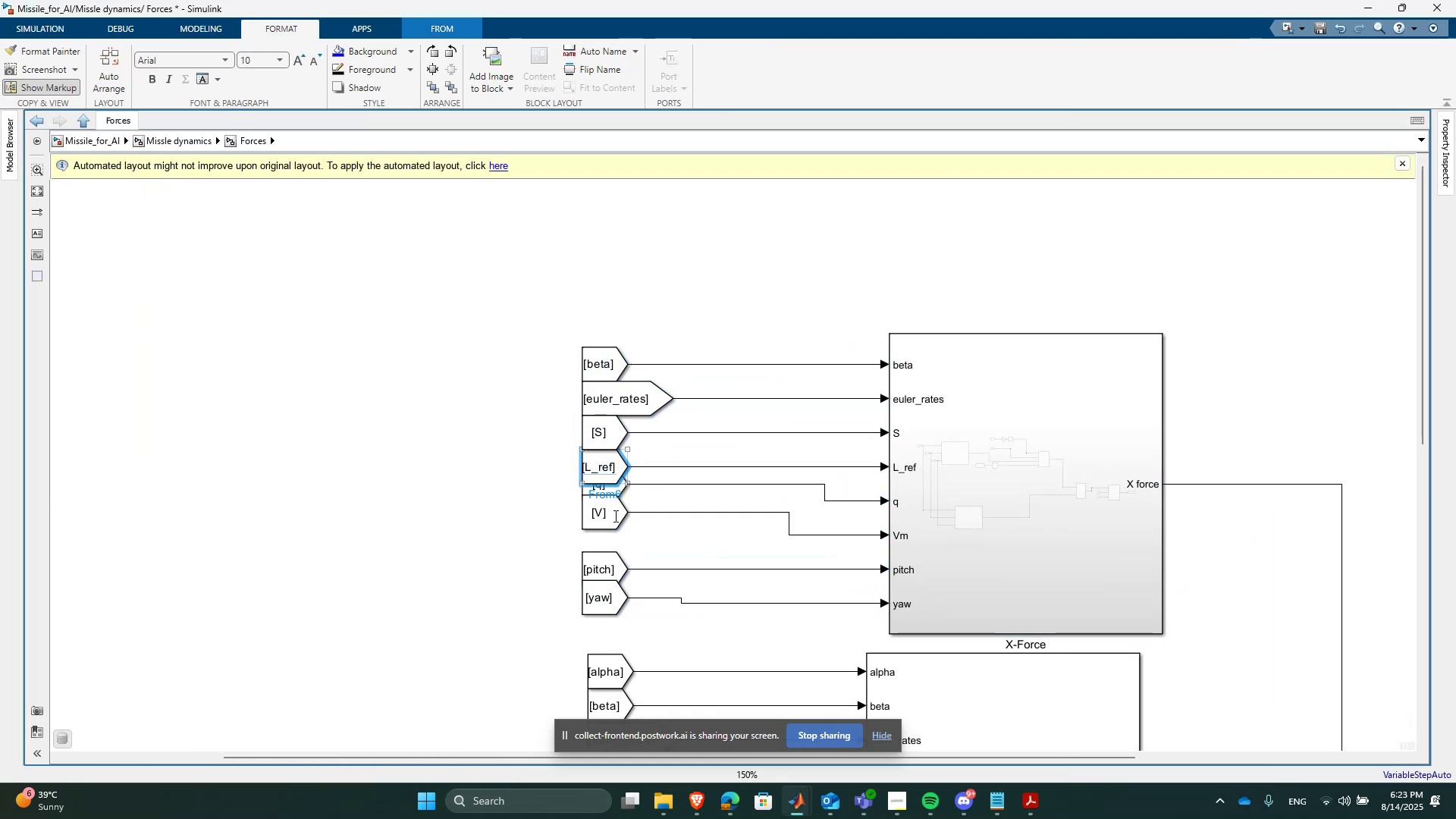 
left_click_drag(start_coordinate=[609, 514], to_coordinate=[613, 532])
 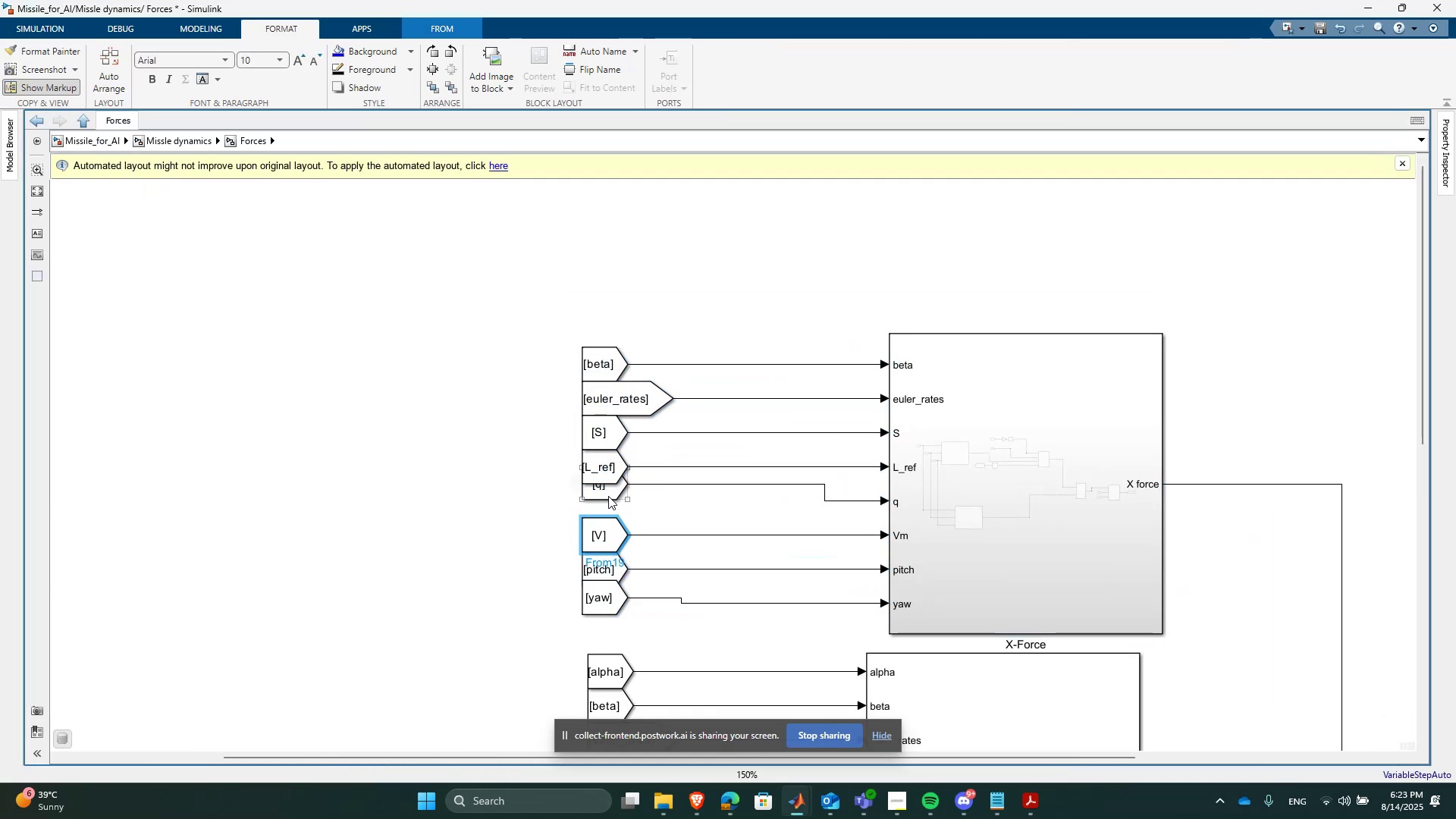 
left_click_drag(start_coordinate=[607, 495], to_coordinate=[609, 512])
 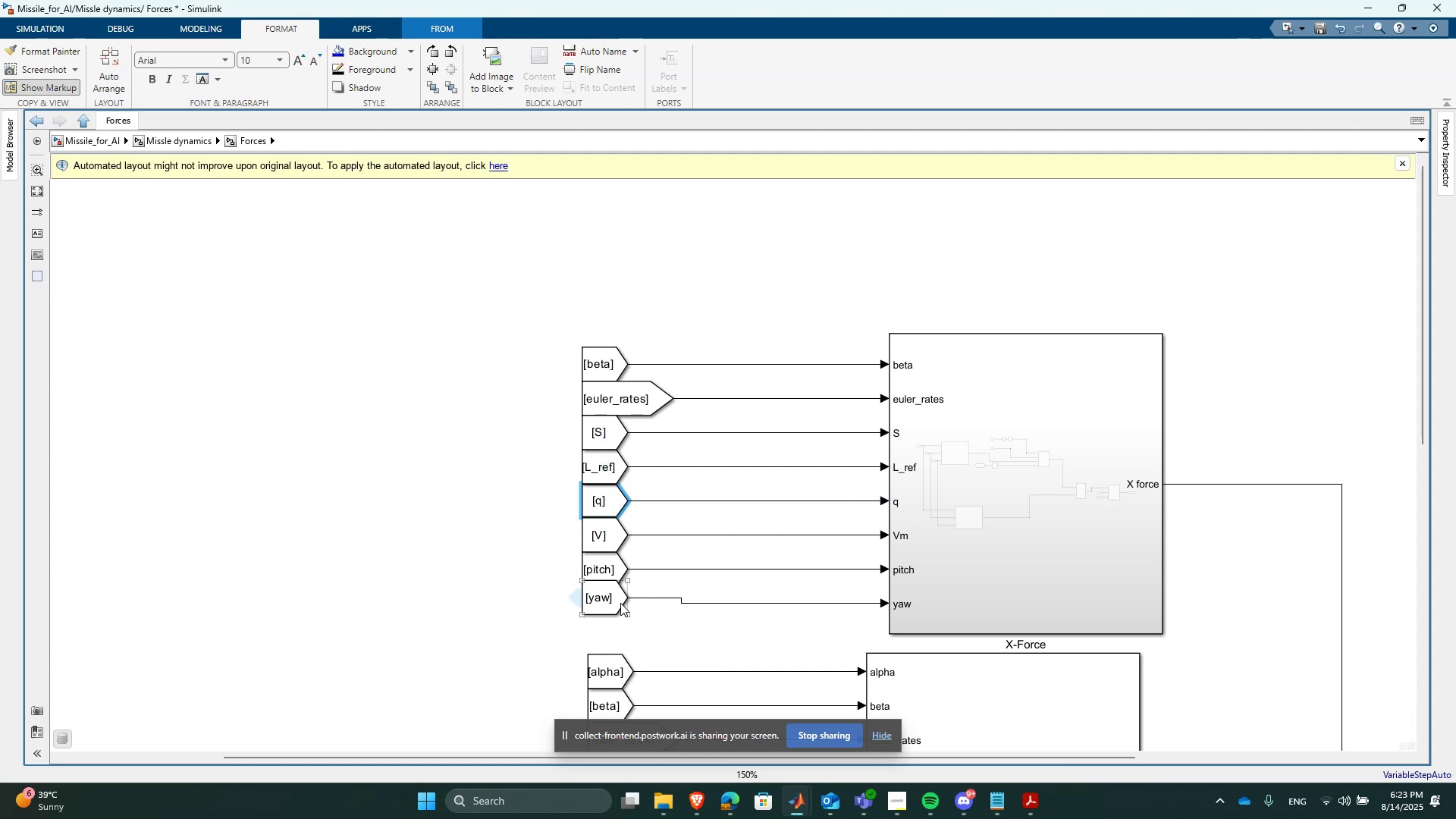 
left_click_drag(start_coordinate=[607, 597], to_coordinate=[606, 604])
 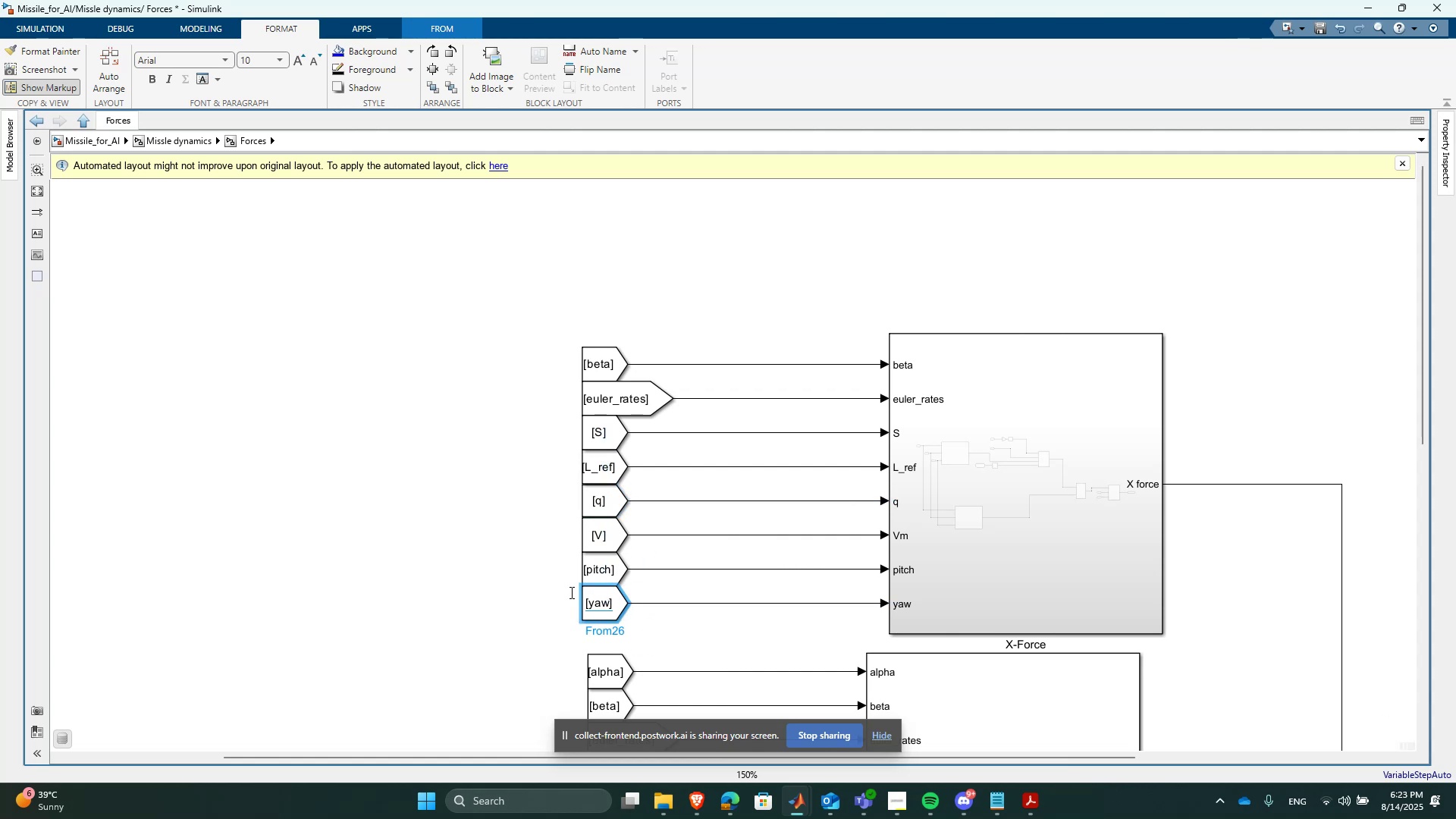 
left_click([479, 559])
 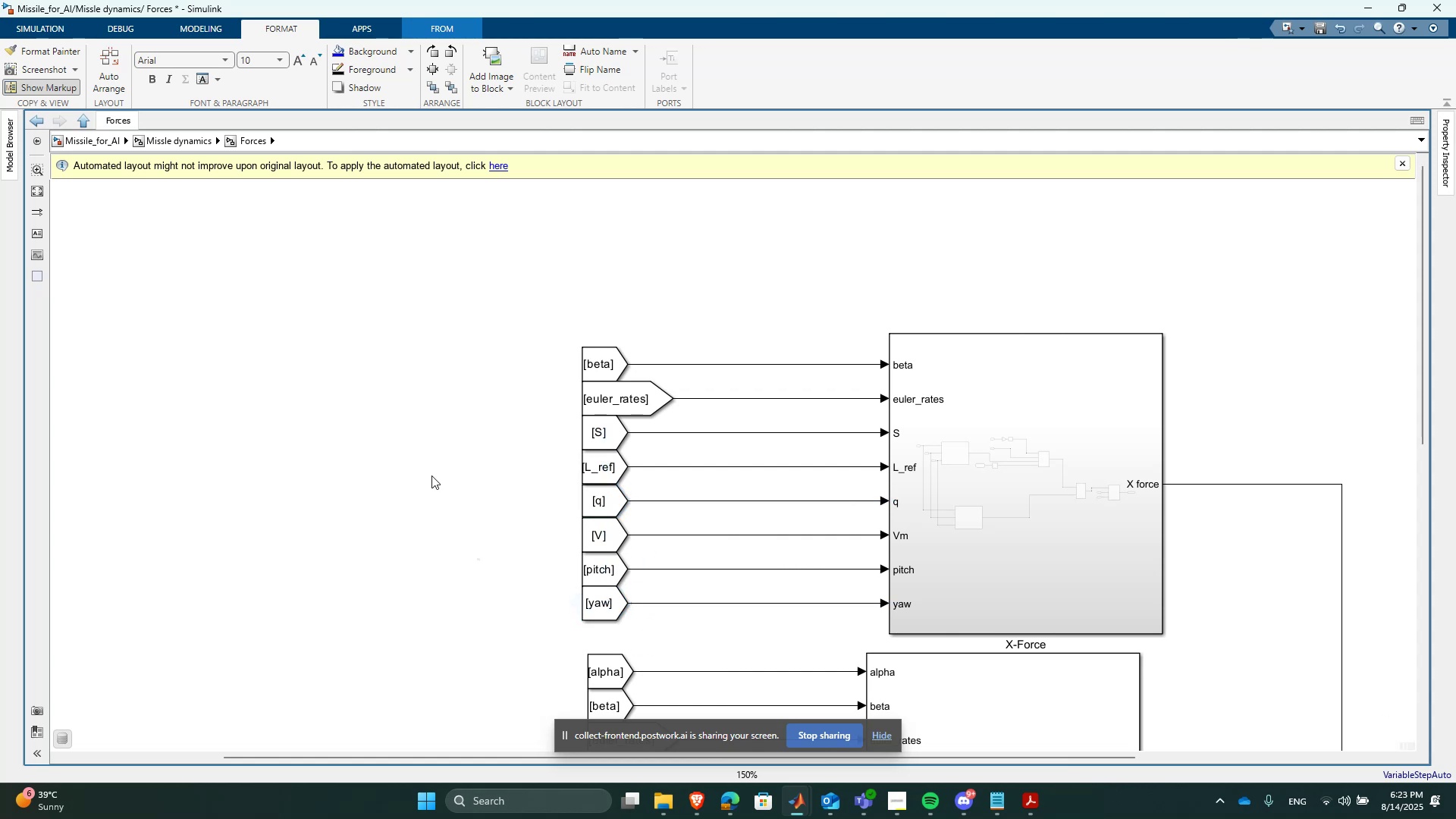 
scroll: coordinate [808, 445], scroll_direction: down, amount: 6.0
 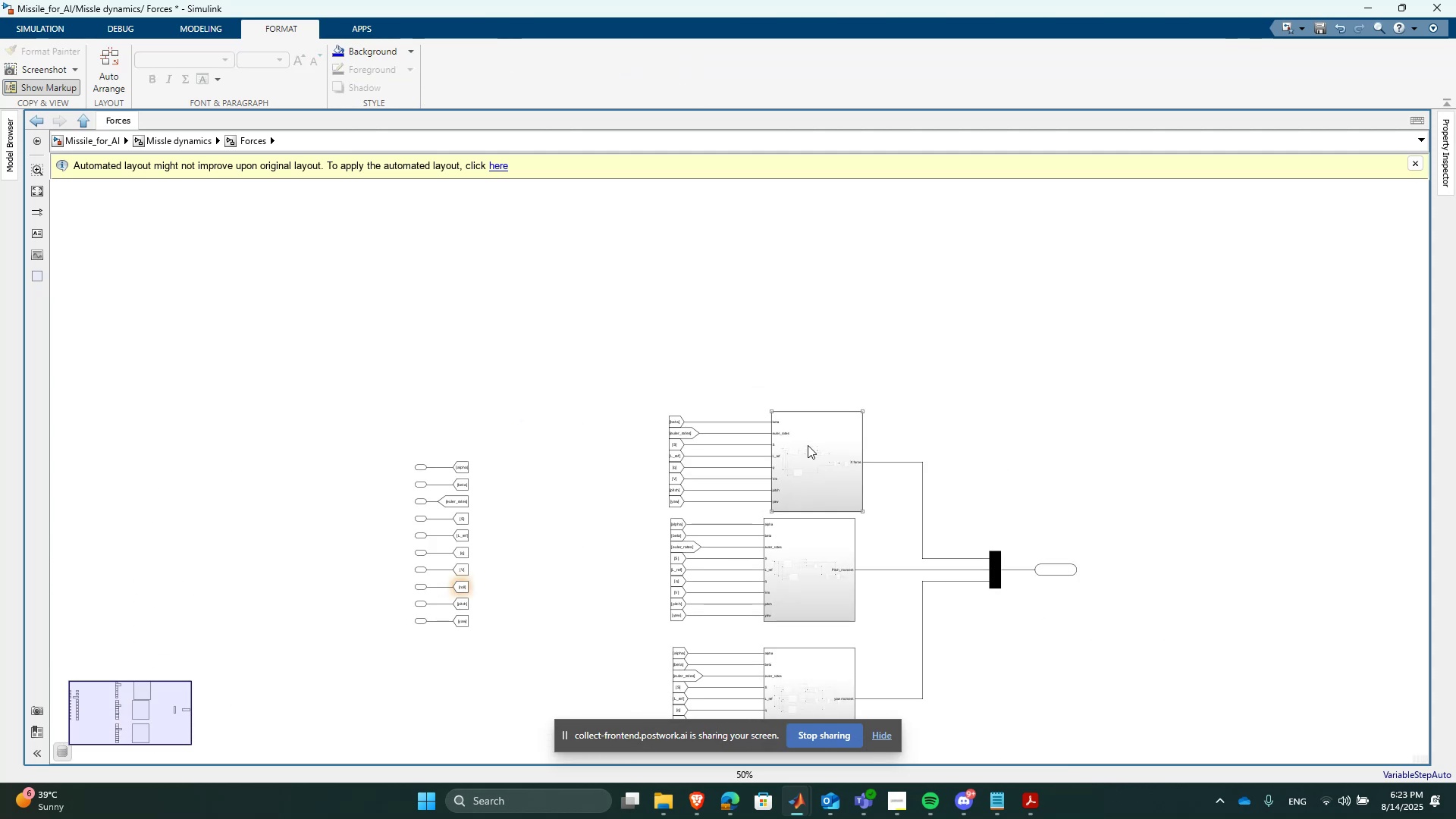 
scroll: coordinate [990, 560], scroll_direction: up, amount: 2.0
 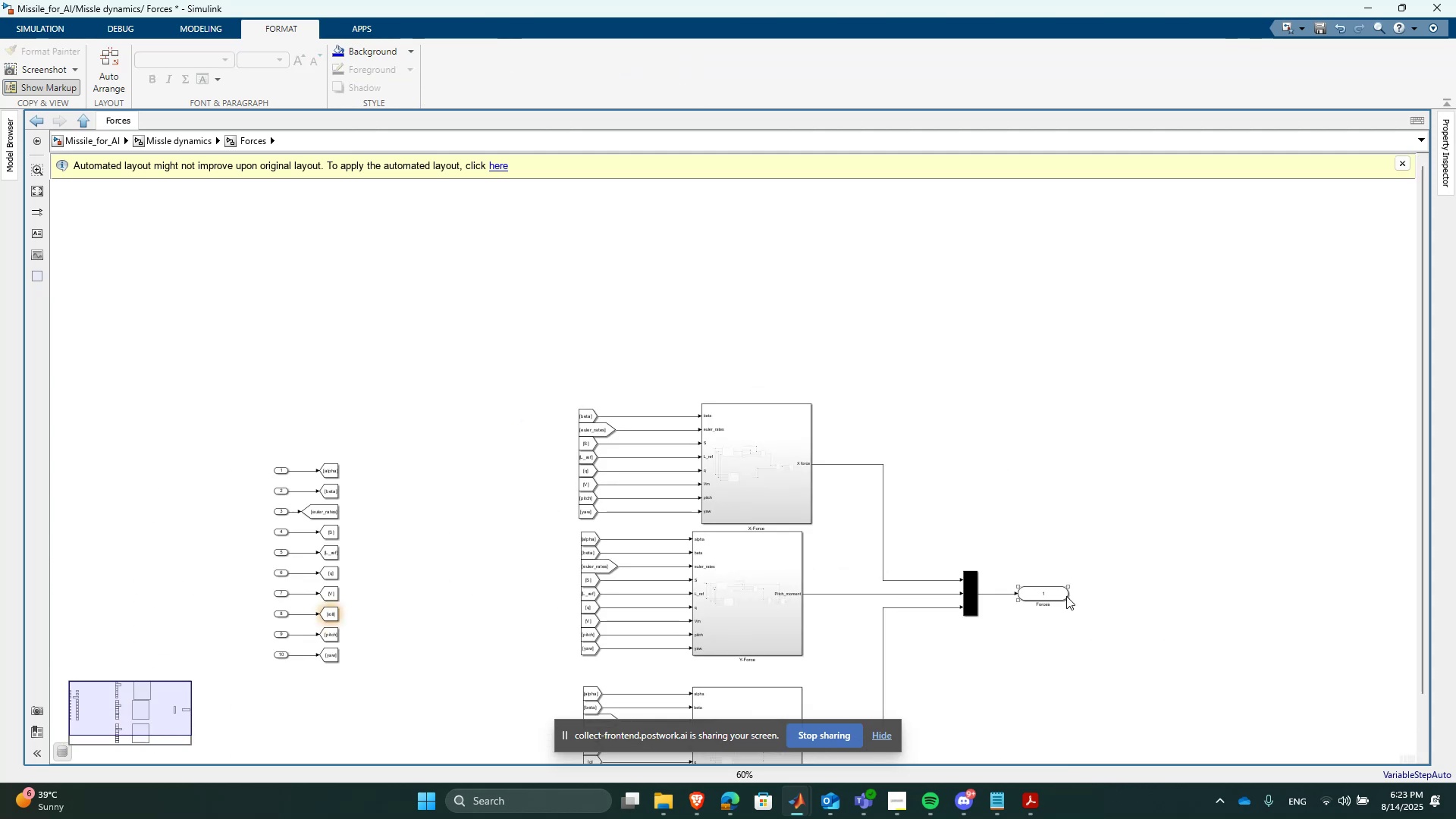 
scroll: coordinate [925, 632], scroll_direction: down, amount: 5.0
 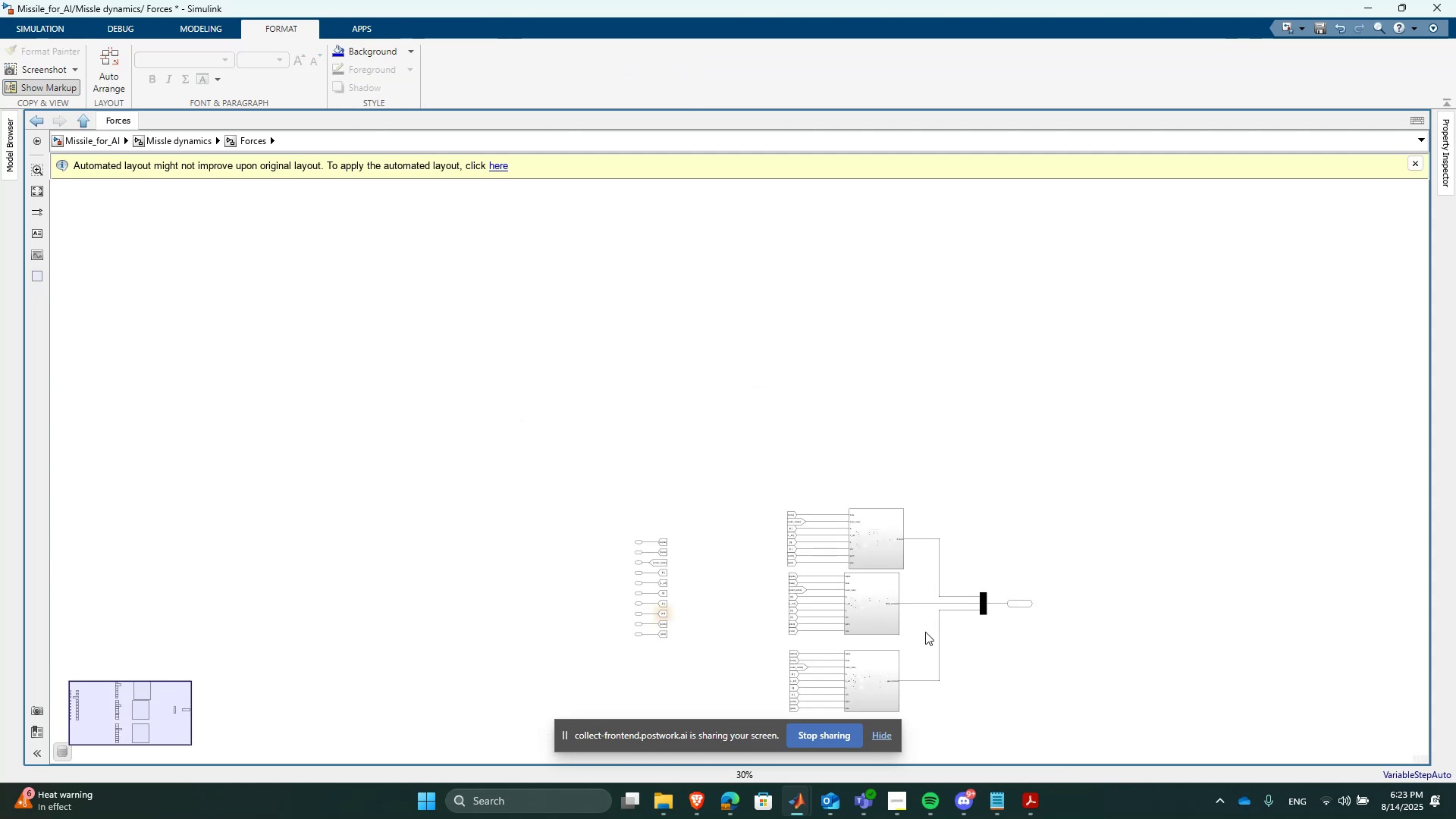 
scroll: coordinate [891, 678], scroll_direction: up, amount: 1.0
 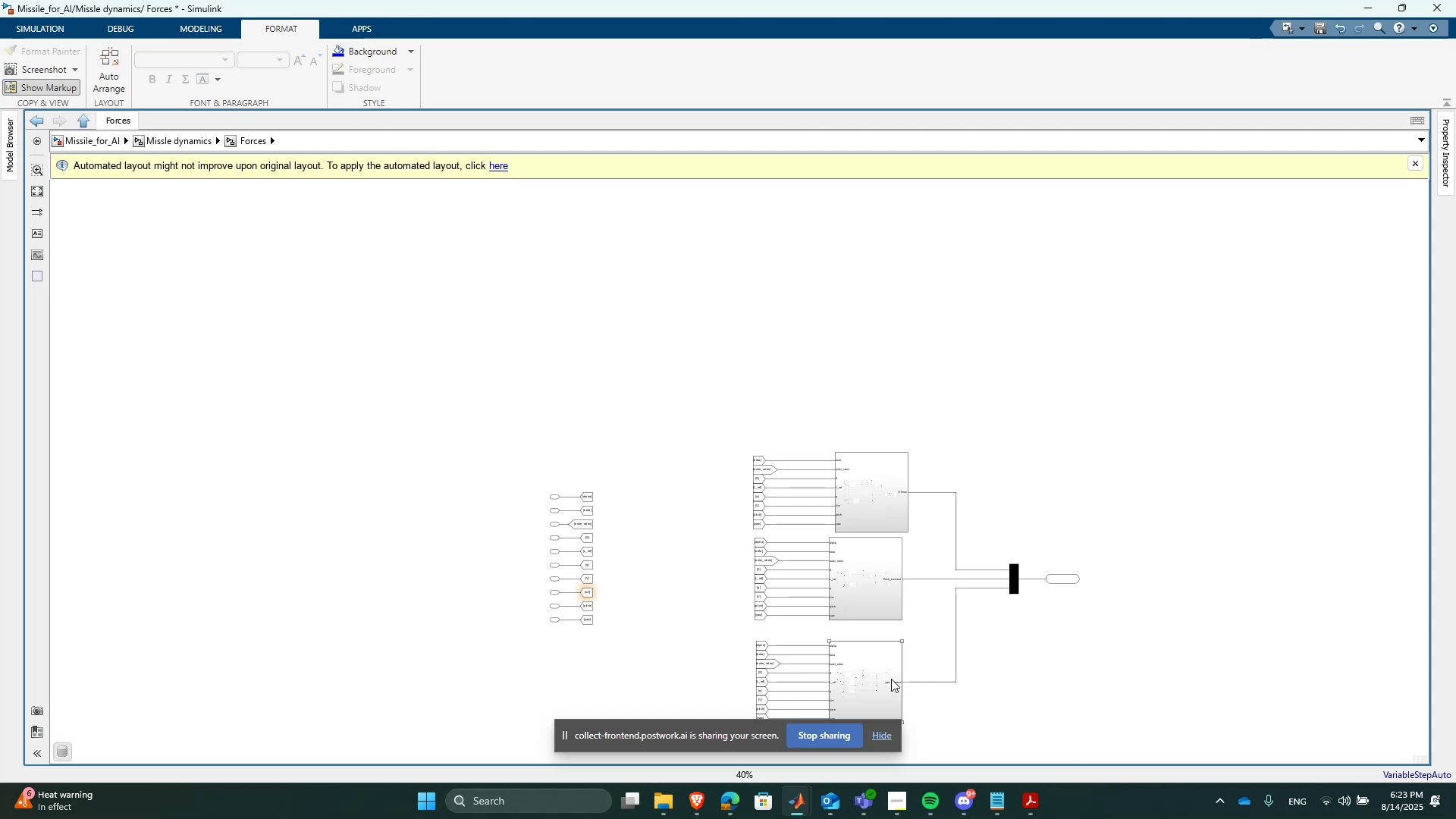 
wait(16.34)
 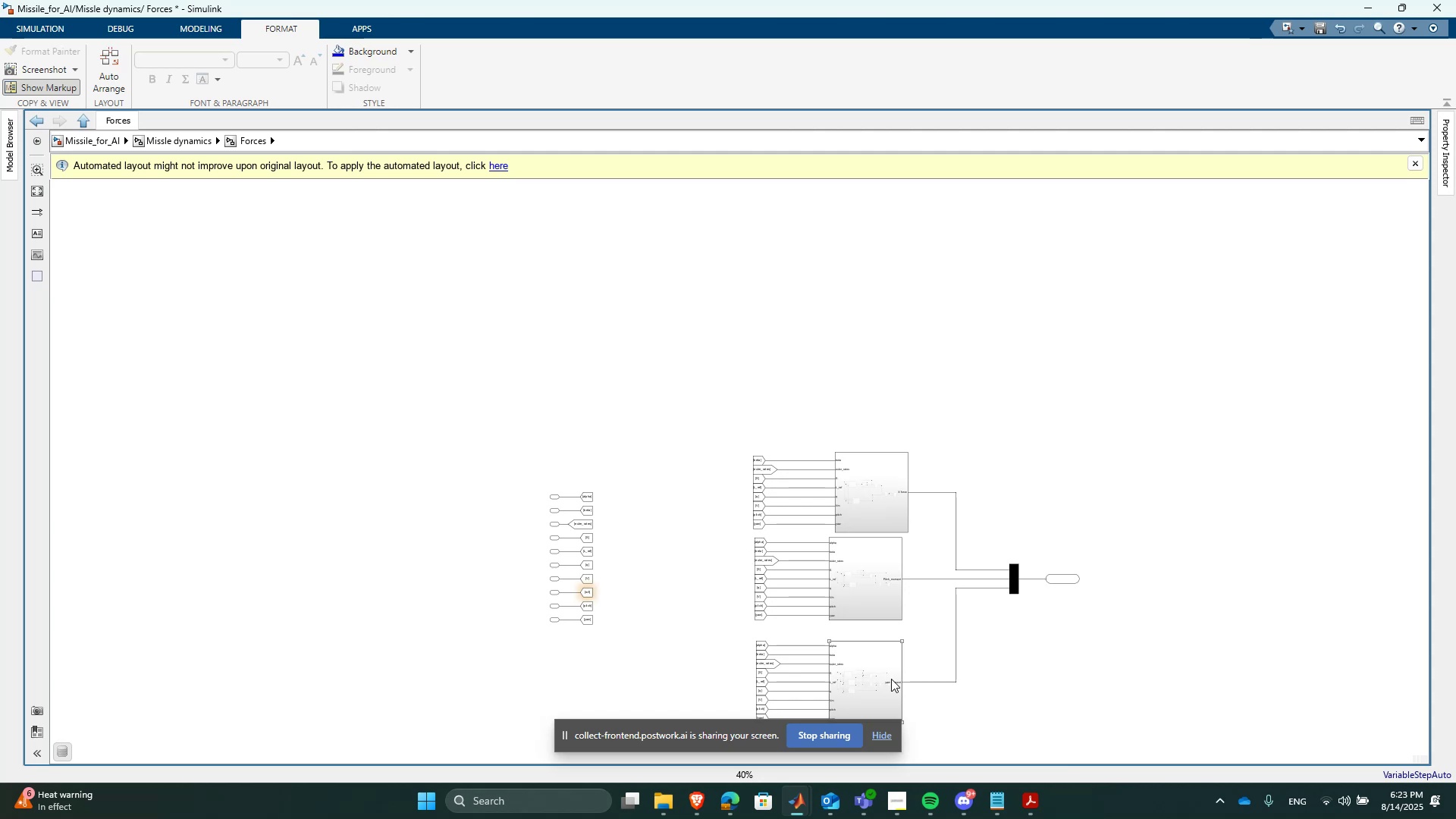 
scroll: coordinate [903, 666], scroll_direction: up, amount: 4.0
 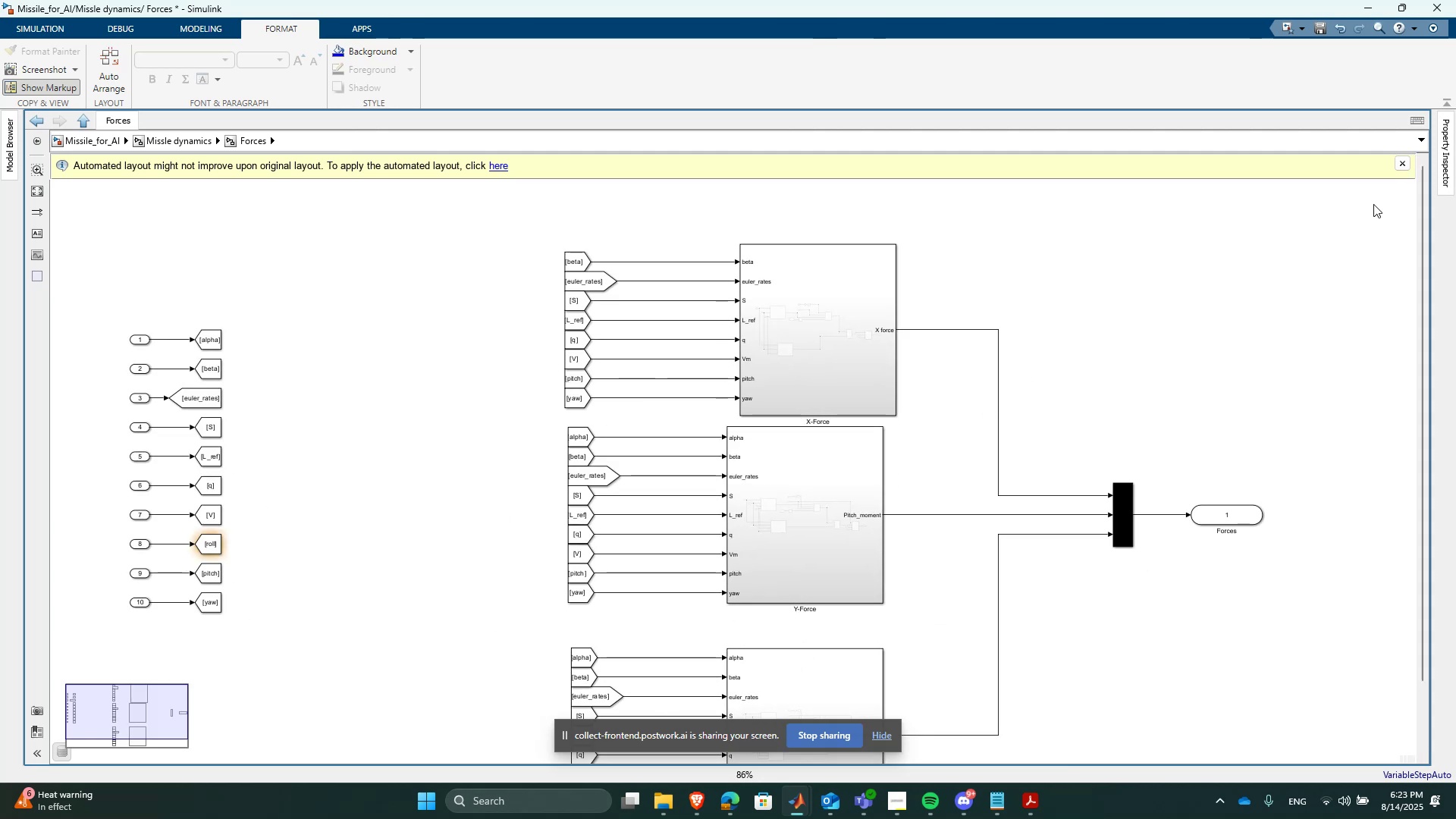 
left_click([1404, 163])
 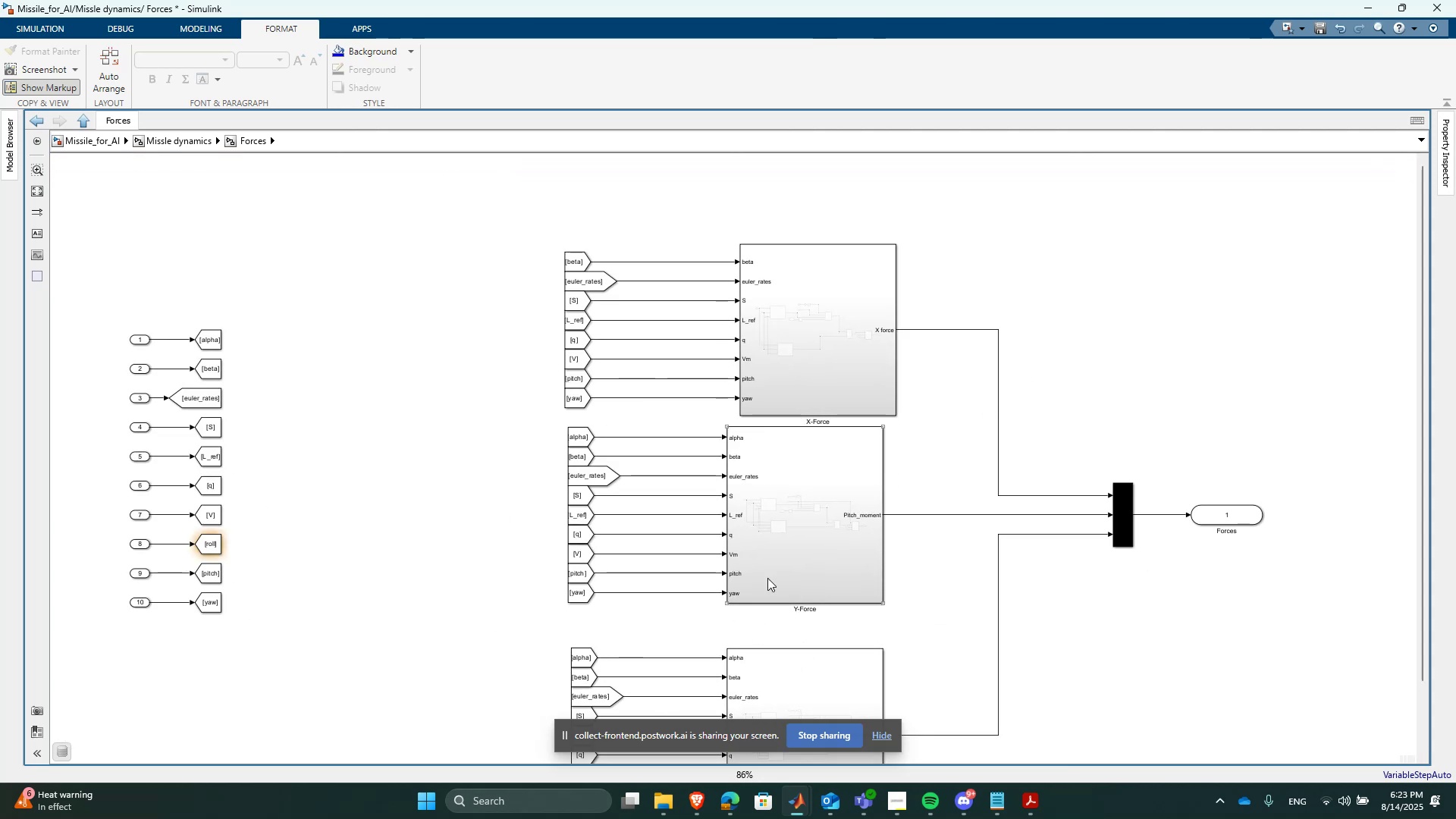 
left_click([823, 529])
 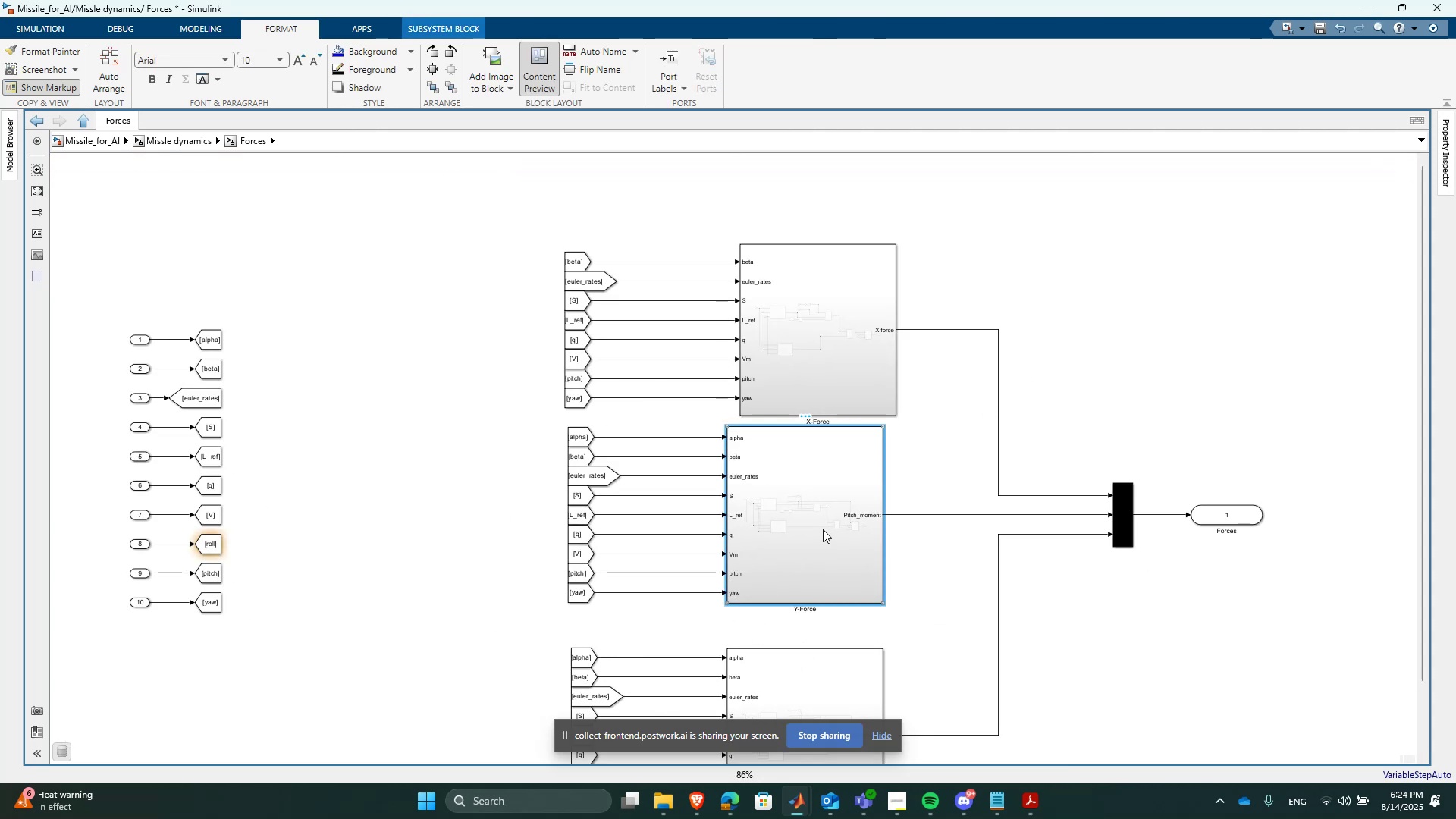 
double_click([823, 529])
 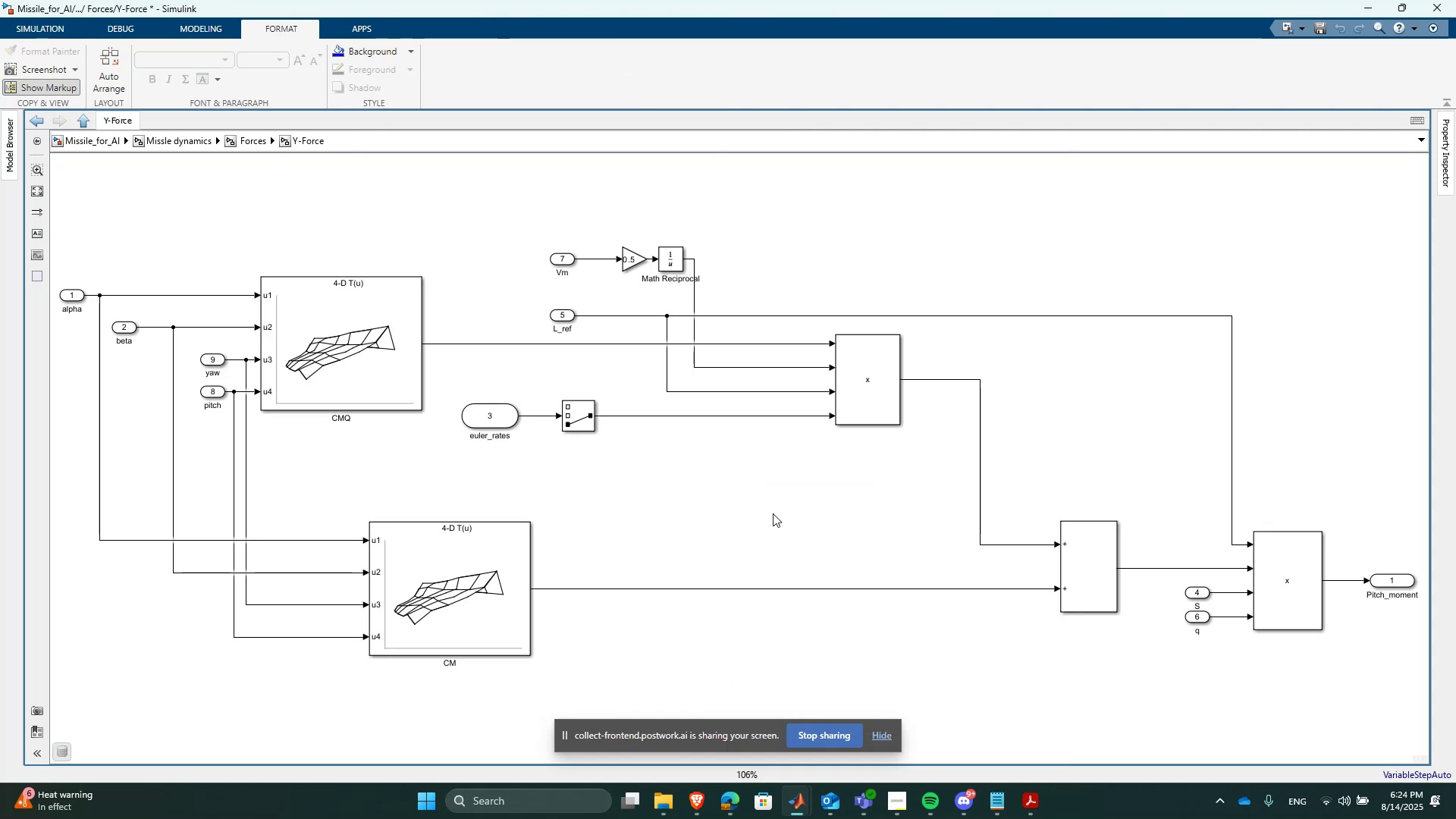 
scroll: coordinate [814, 441], scroll_direction: down, amount: 2.0
 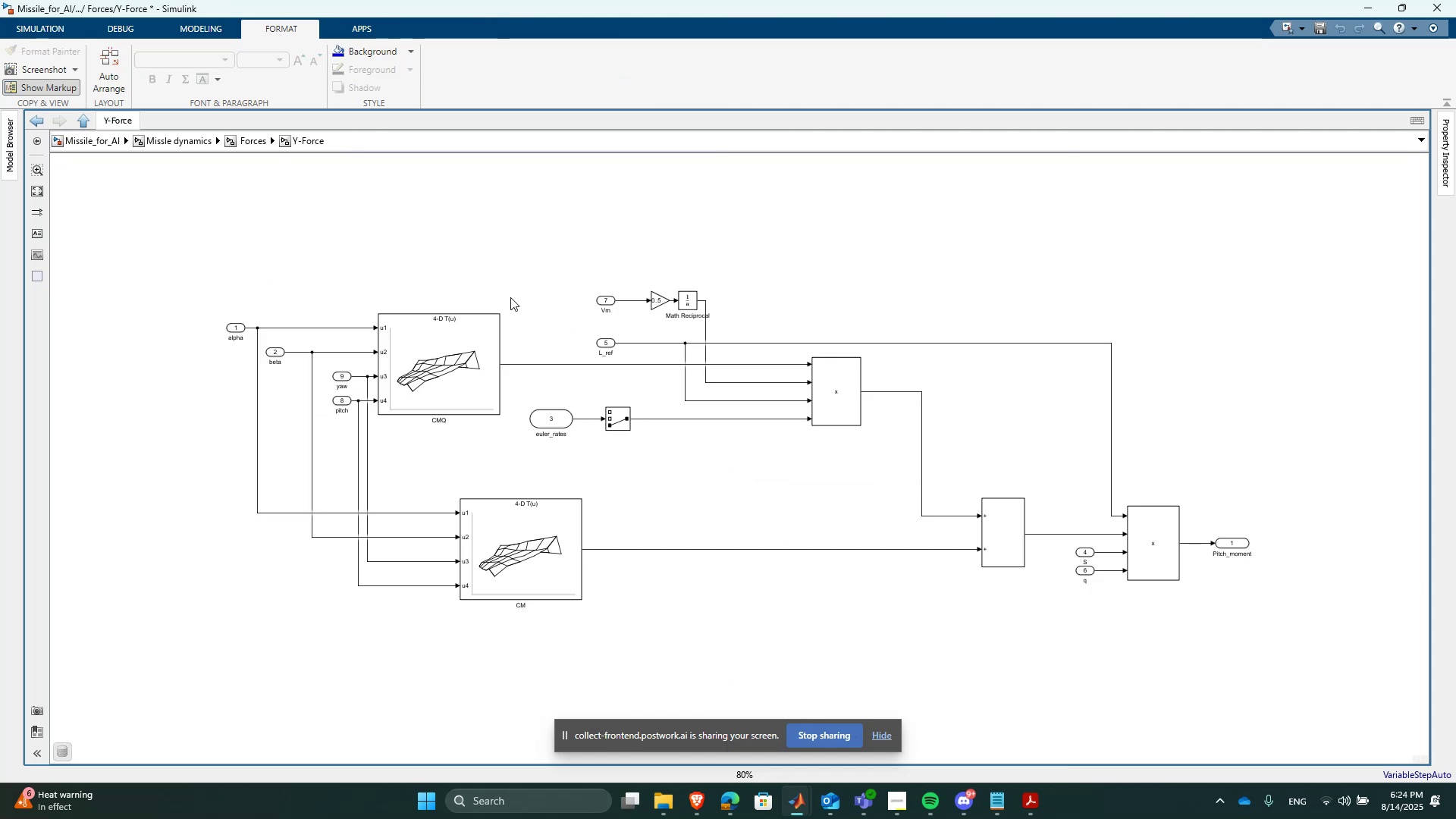 
scroll: coordinate [325, 388], scroll_direction: up, amount: 1.0
 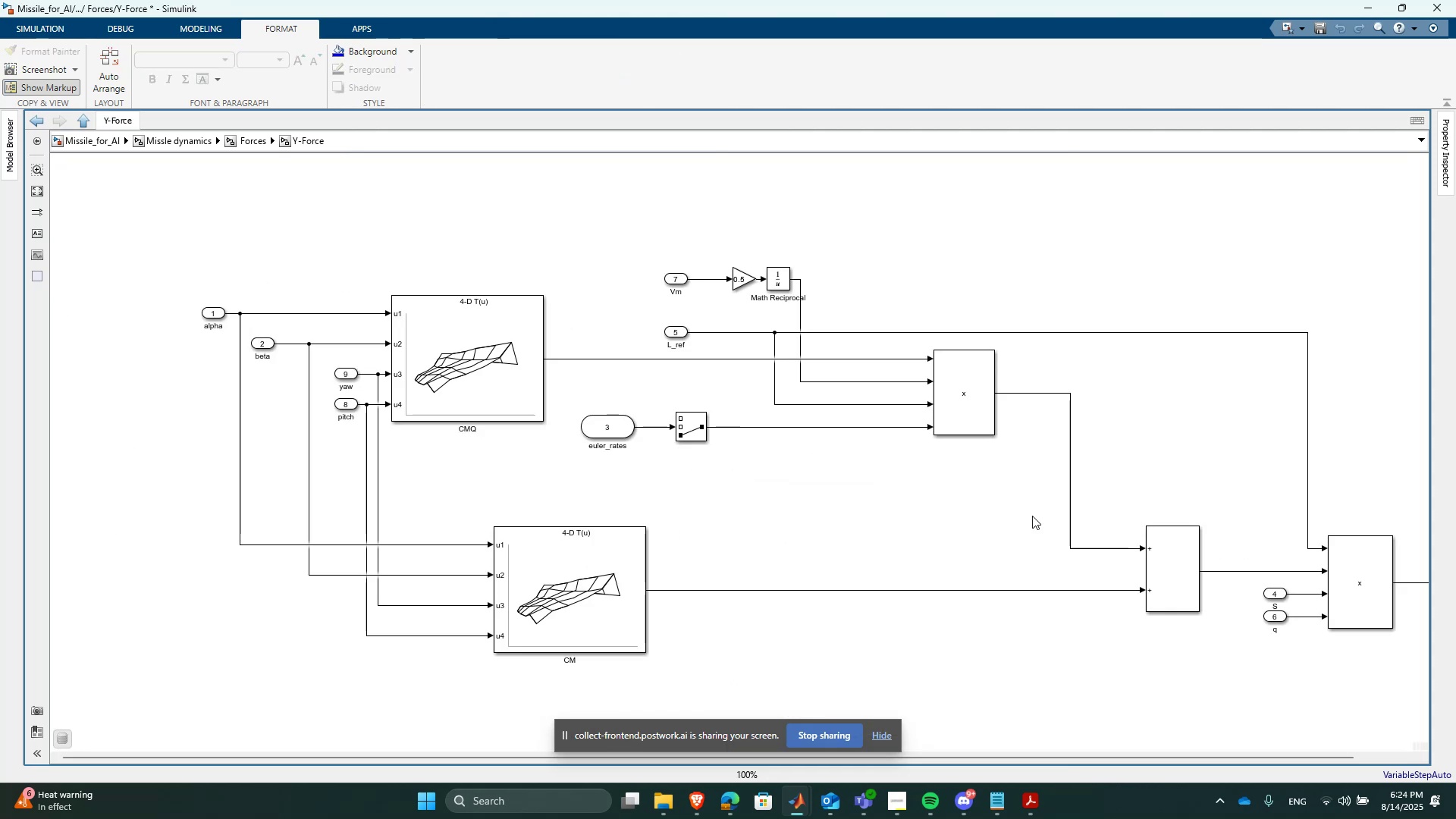 
scroll: coordinate [820, 477], scroll_direction: down, amount: 1.0
 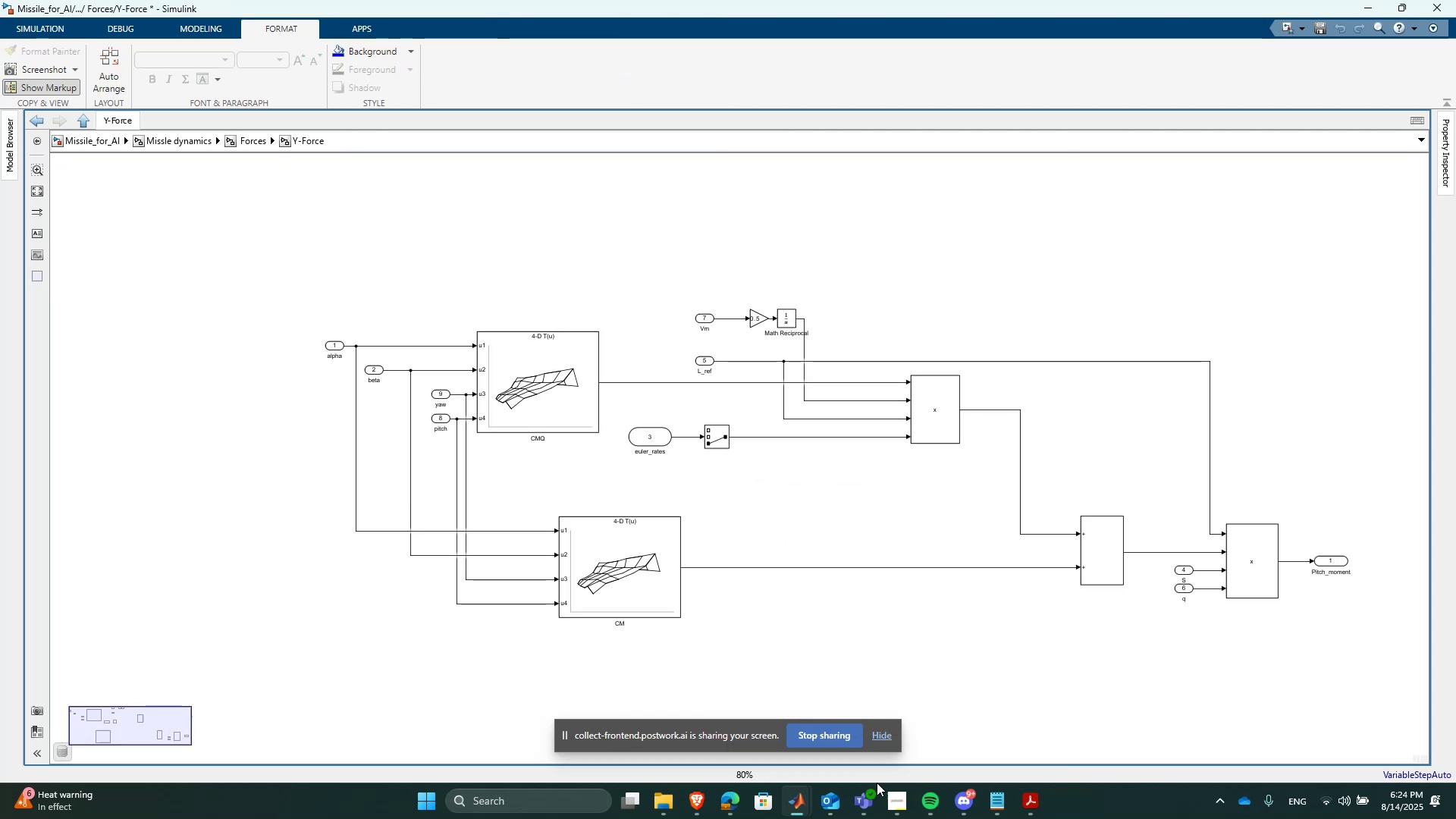 
left_click([799, 795])
 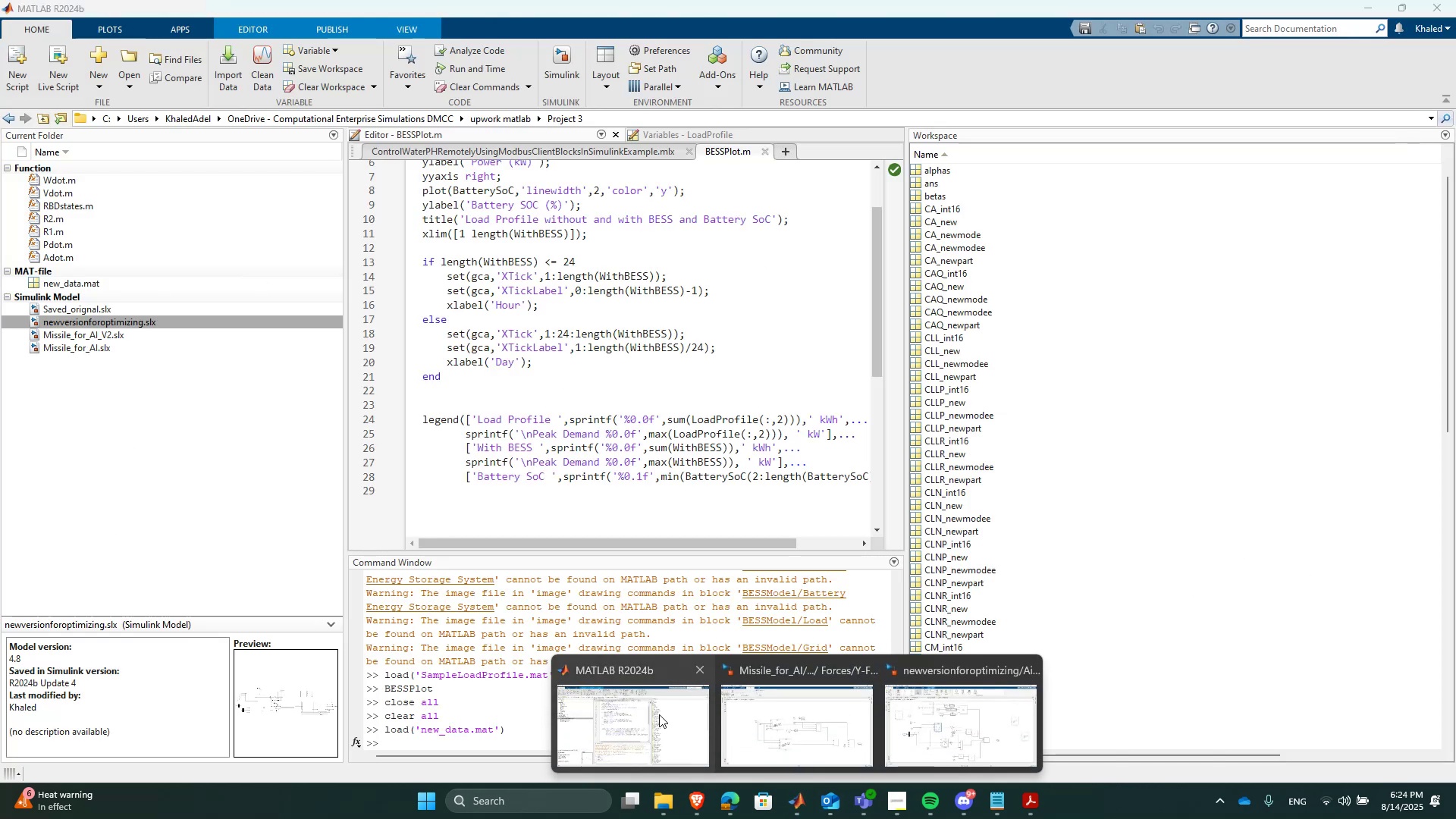 
left_click([659, 714])
 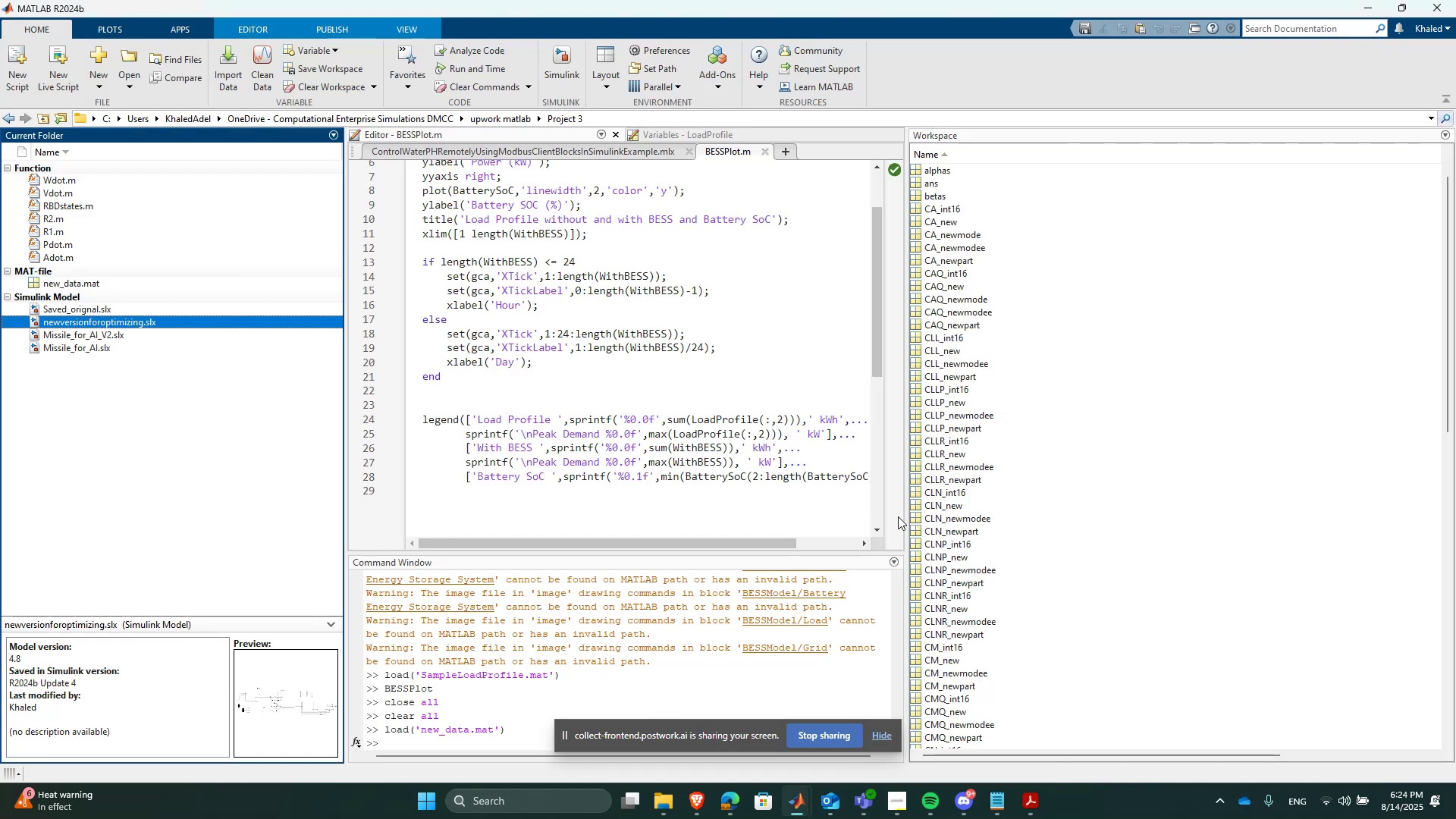 
scroll: coordinate [1028, 533], scroll_direction: down, amount: 2.0
 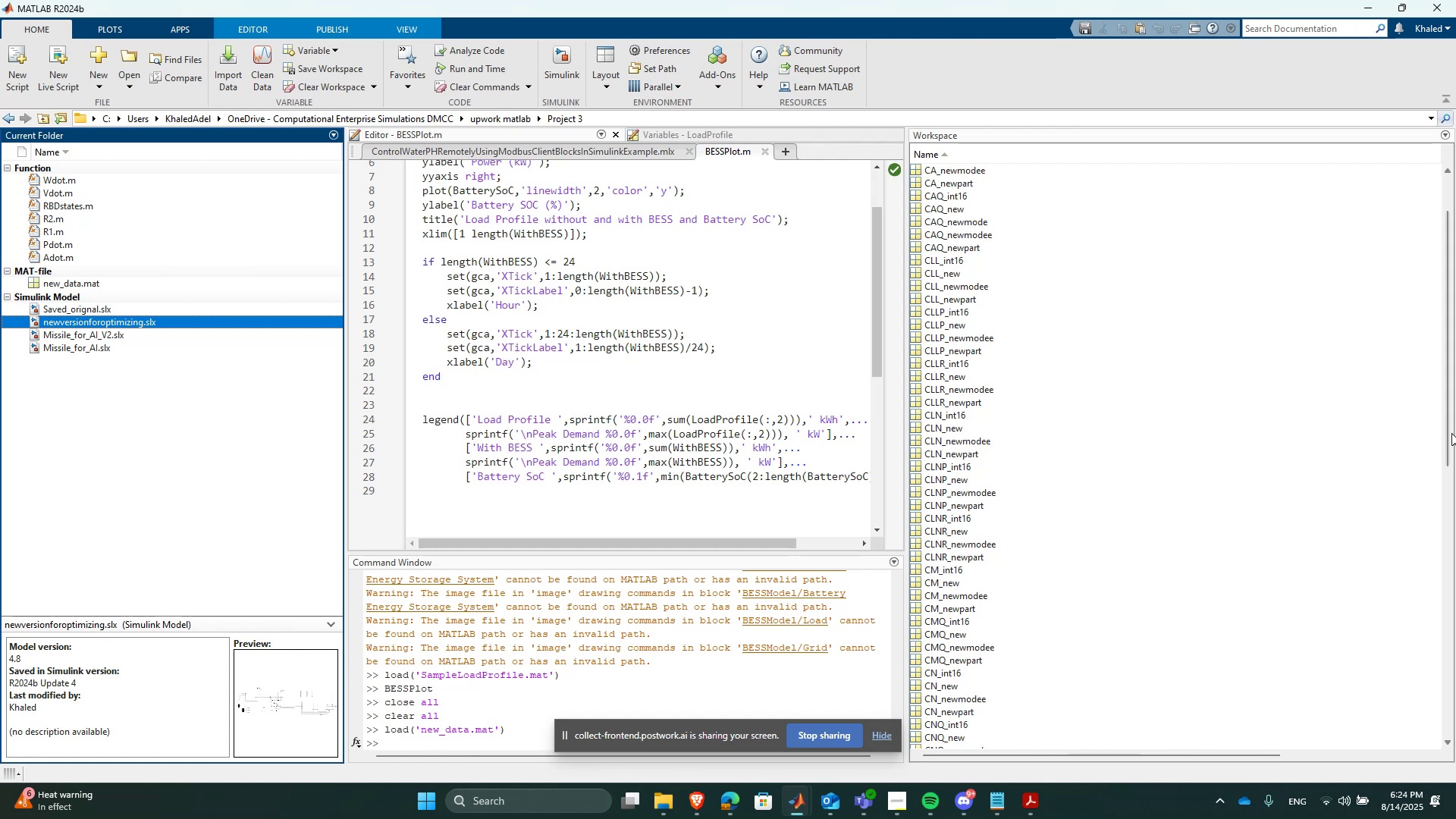 
left_click_drag(start_coordinate=[1450, 441], to_coordinate=[1446, 579])
 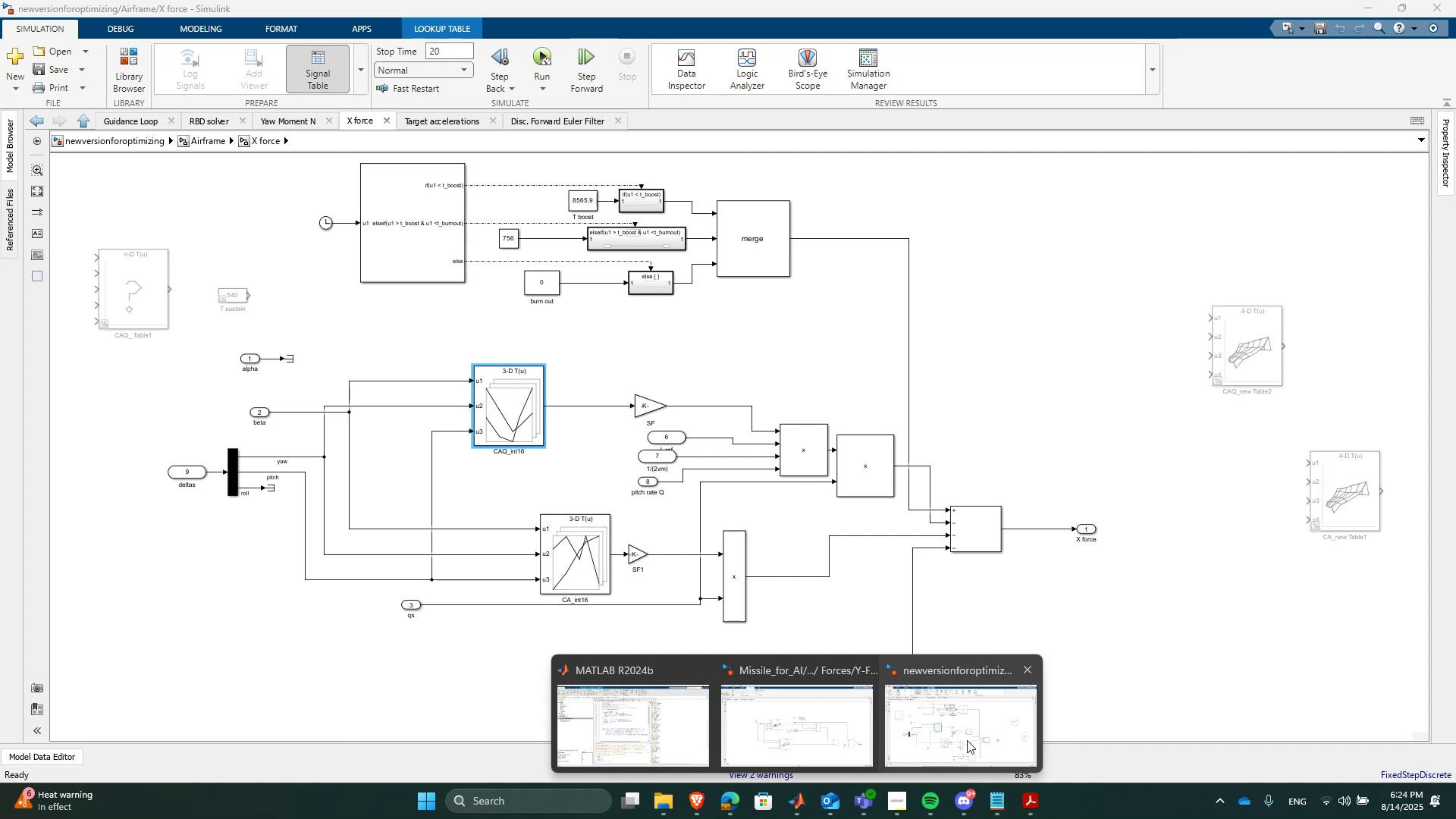 
wait(6.26)
 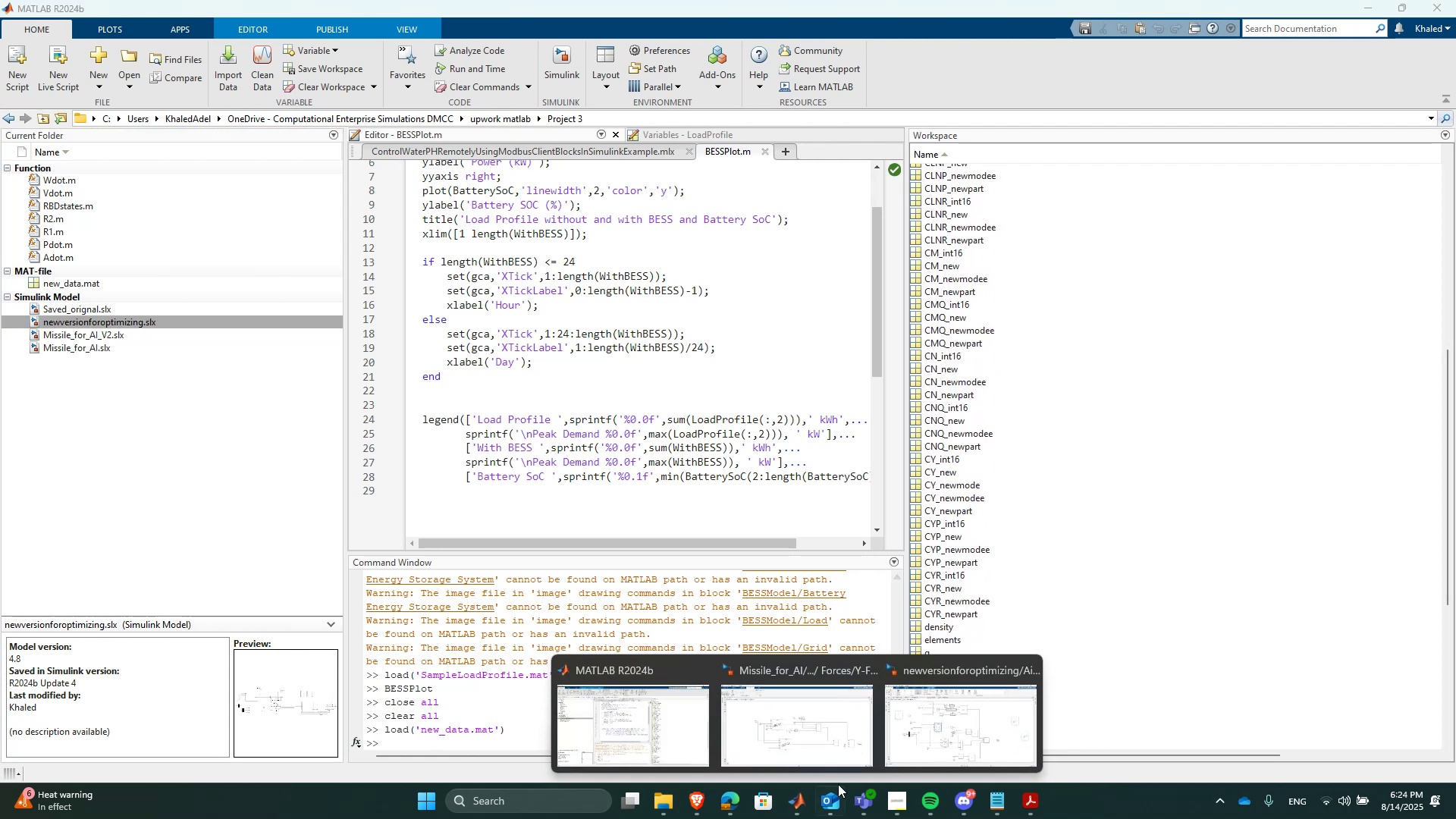 
left_click([942, 719])
 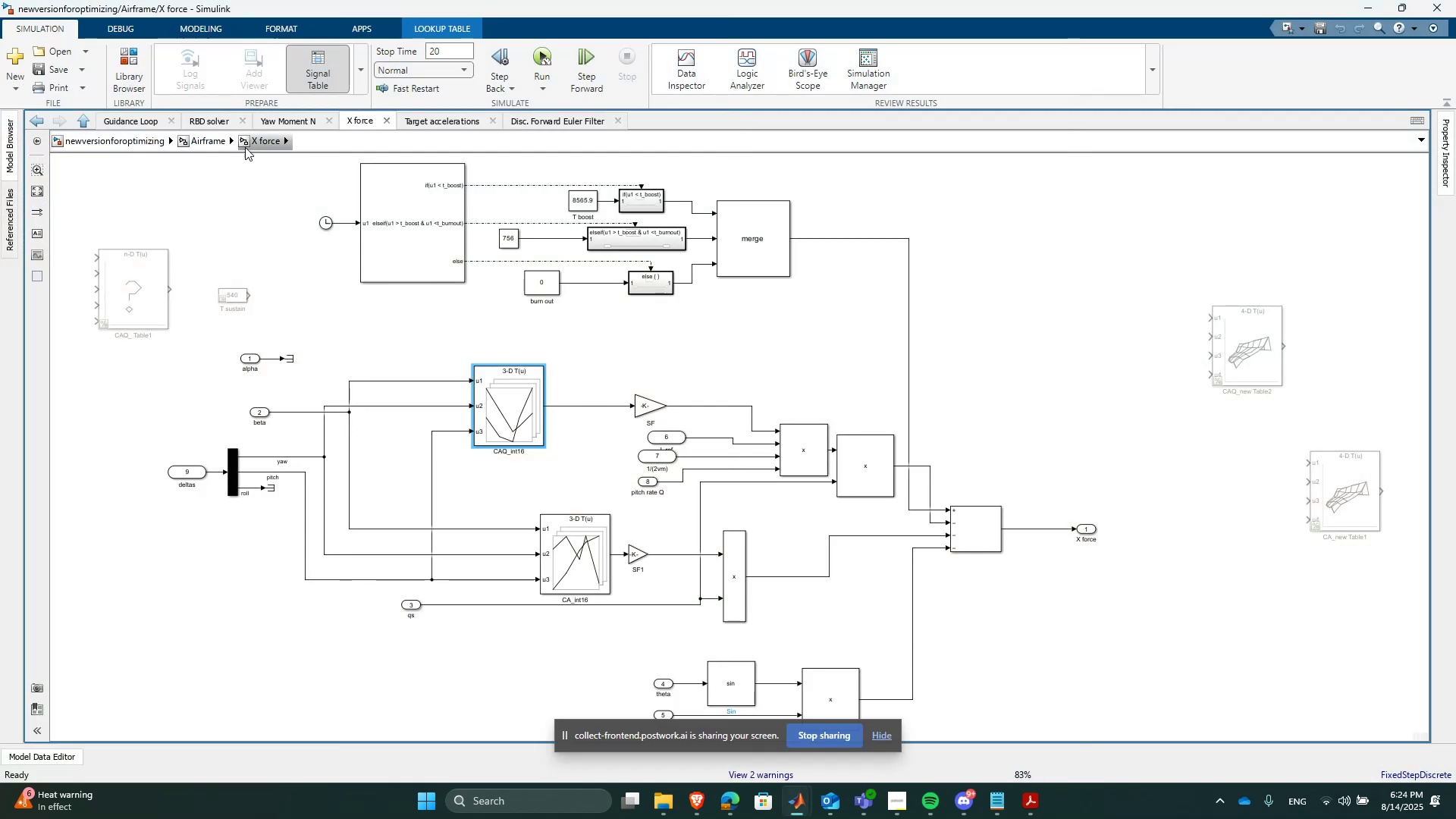 
left_click([212, 136])
 